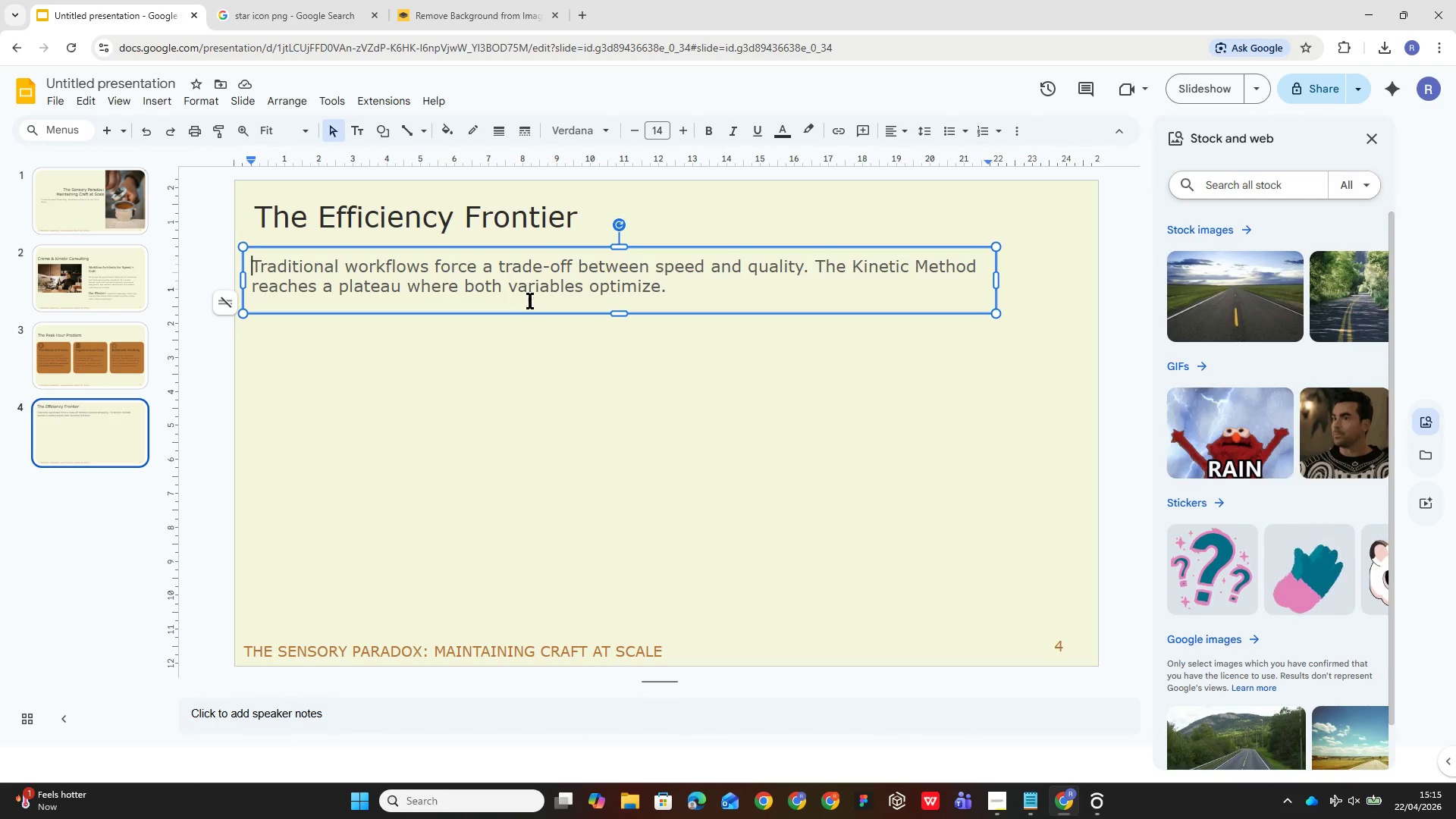 
key(Control+A)
 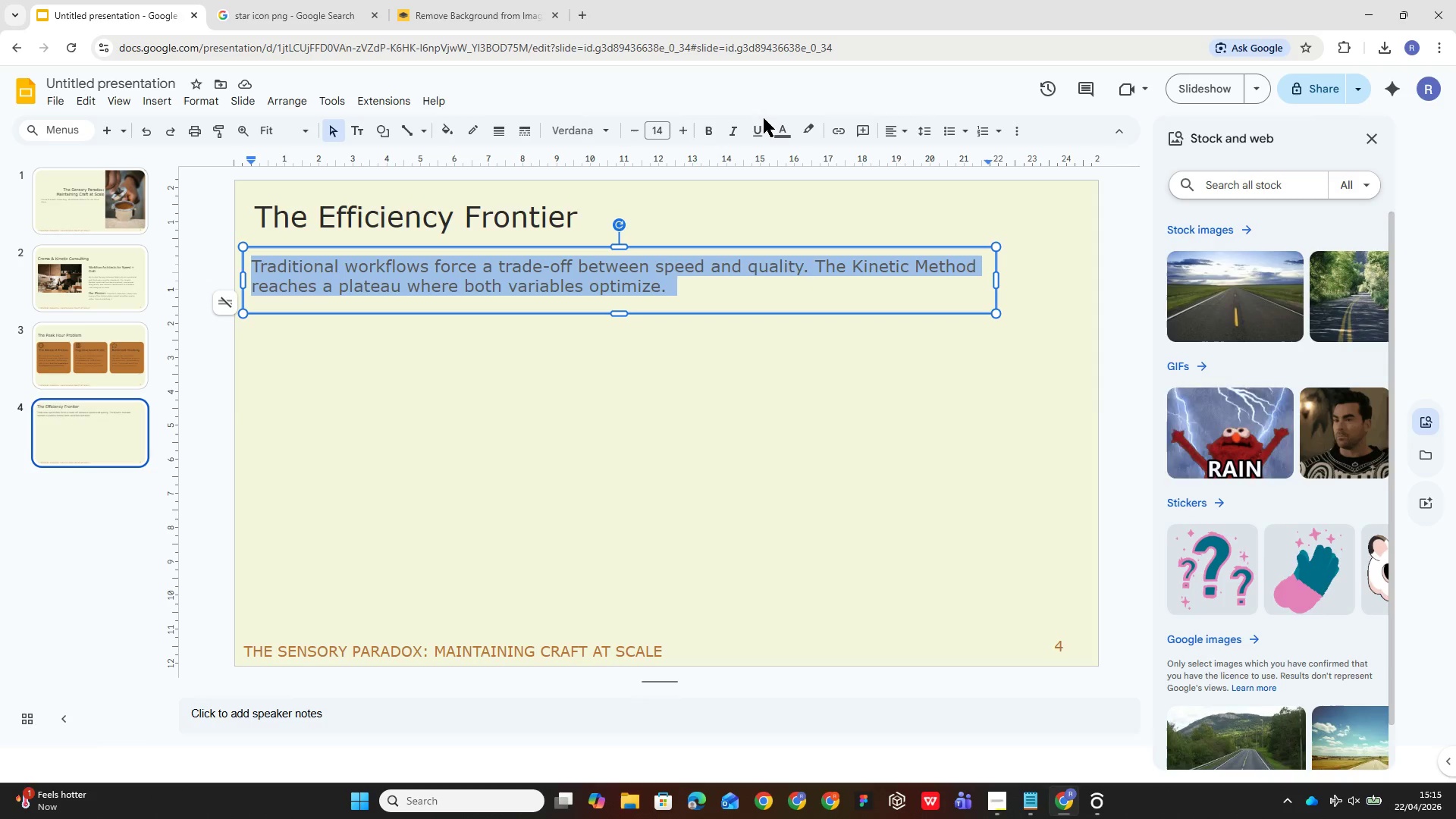 
left_click([778, 130])
 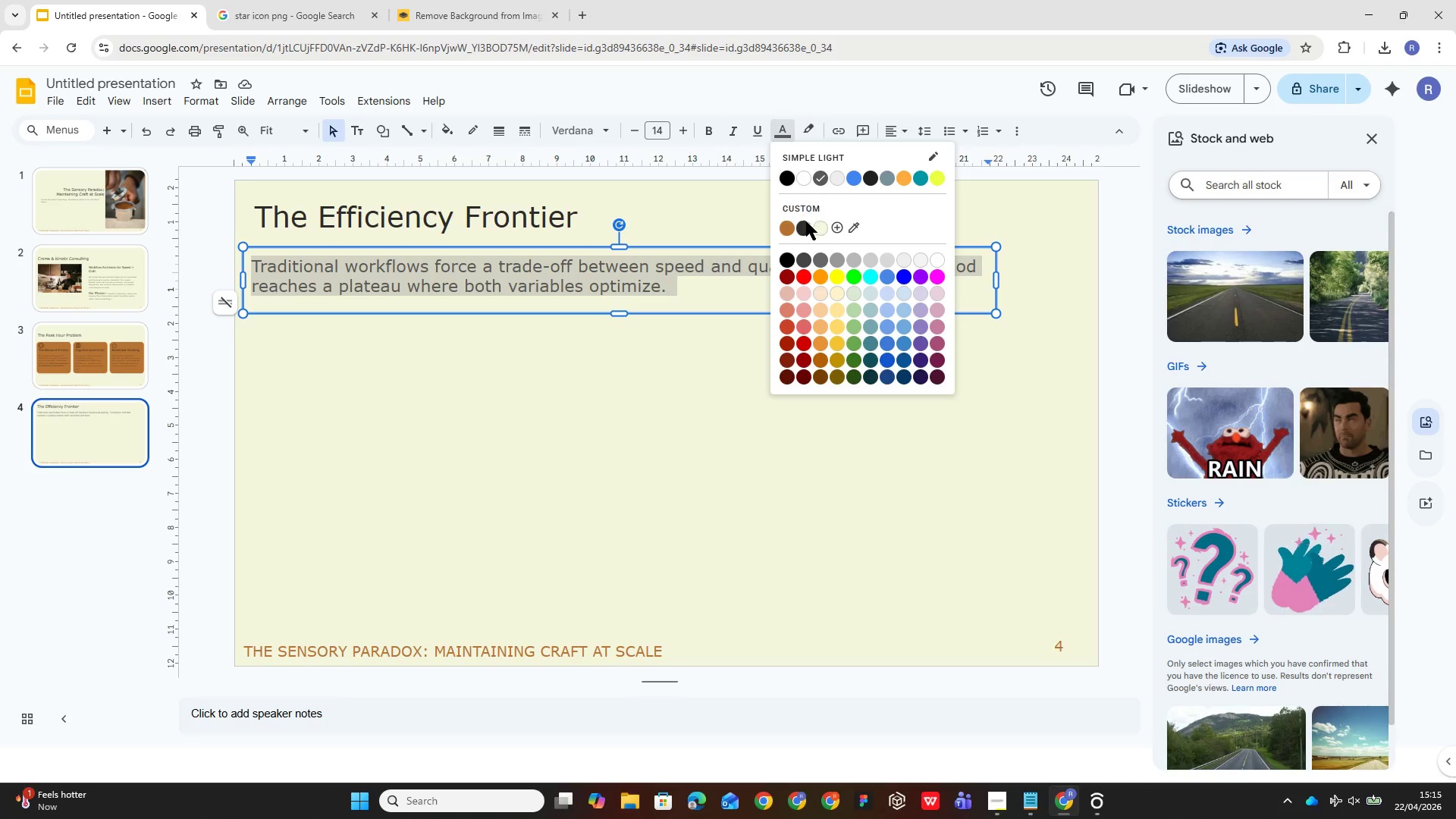 
left_click([806, 223])
 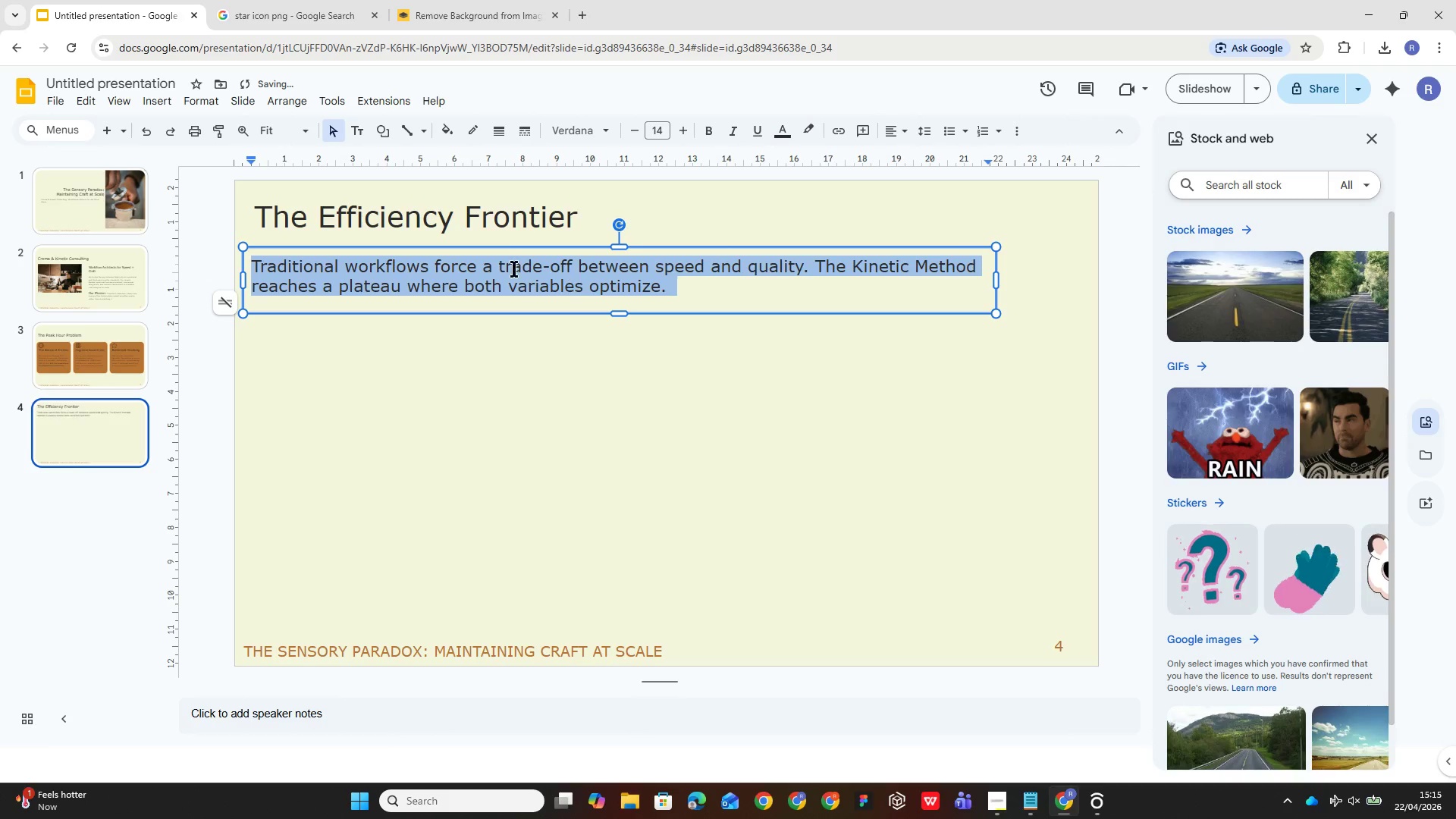 
left_click([495, 212])
 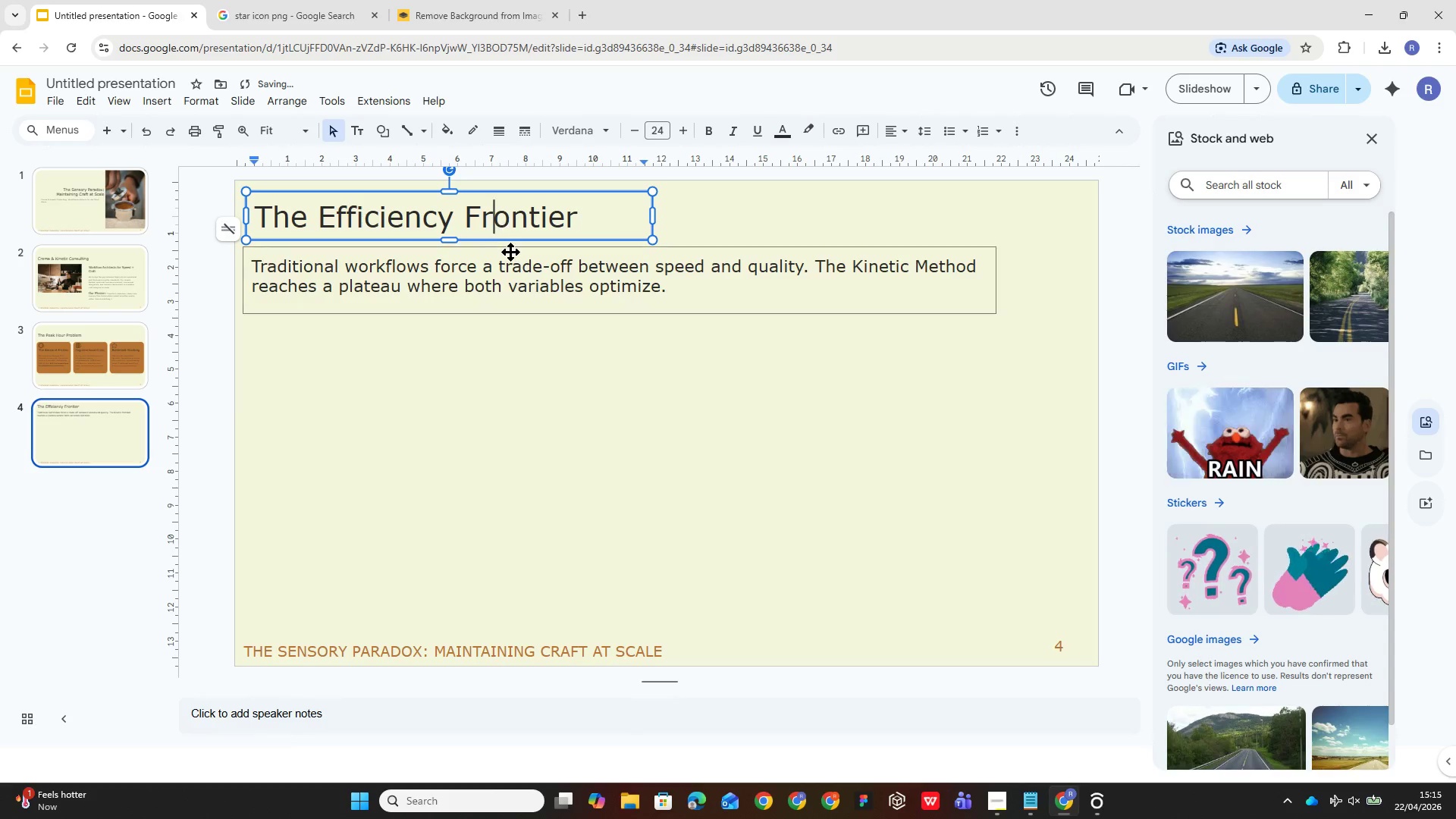 
left_click([511, 253])
 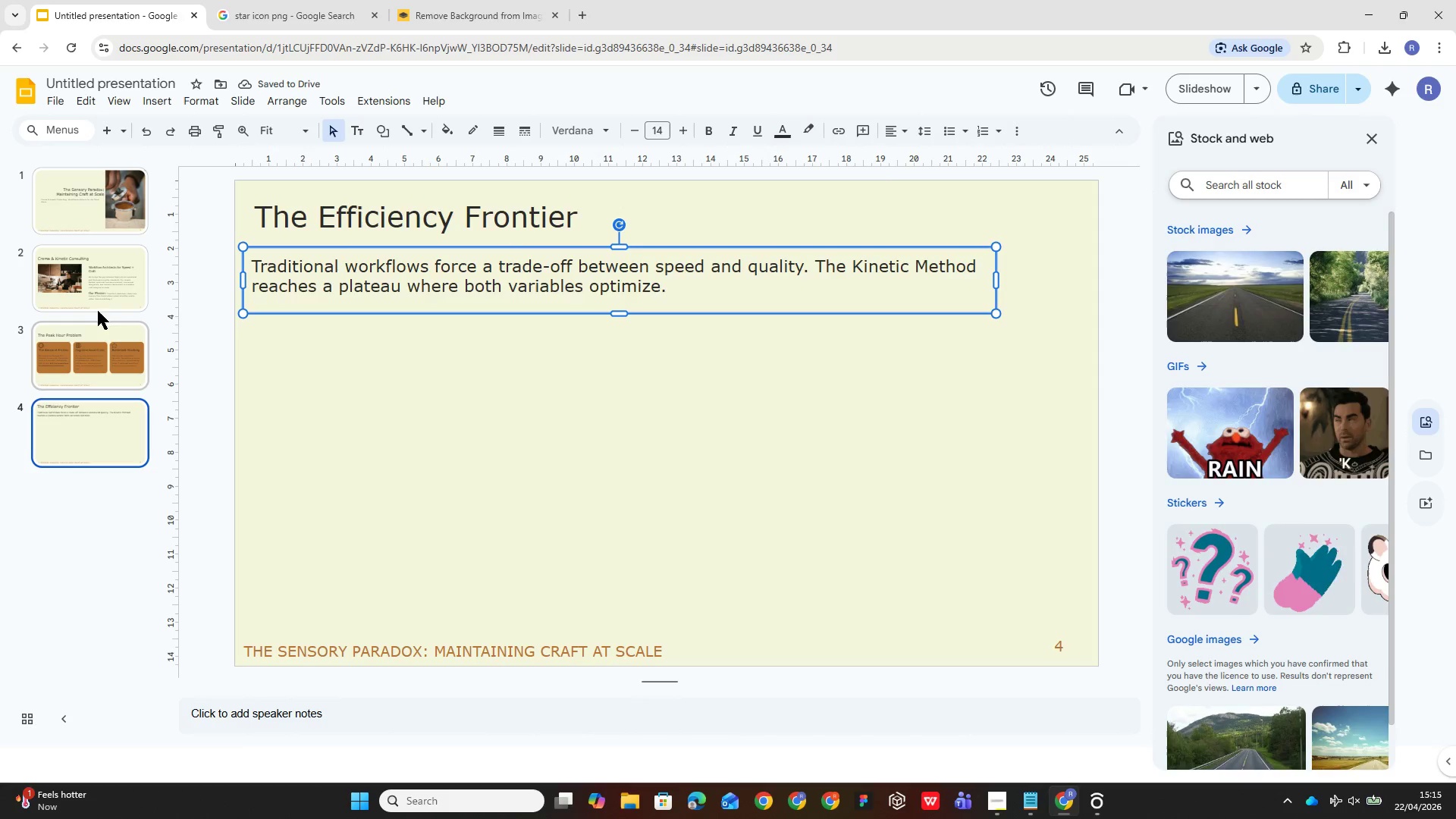 
left_click([96, 348])
 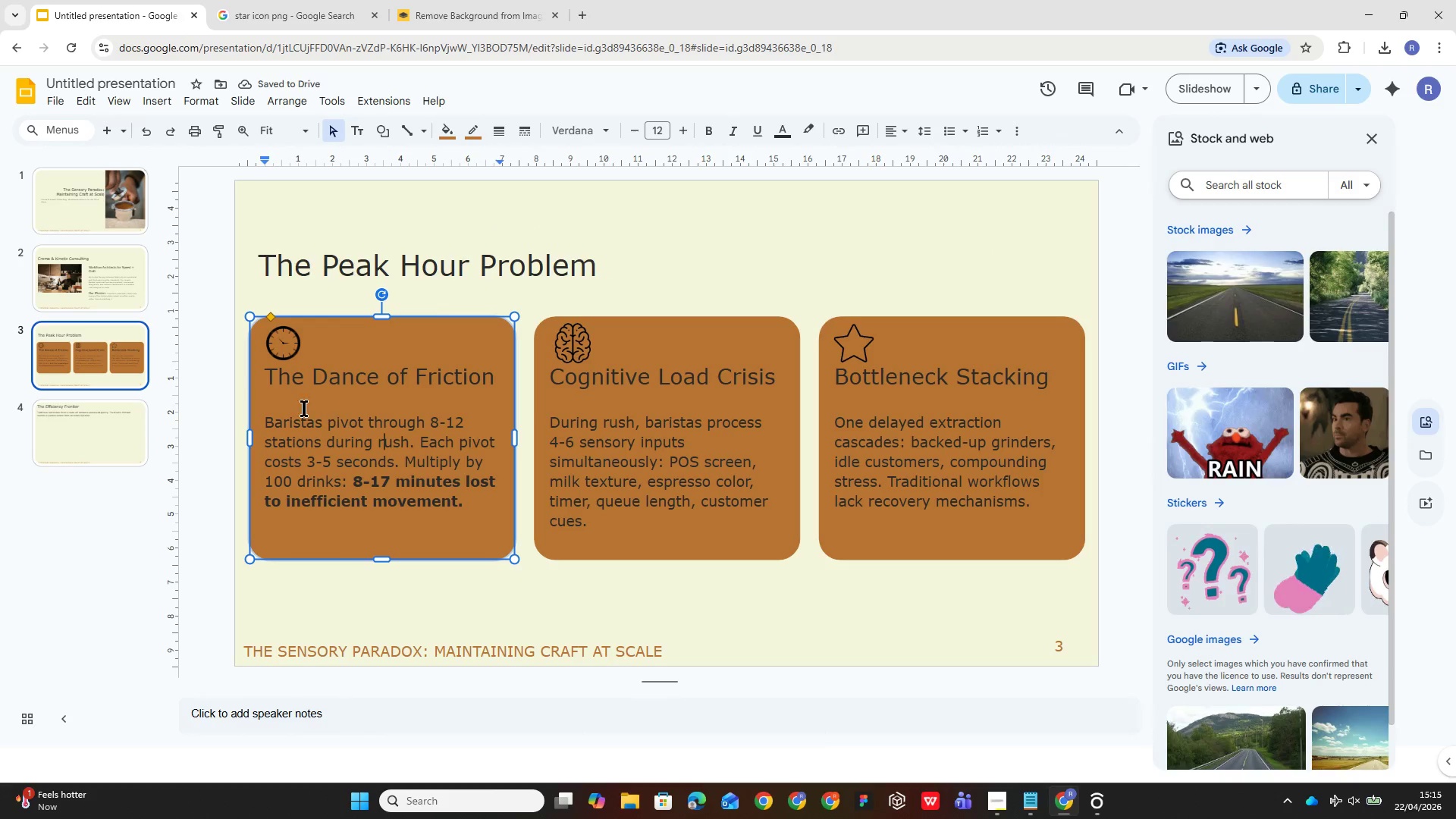 
left_click_drag(start_coordinate=[262, 416], to_coordinate=[441, 512])
 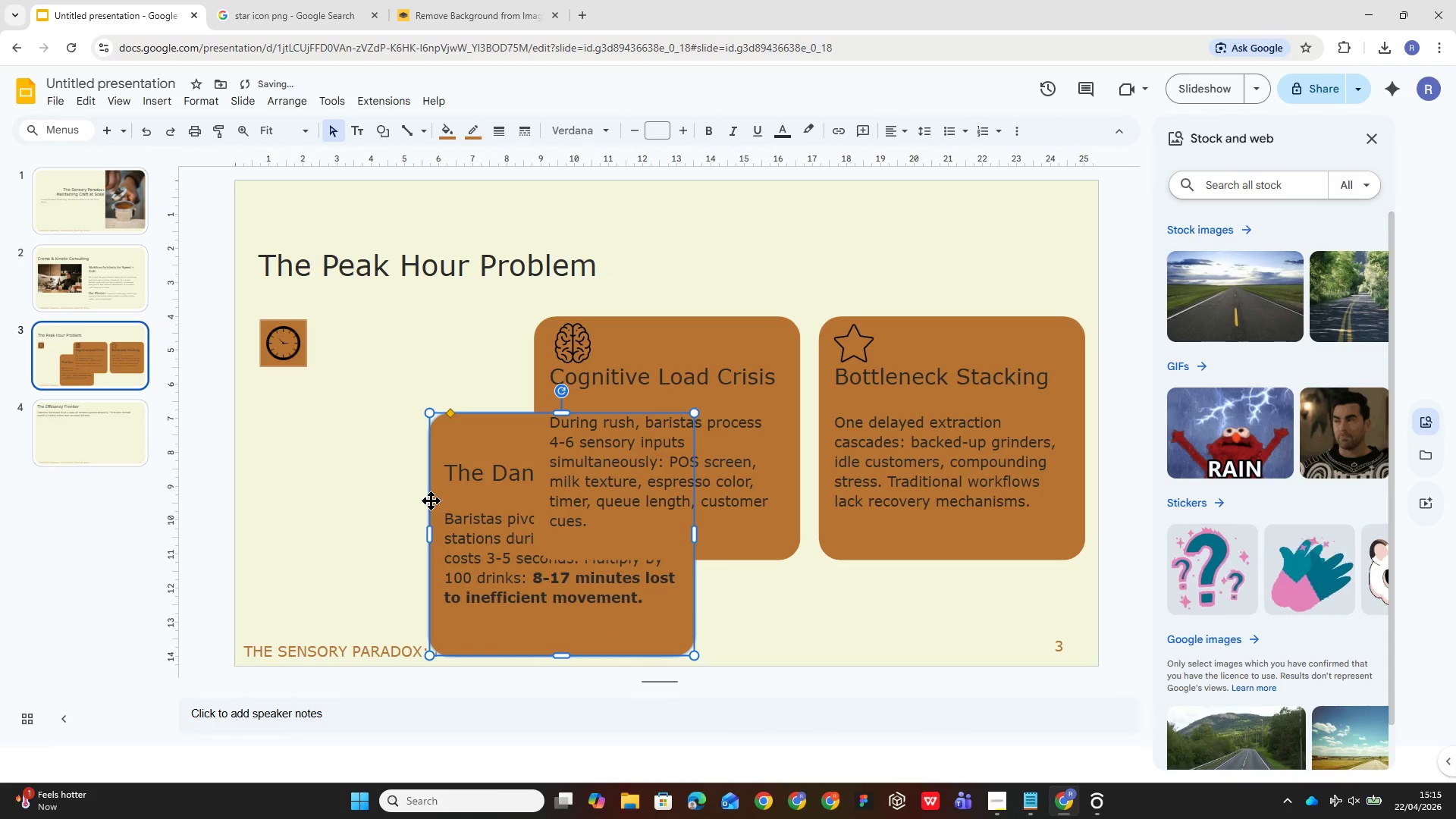 
key(Control+Z)
 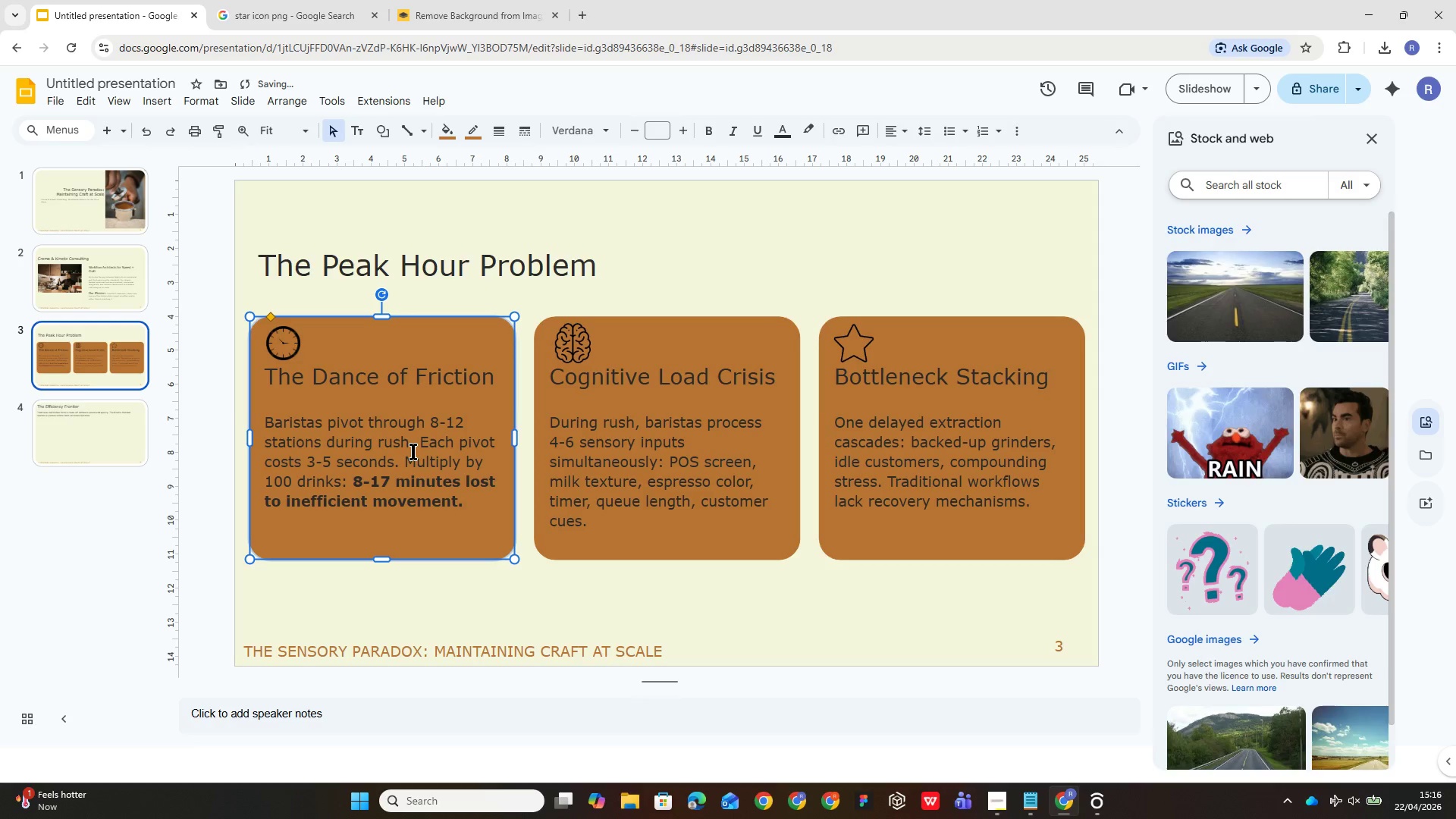 
double_click([413, 451])
 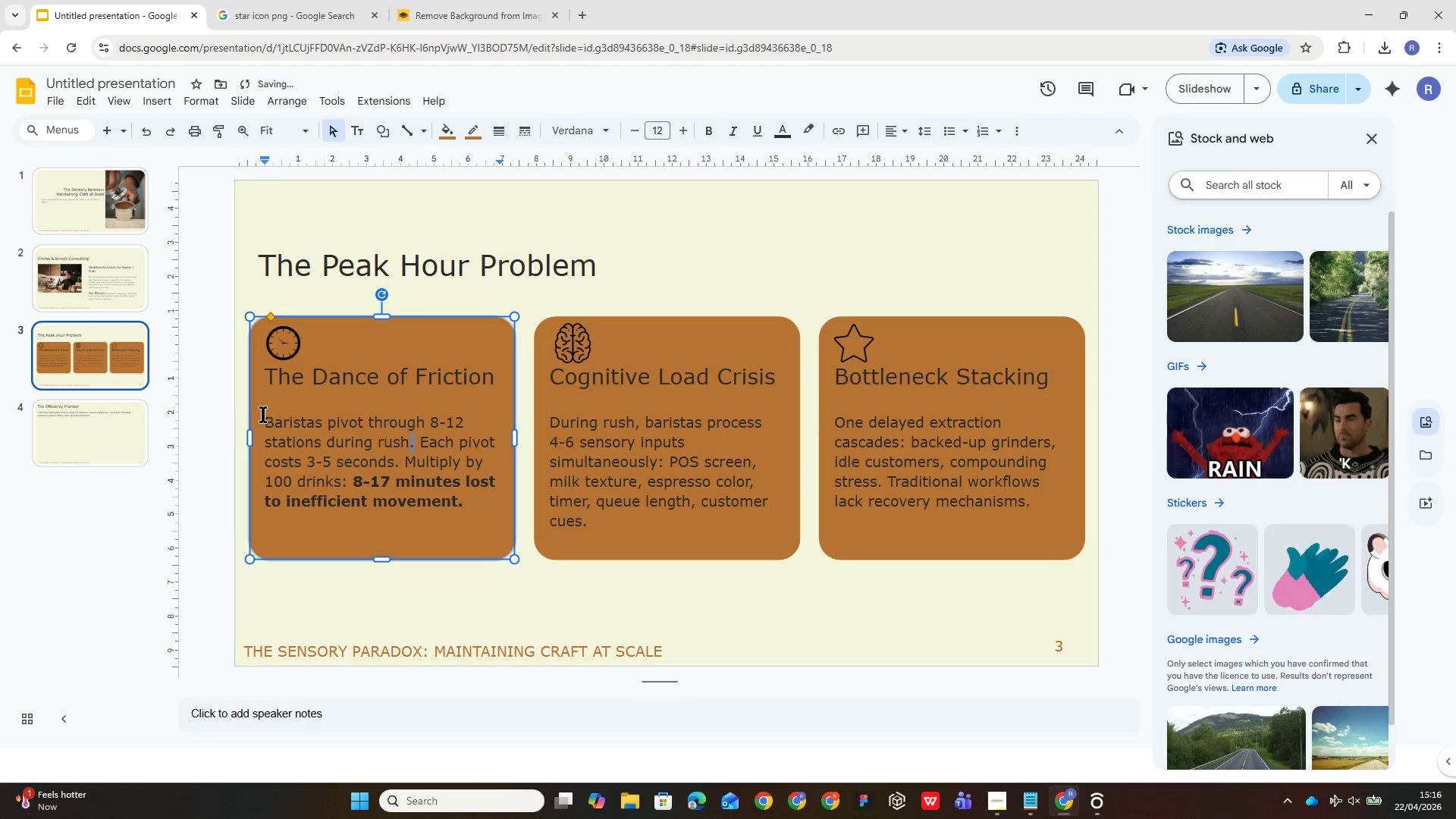 
left_click_drag(start_coordinate=[262, 417], to_coordinate=[338, 472])
 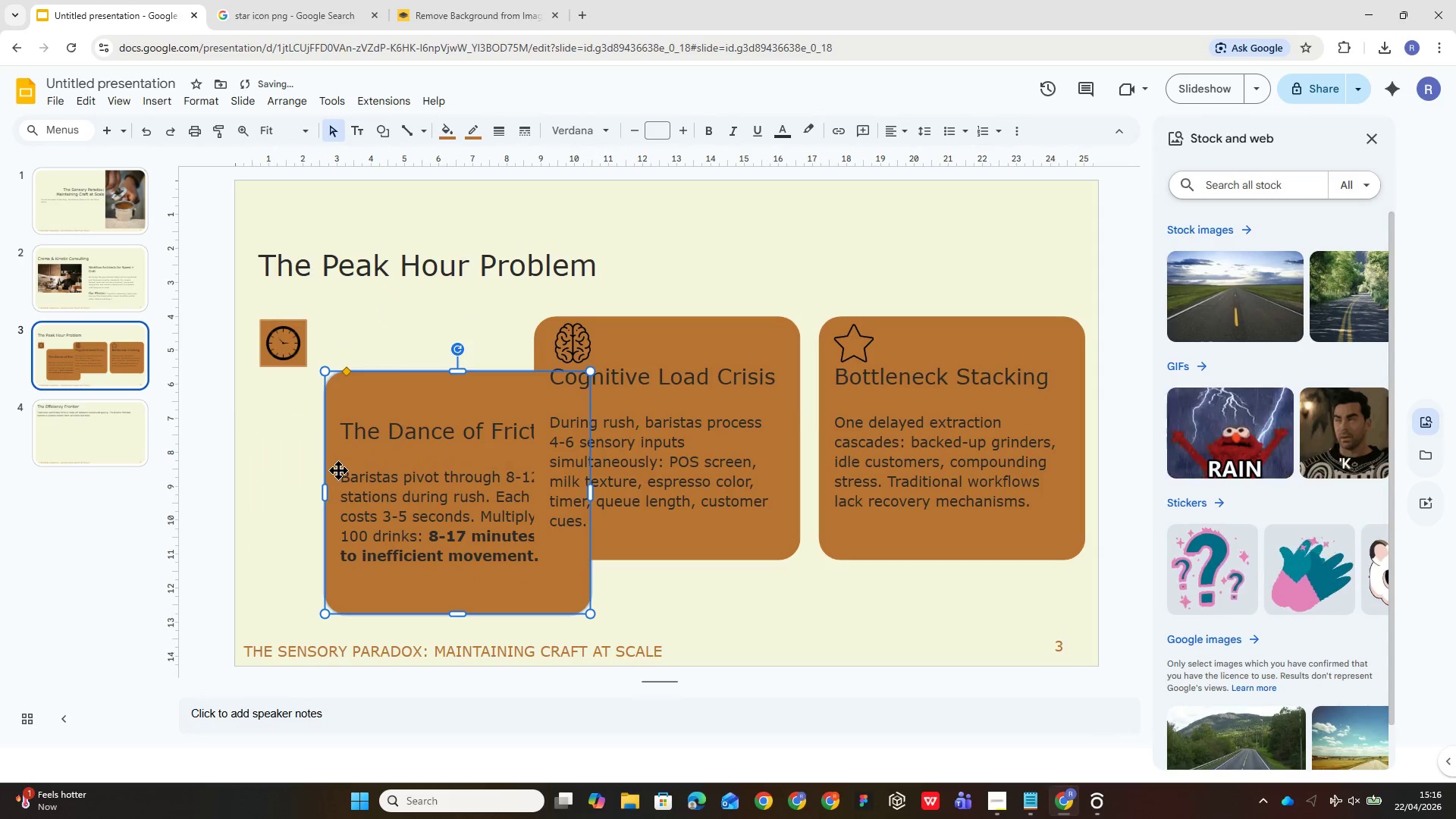 
key(Control+ControlLeft)
 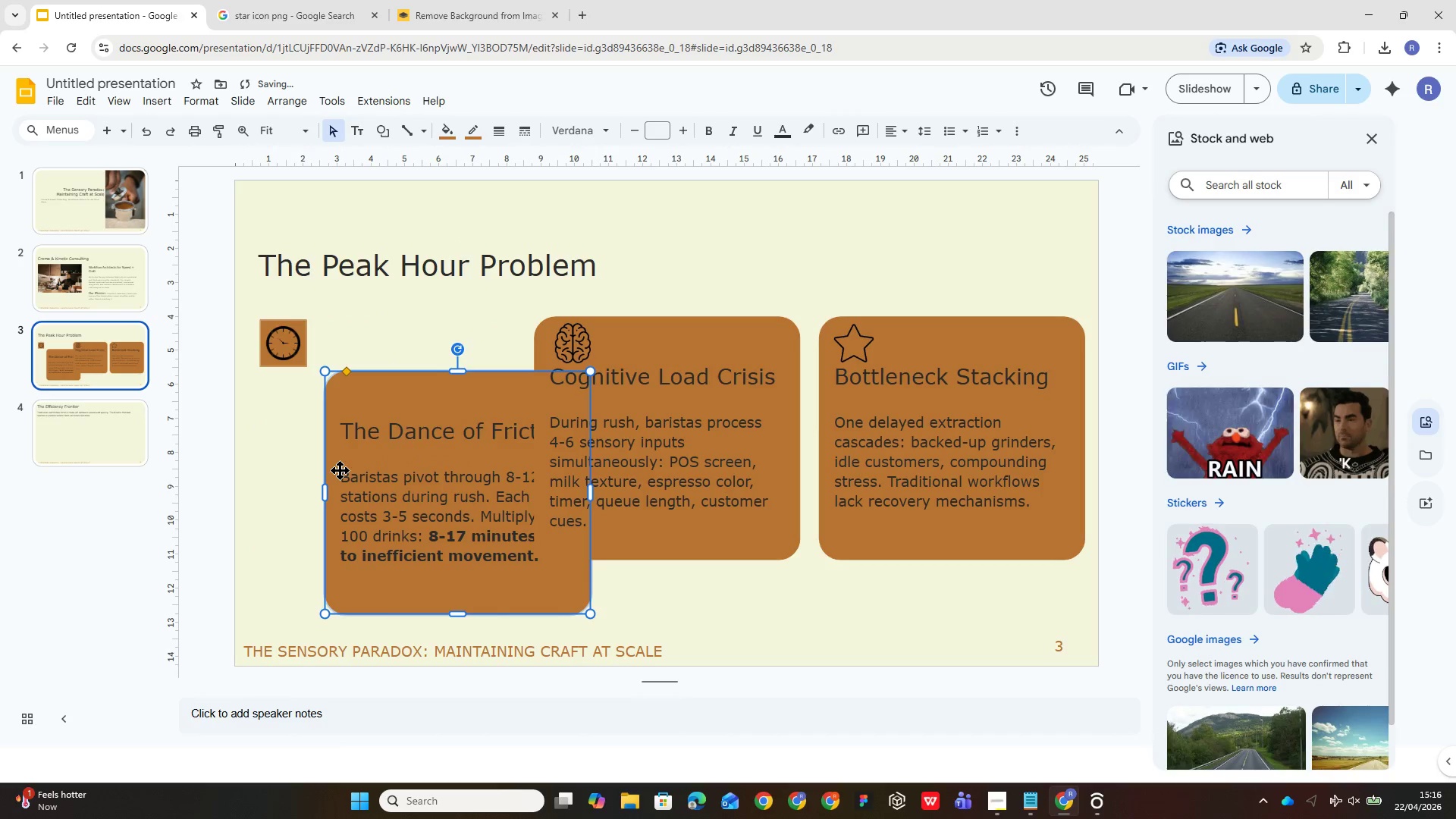 
key(Control+Z)
 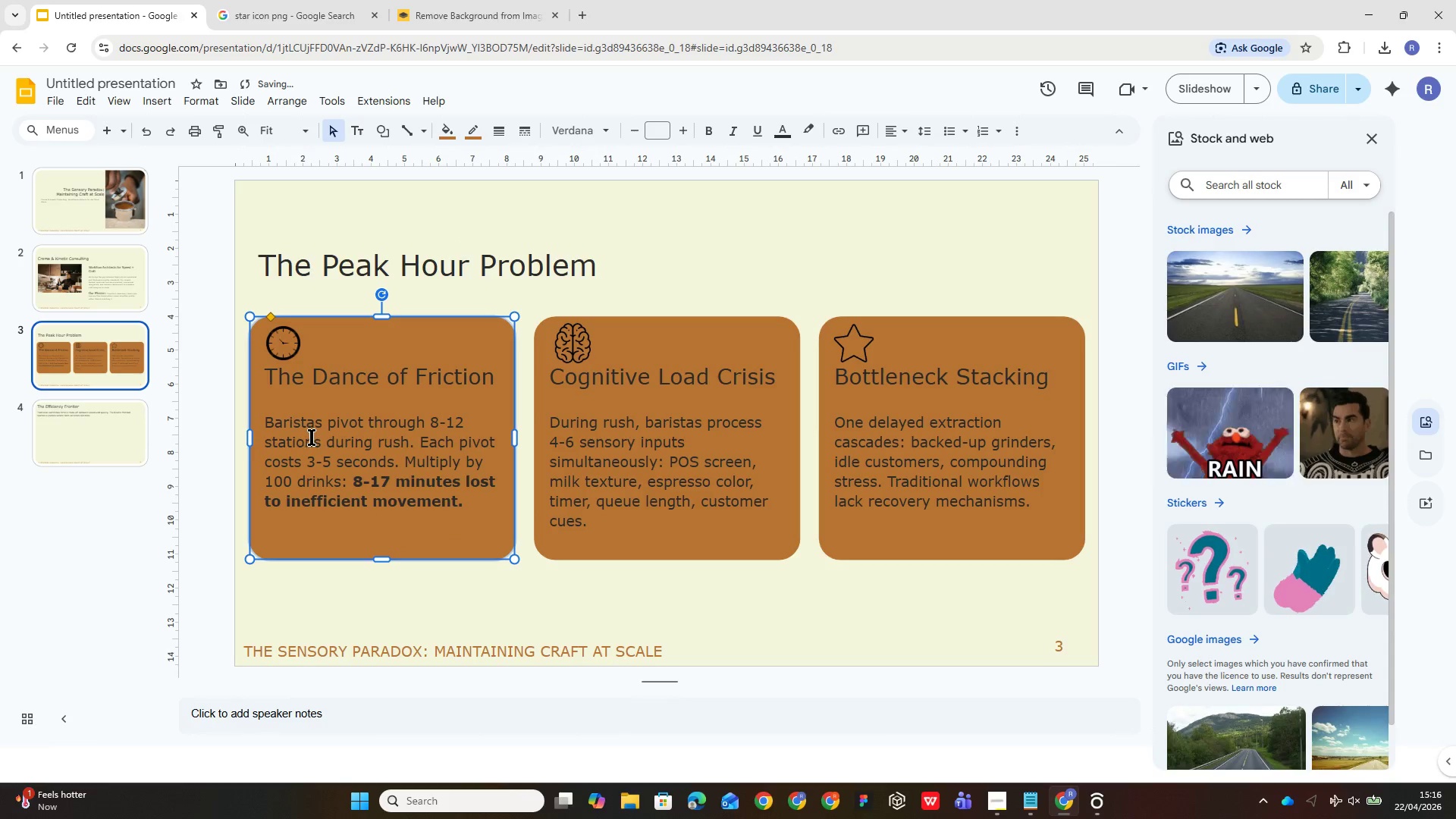 
double_click([312, 437])
 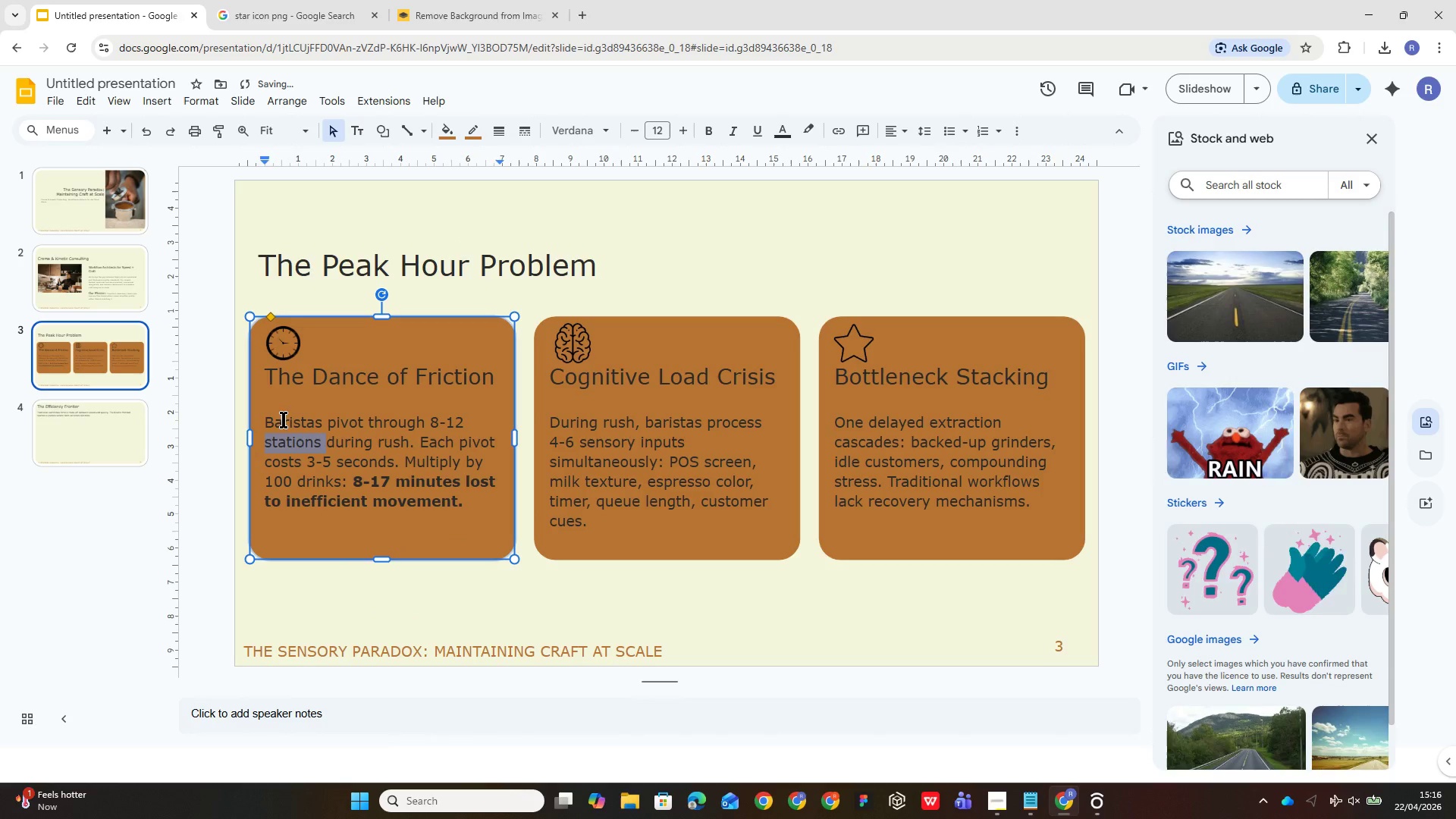 
left_click([275, 419])
 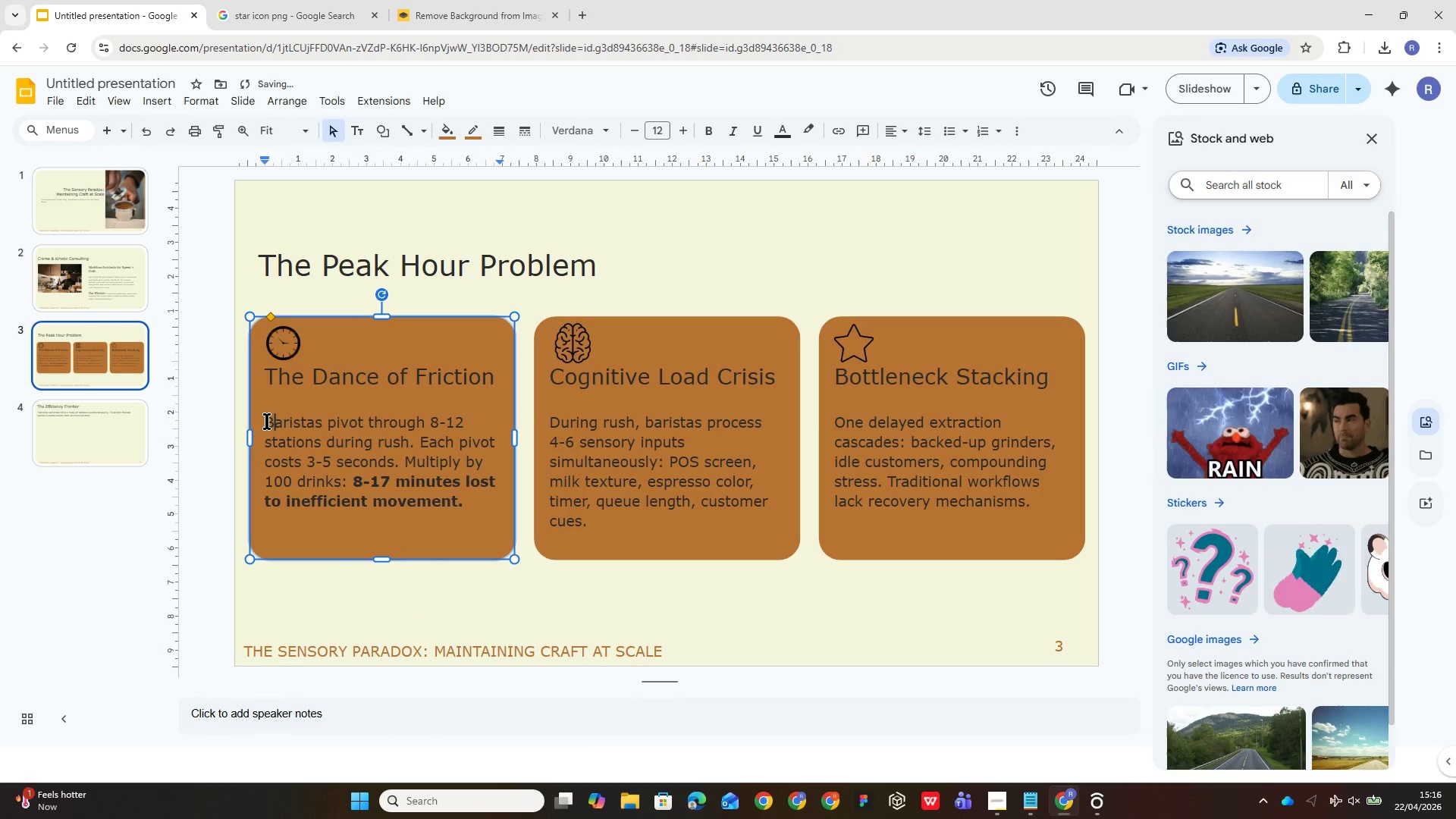 
left_click_drag(start_coordinate=[267, 421], to_coordinate=[469, 500])
 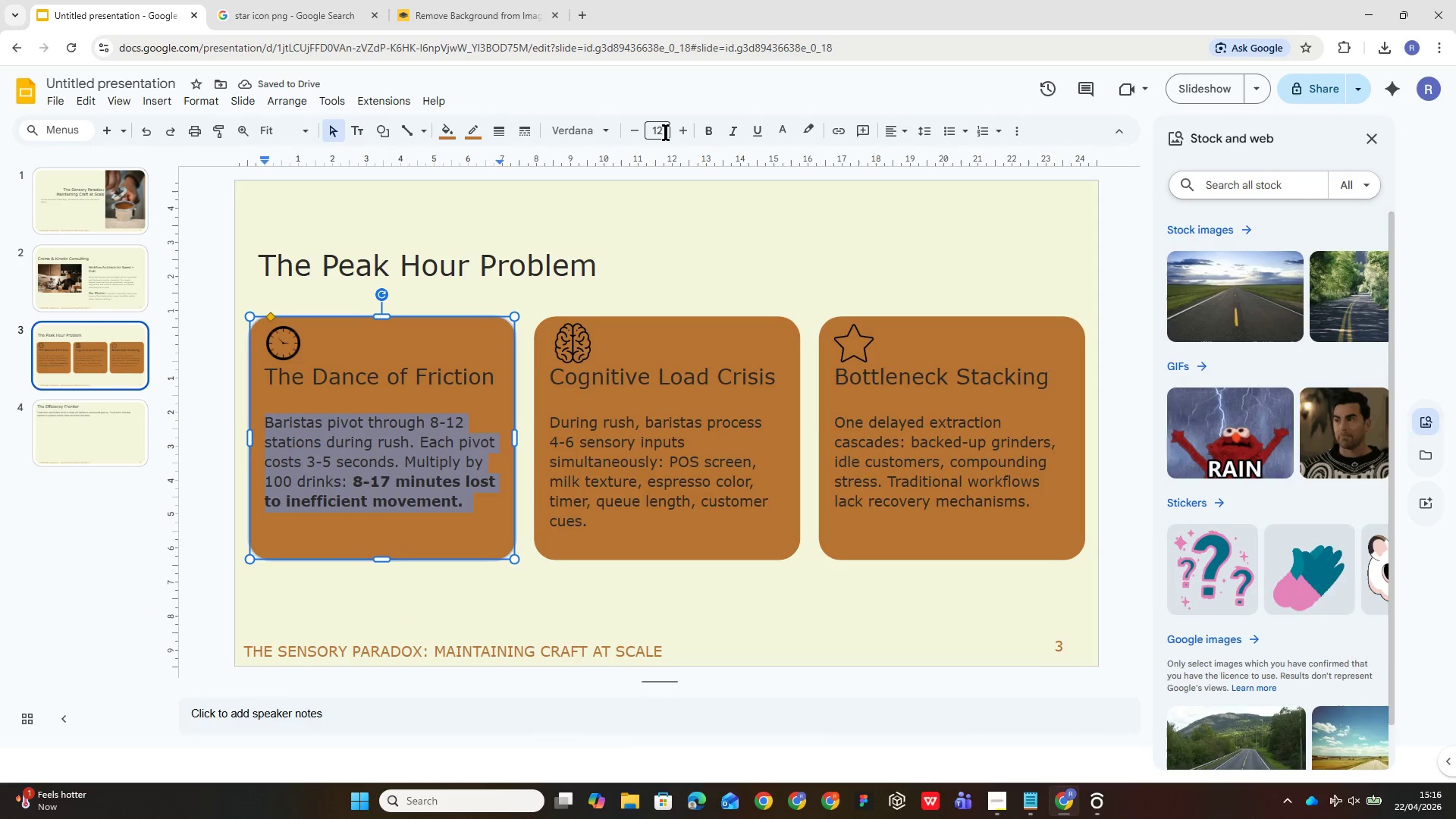 
left_click([654, 130])
 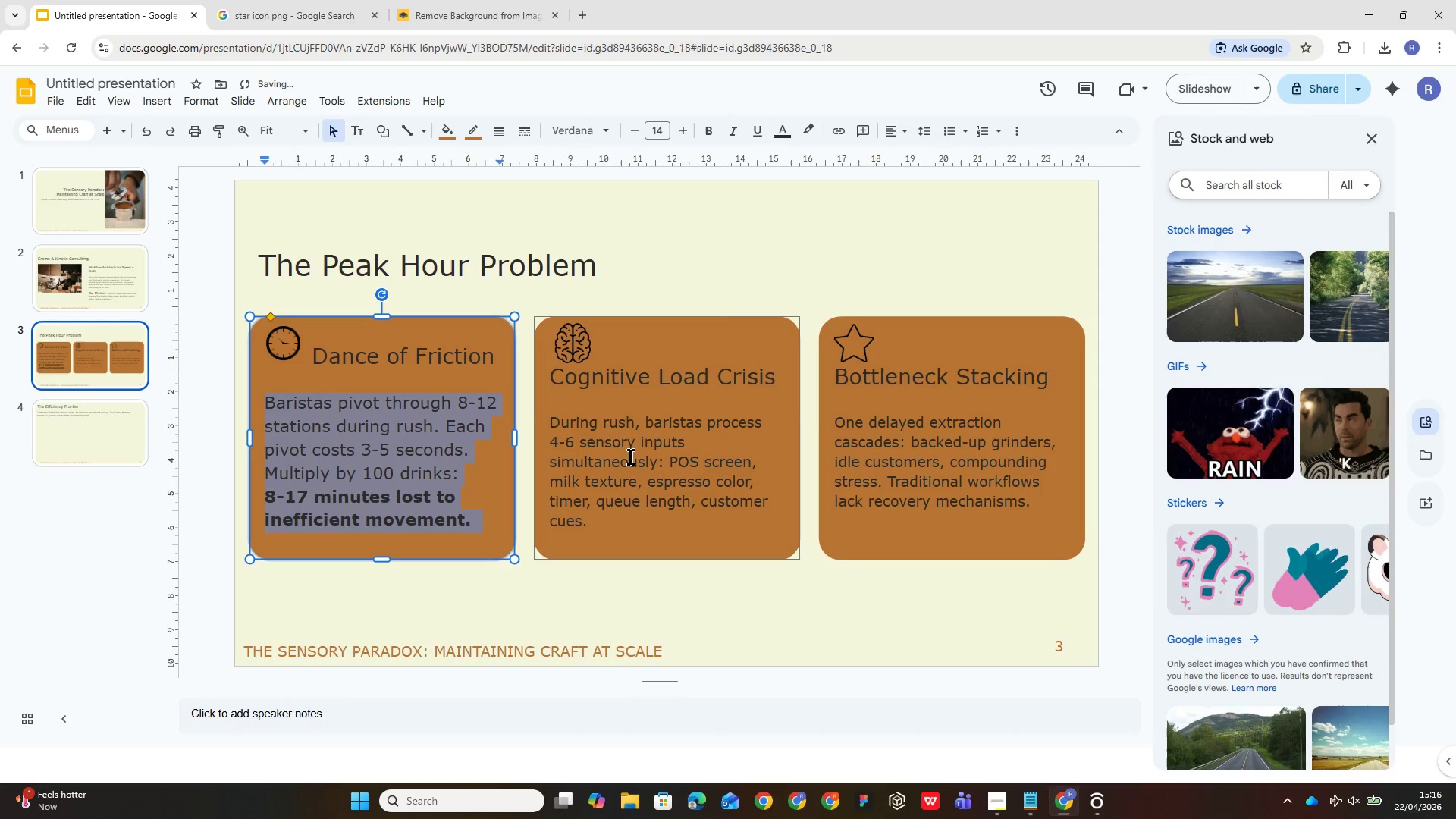 
key(Control+ControlLeft)
 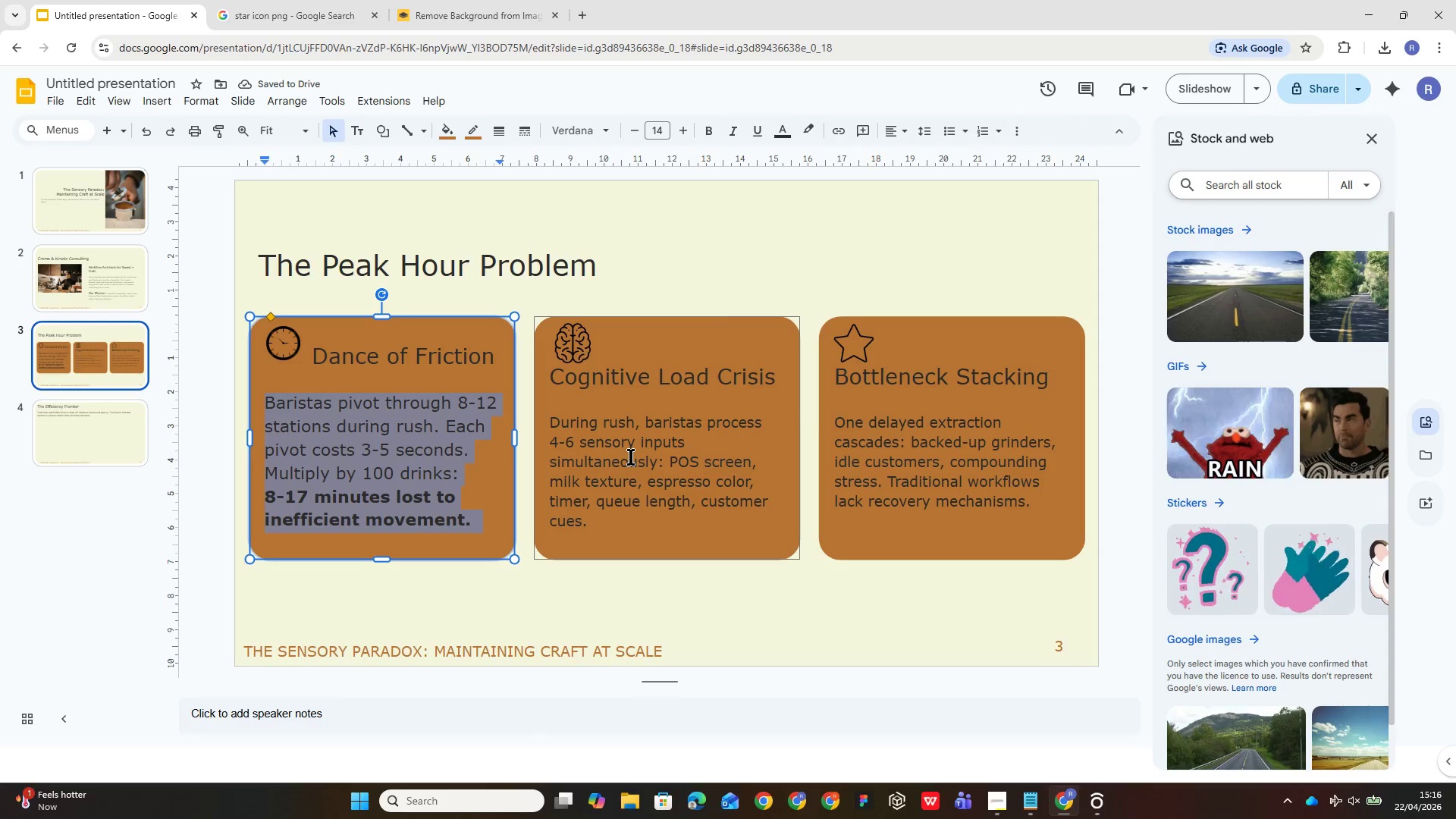 
key(Control+Z)
 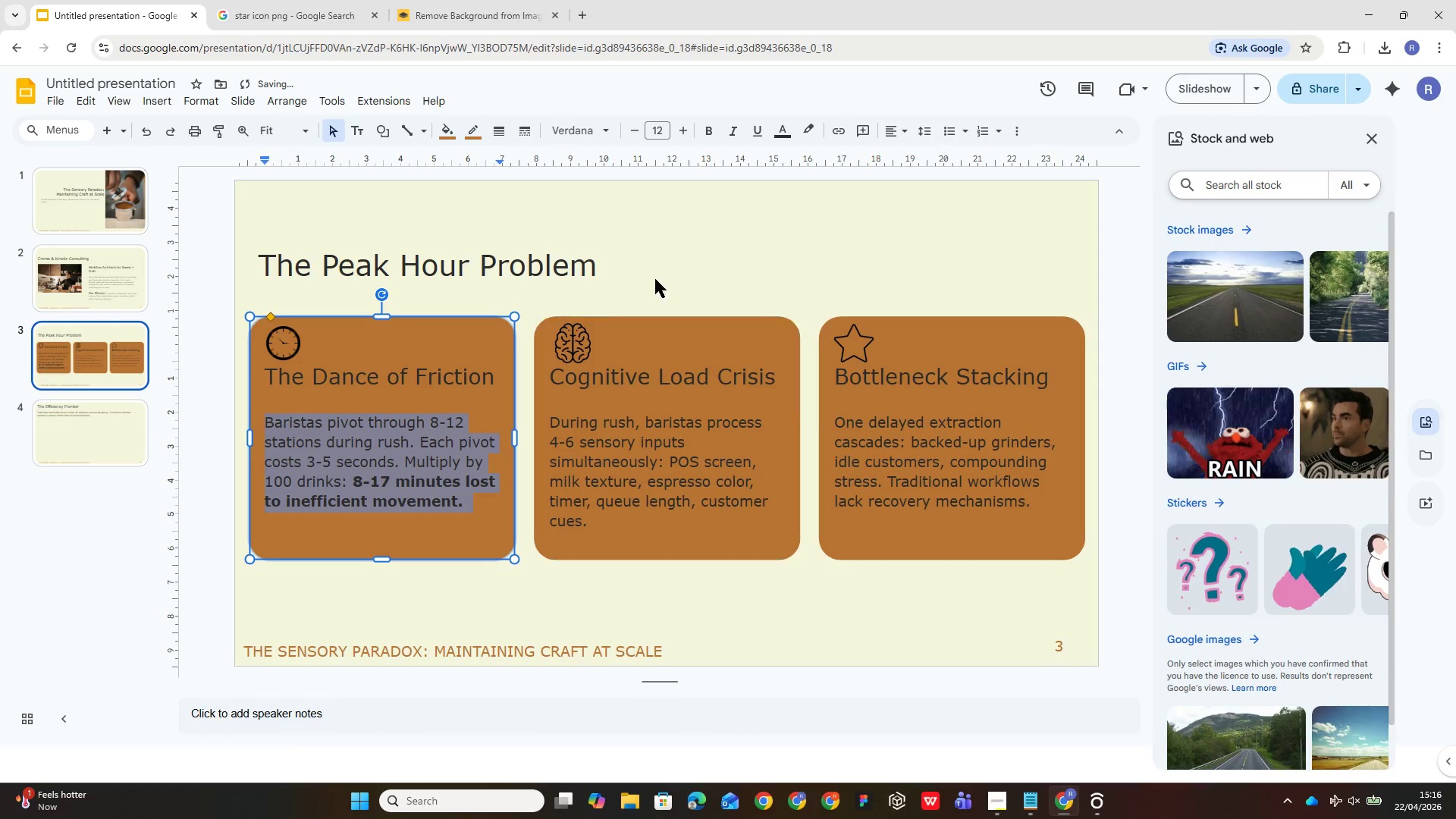 
left_click([662, 265])
 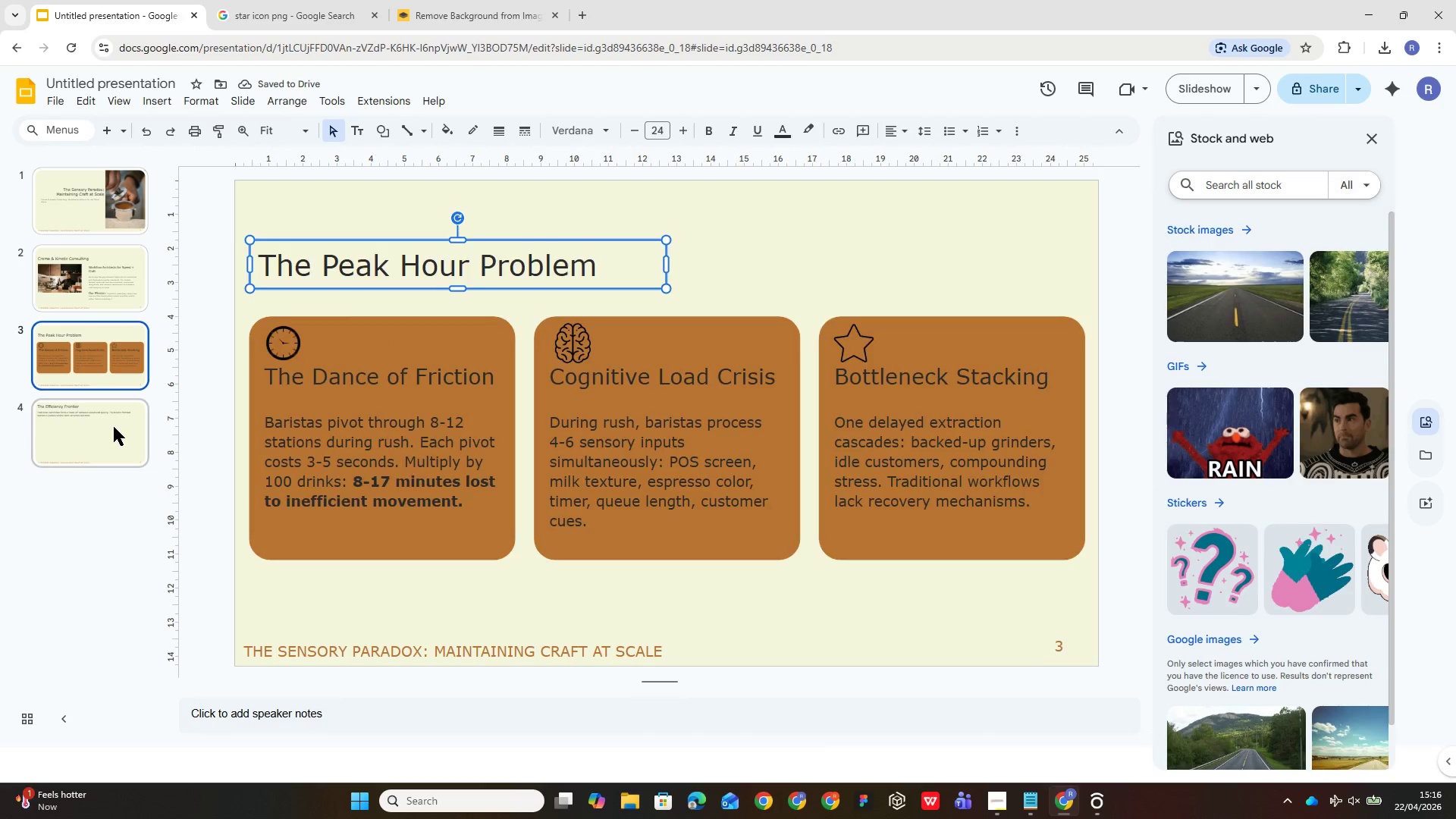 
left_click([557, 263])
 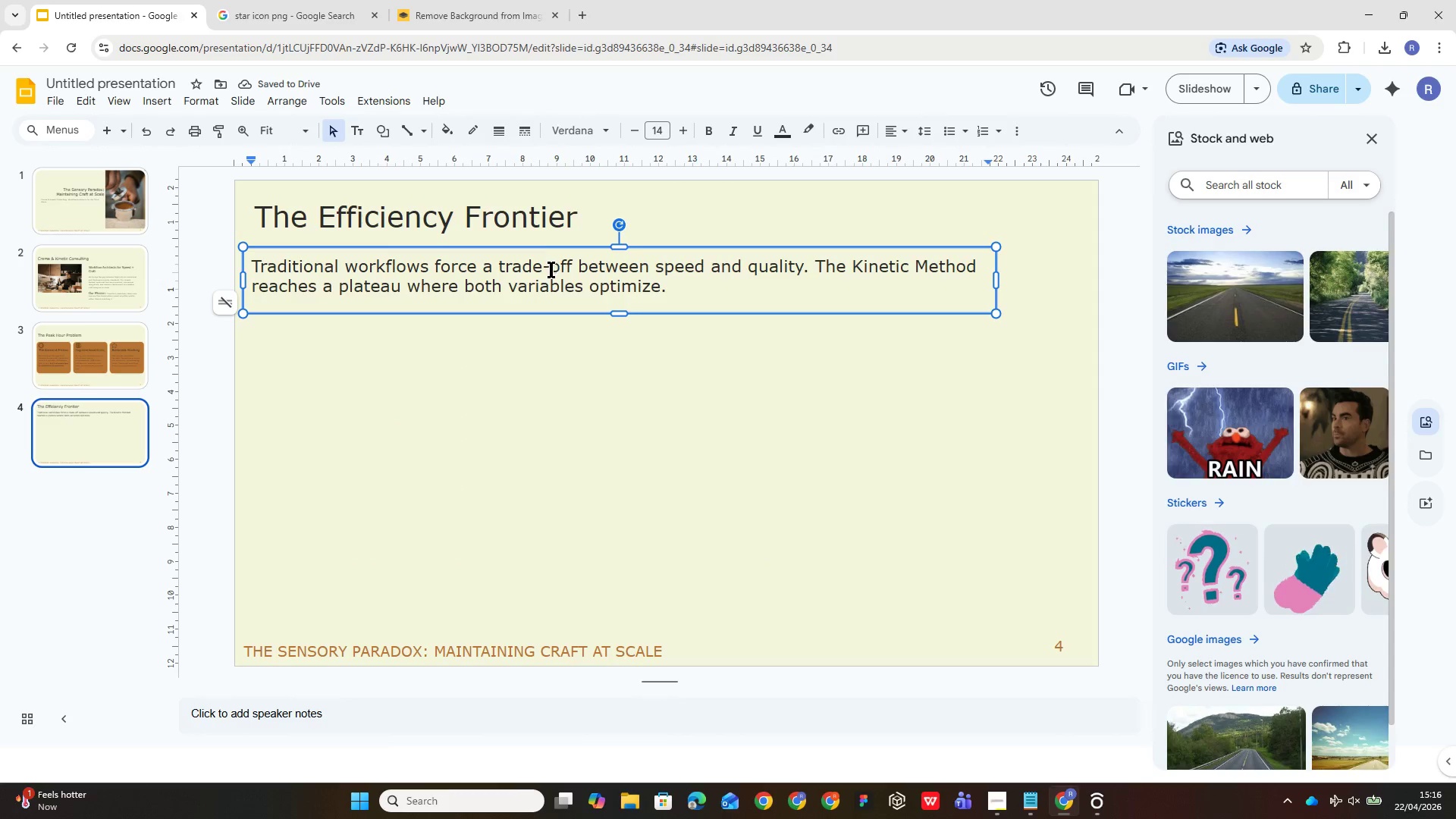 
key(Control+ControlLeft)
 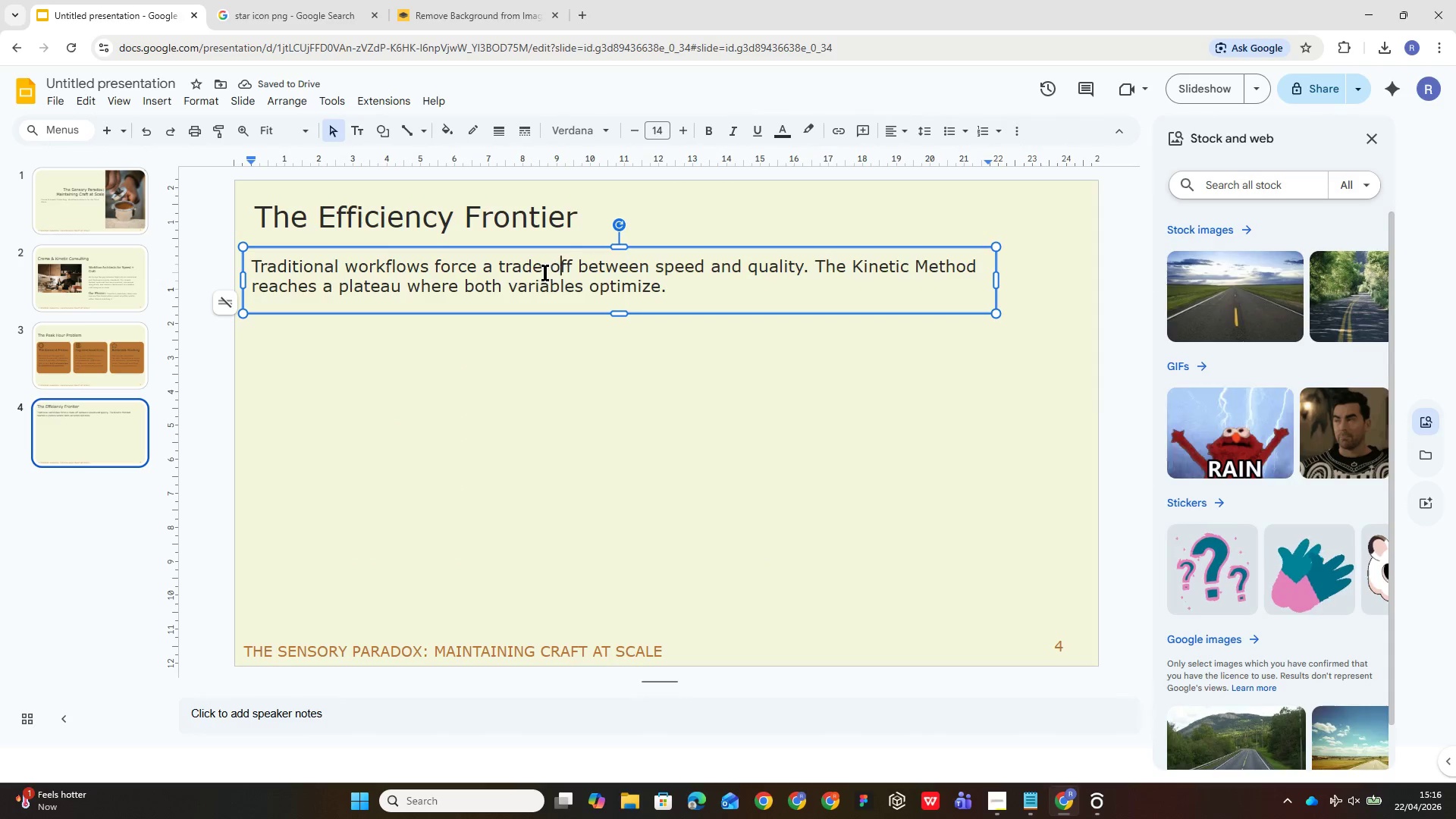 
key(Control+A)
 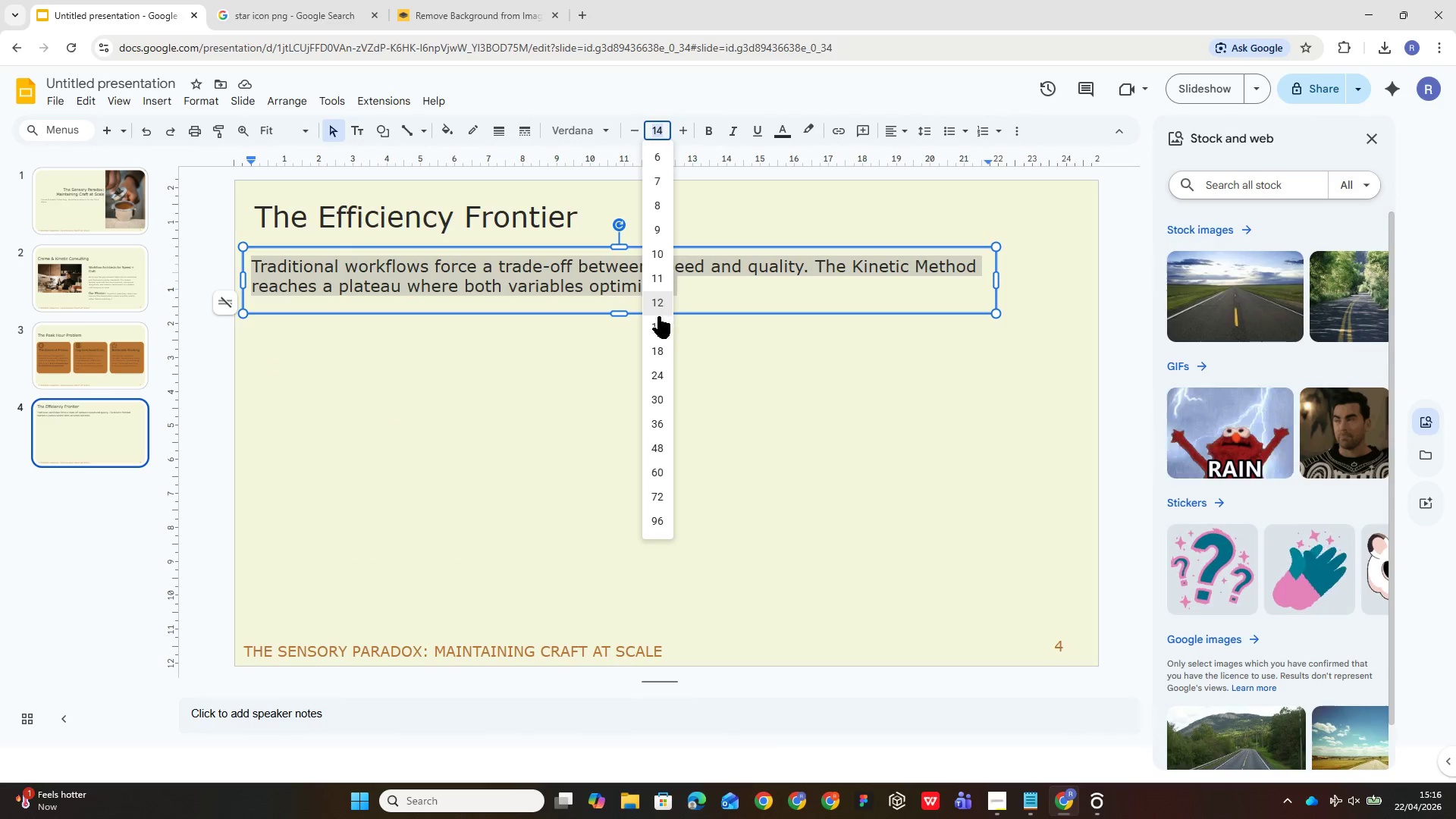 
left_click([657, 305])
 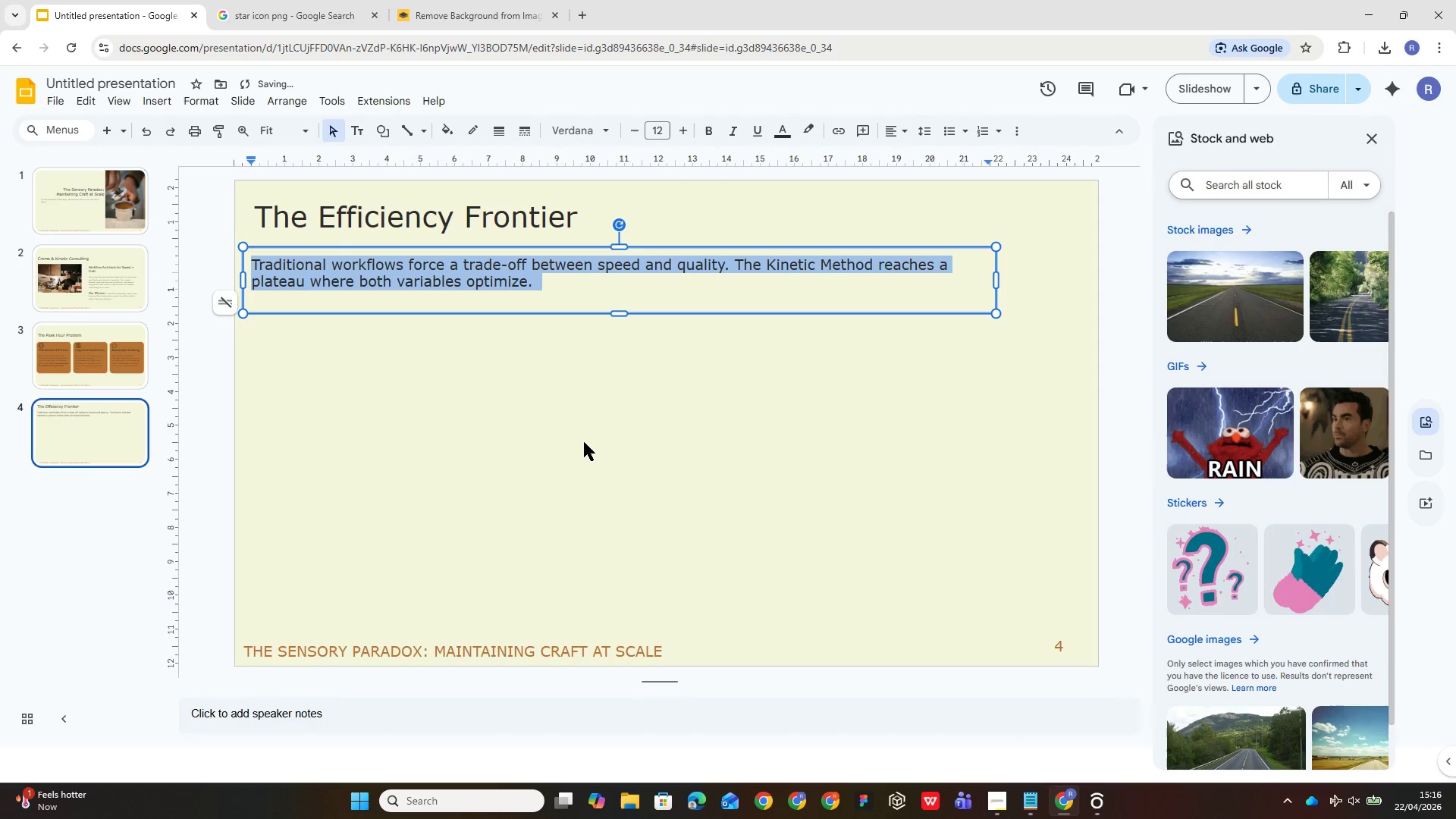 
left_click([586, 433])
 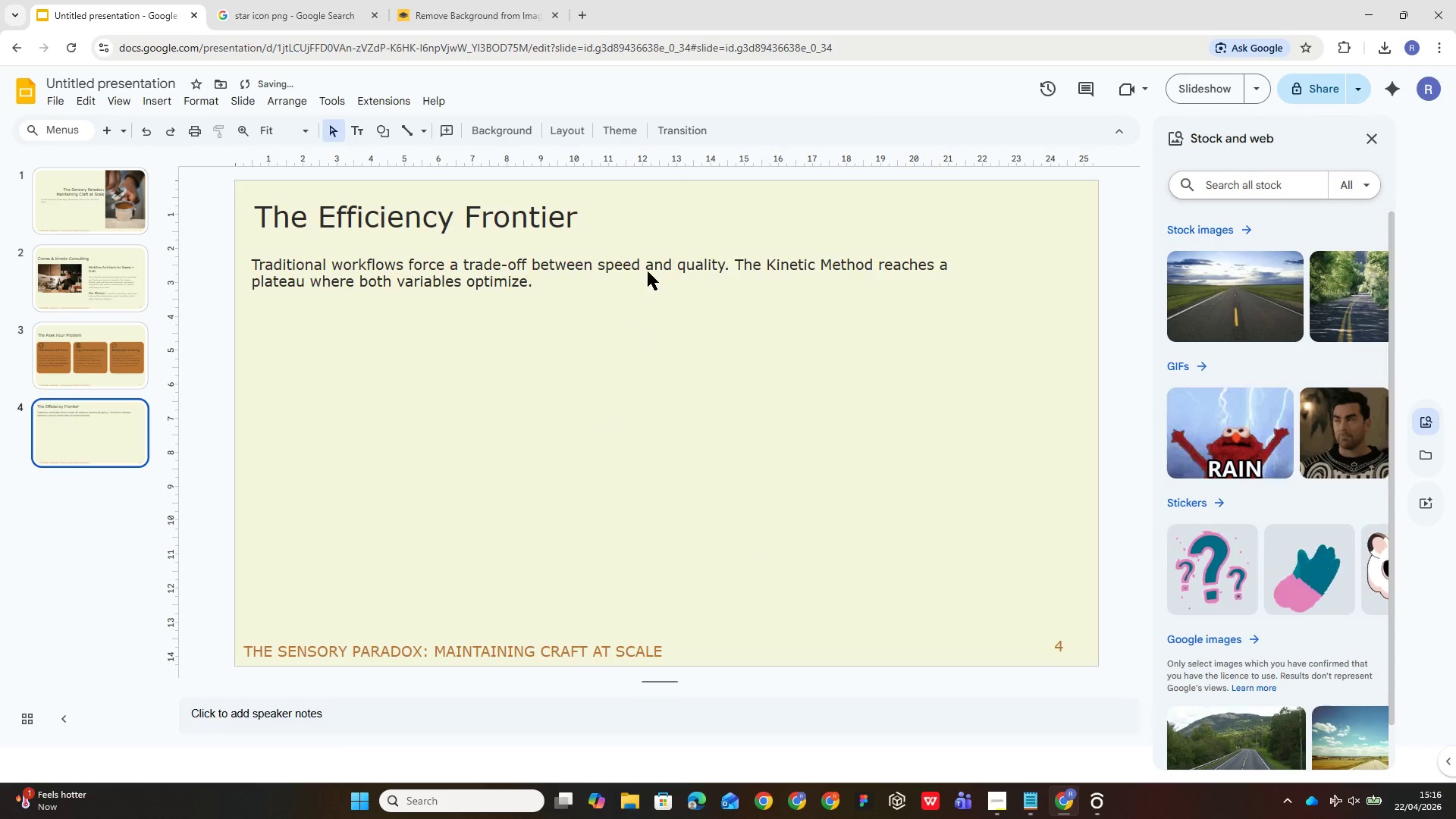 
left_click([660, 259])
 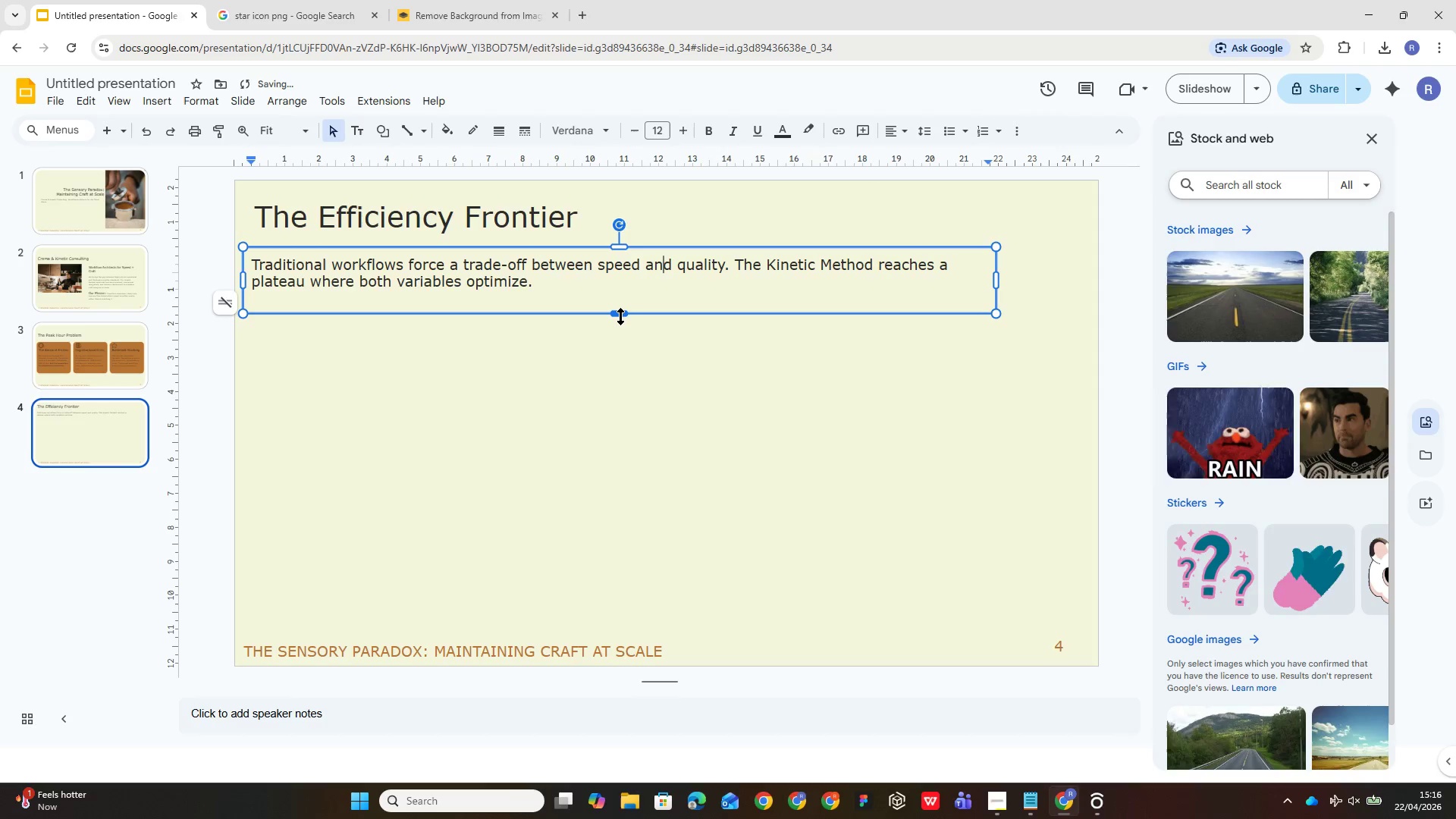 
left_click_drag(start_coordinate=[621, 316], to_coordinate=[623, 300])
 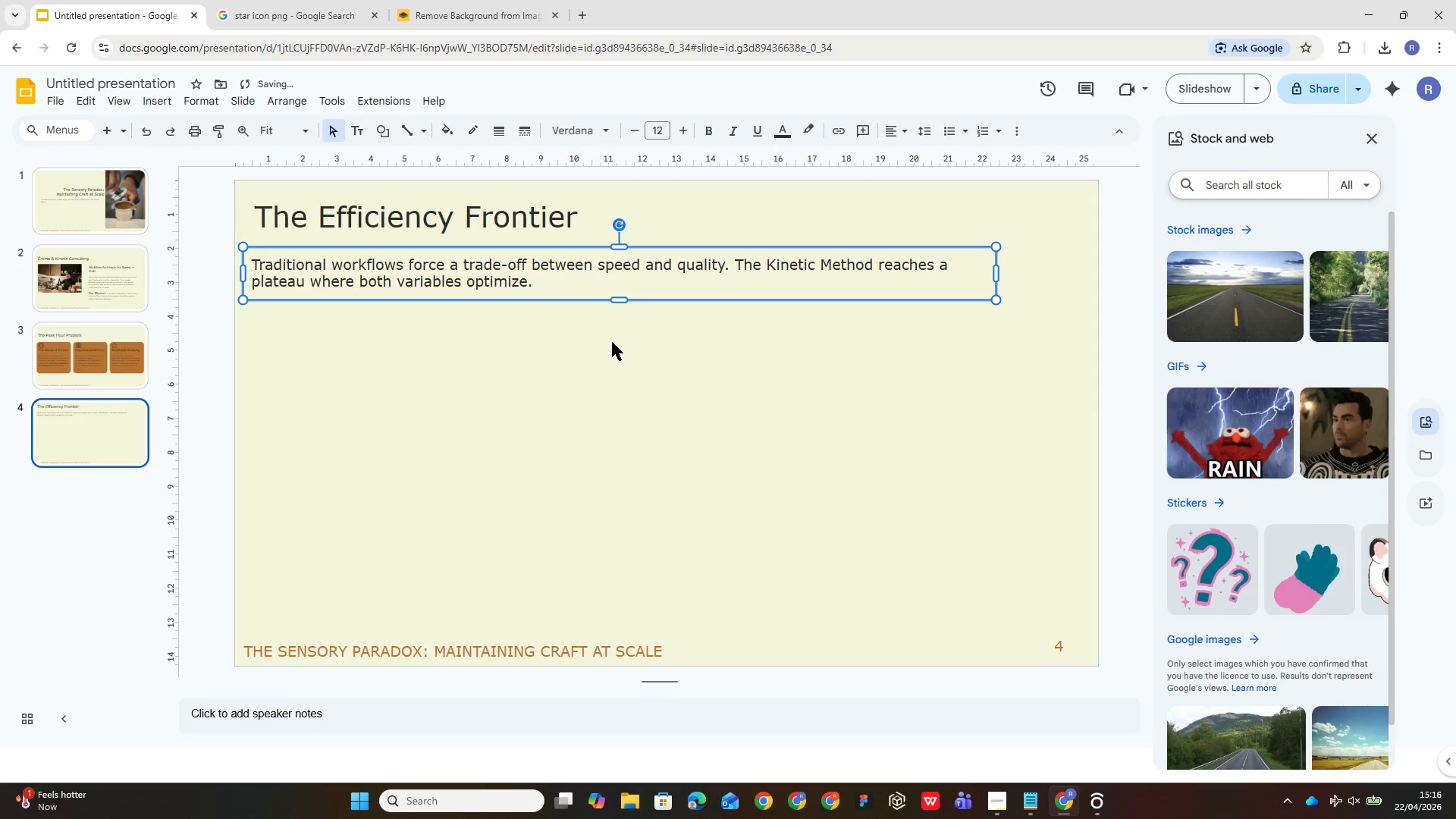 
left_click([613, 344])
 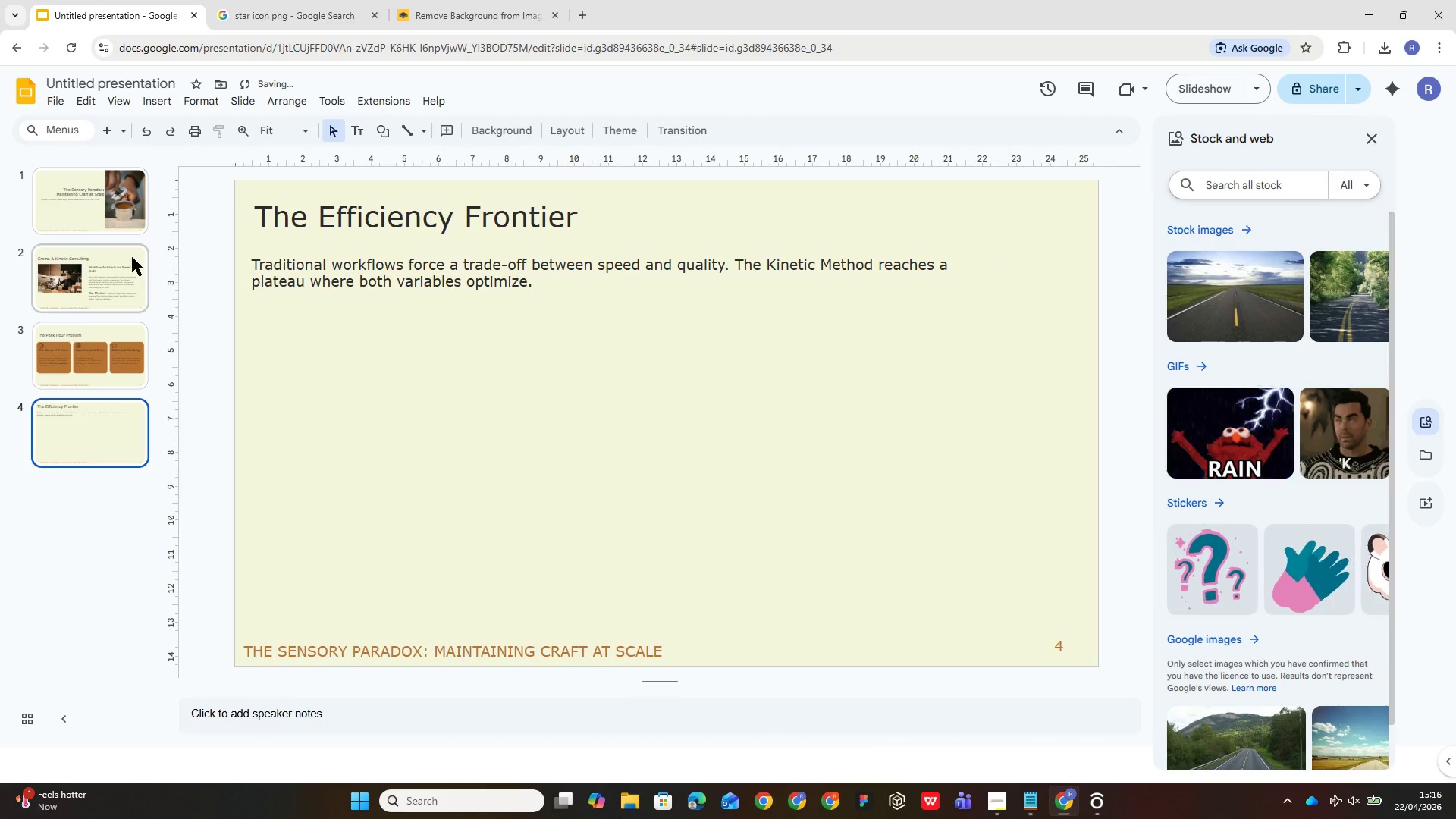 
left_click([100, 251])
 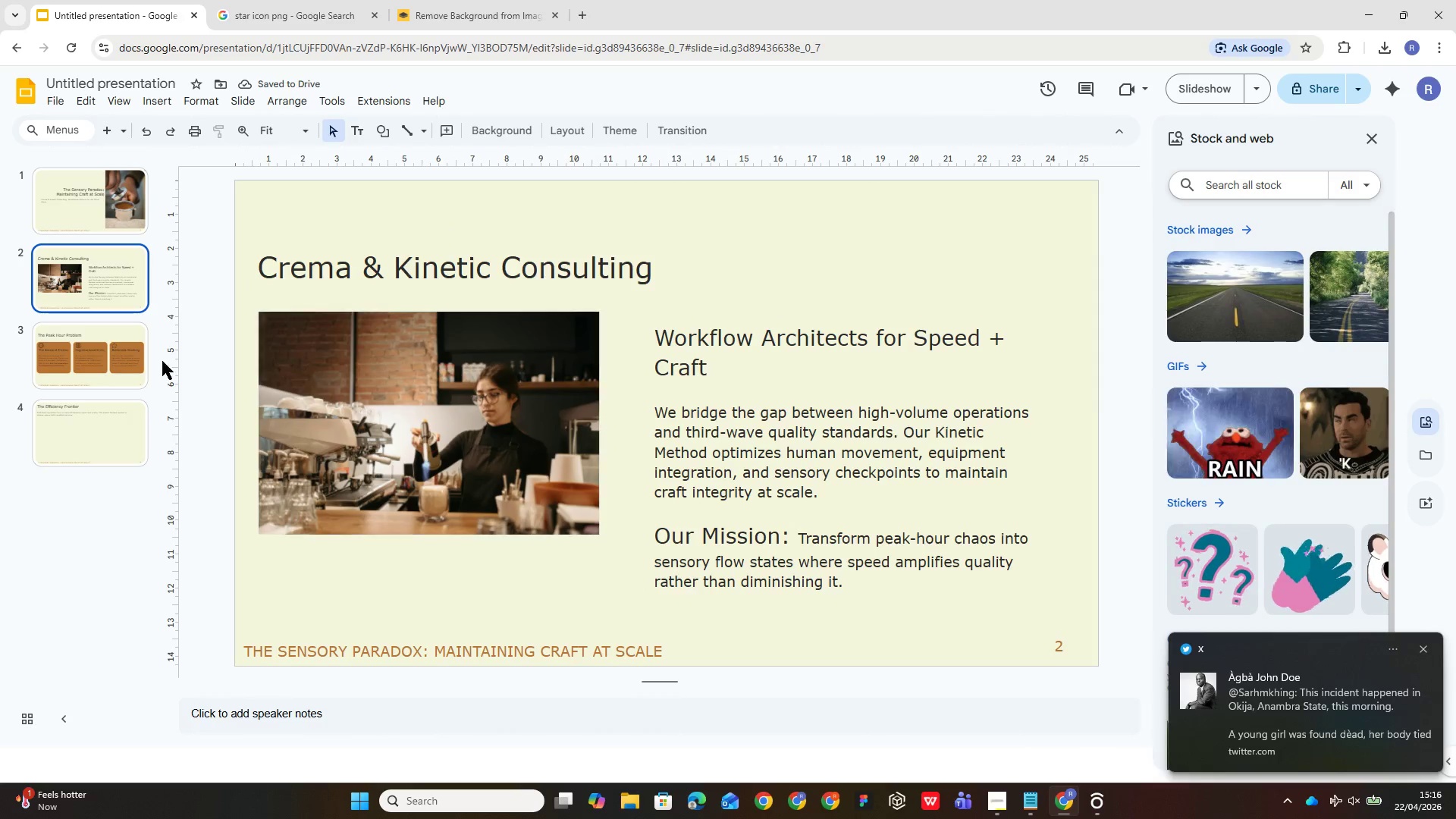 
left_click([114, 419])
 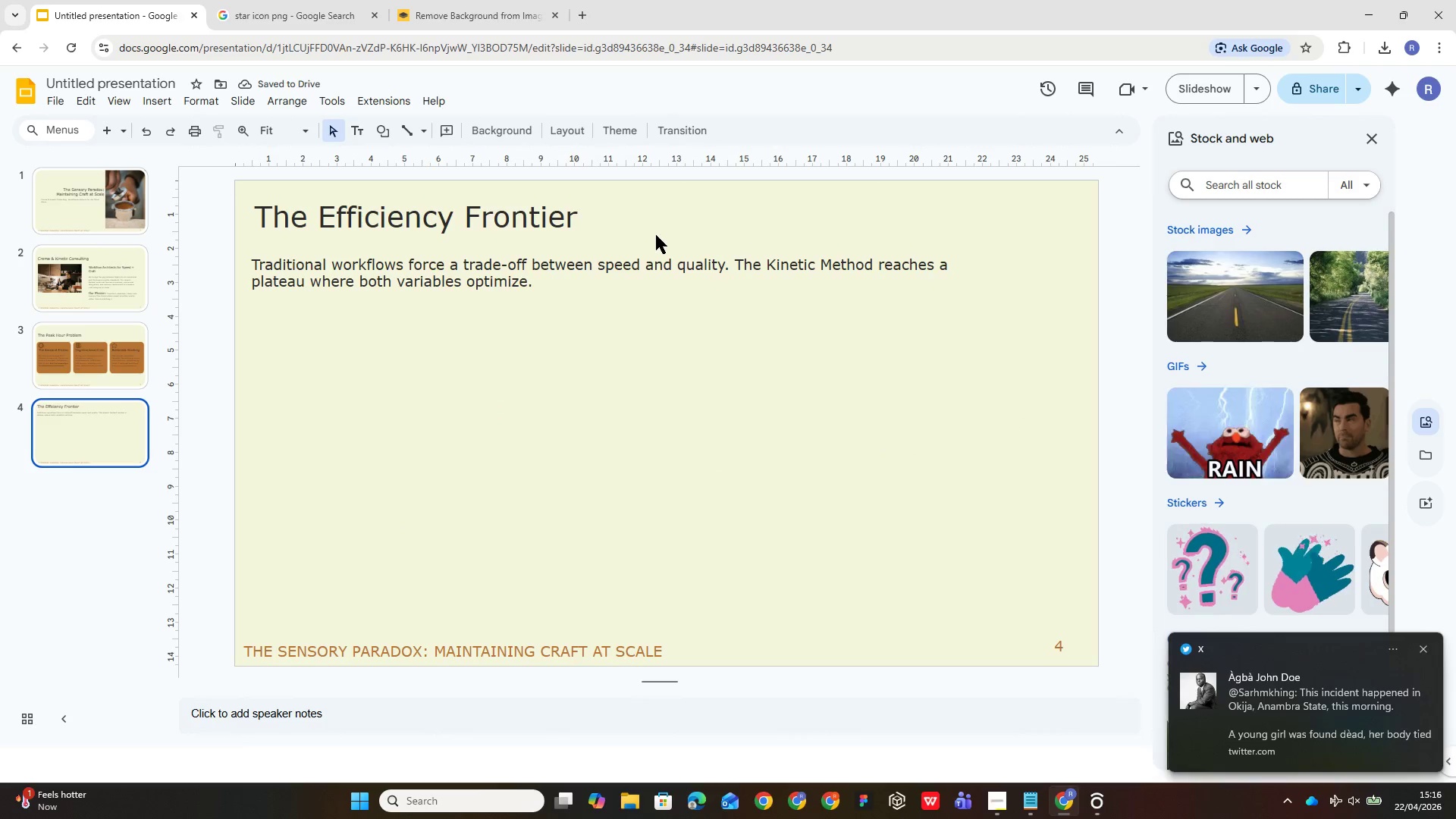 
left_click([649, 244])
 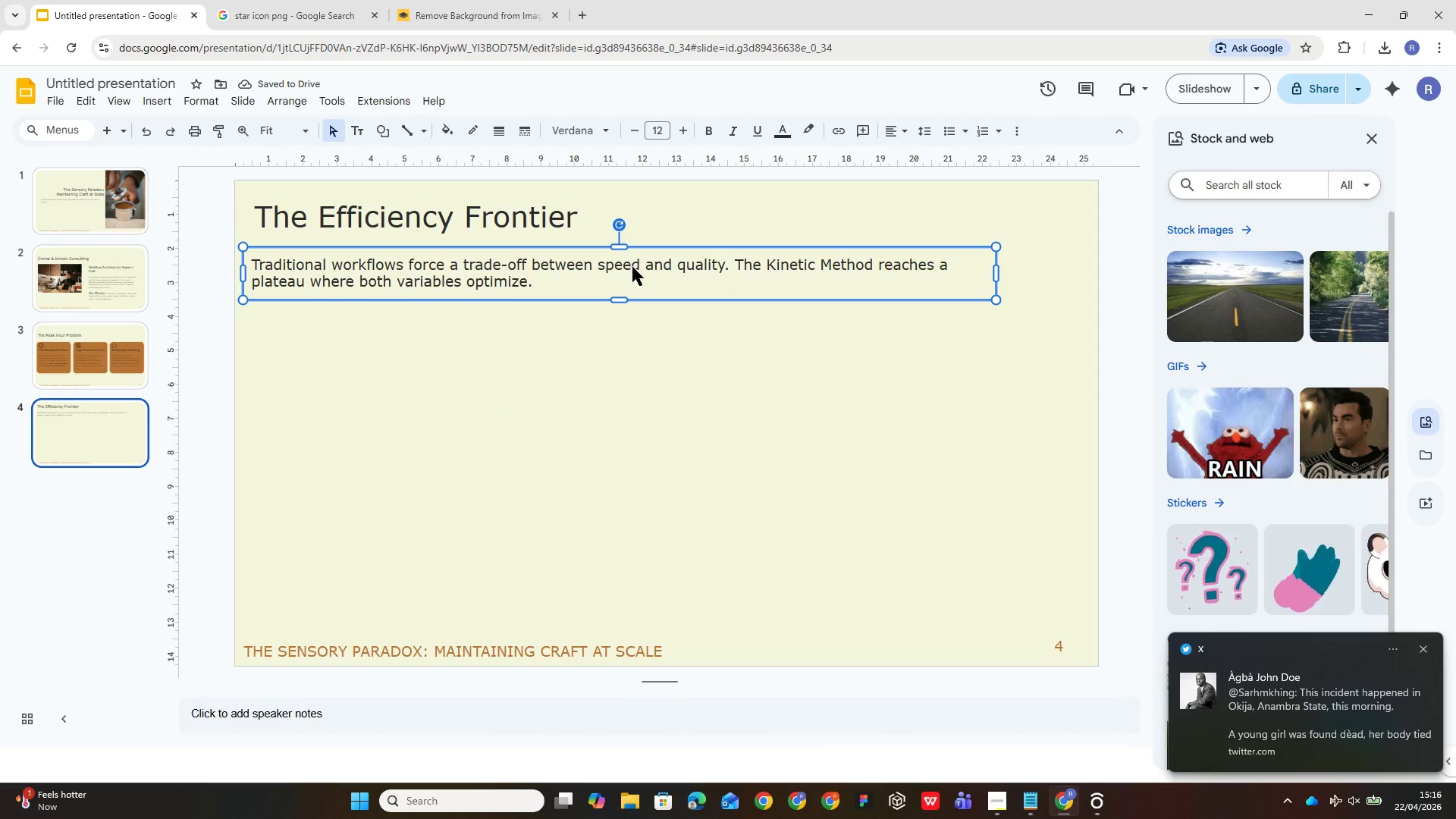 
left_click([634, 268])
 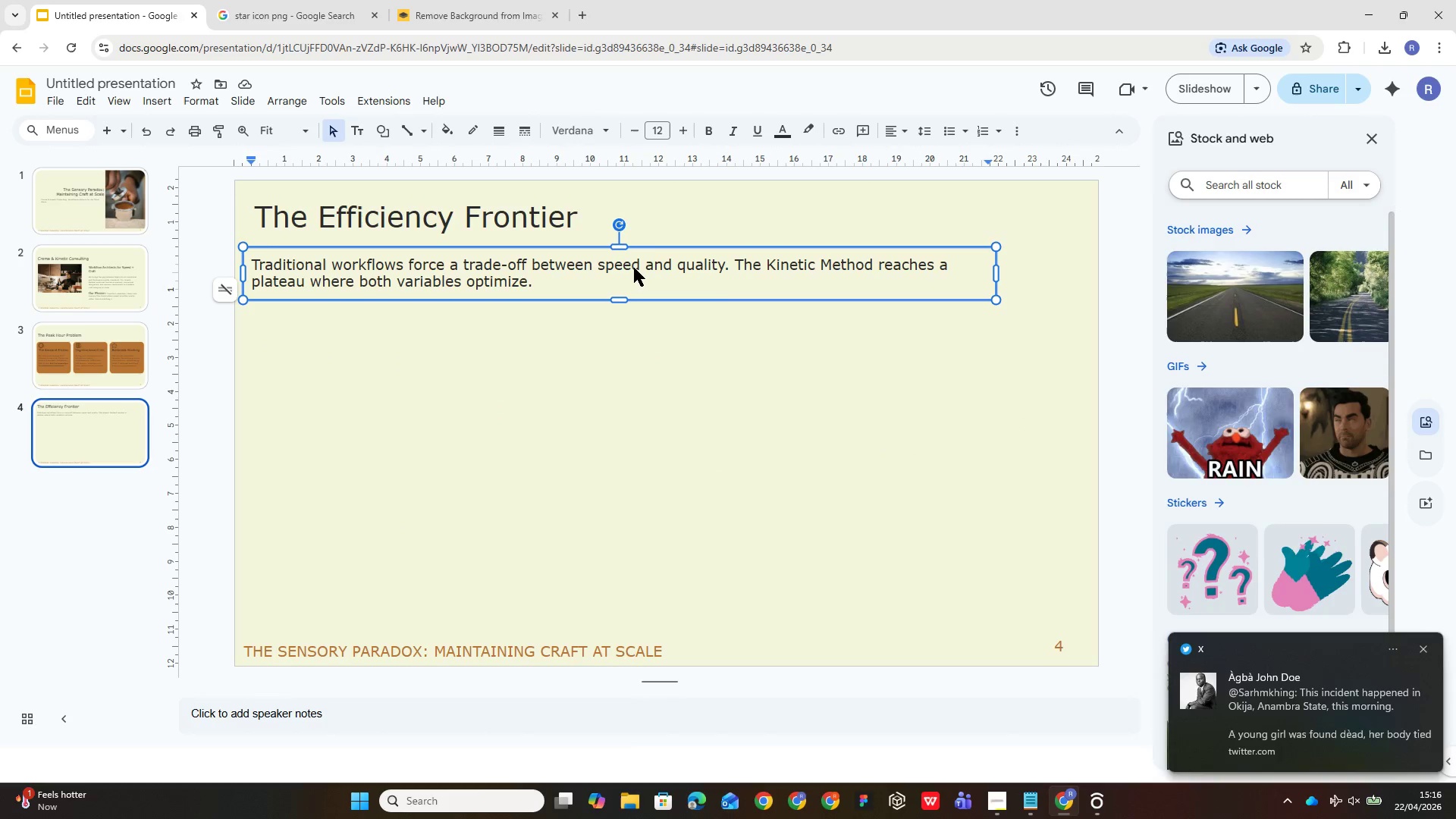 
key(Control+ControlLeft)
 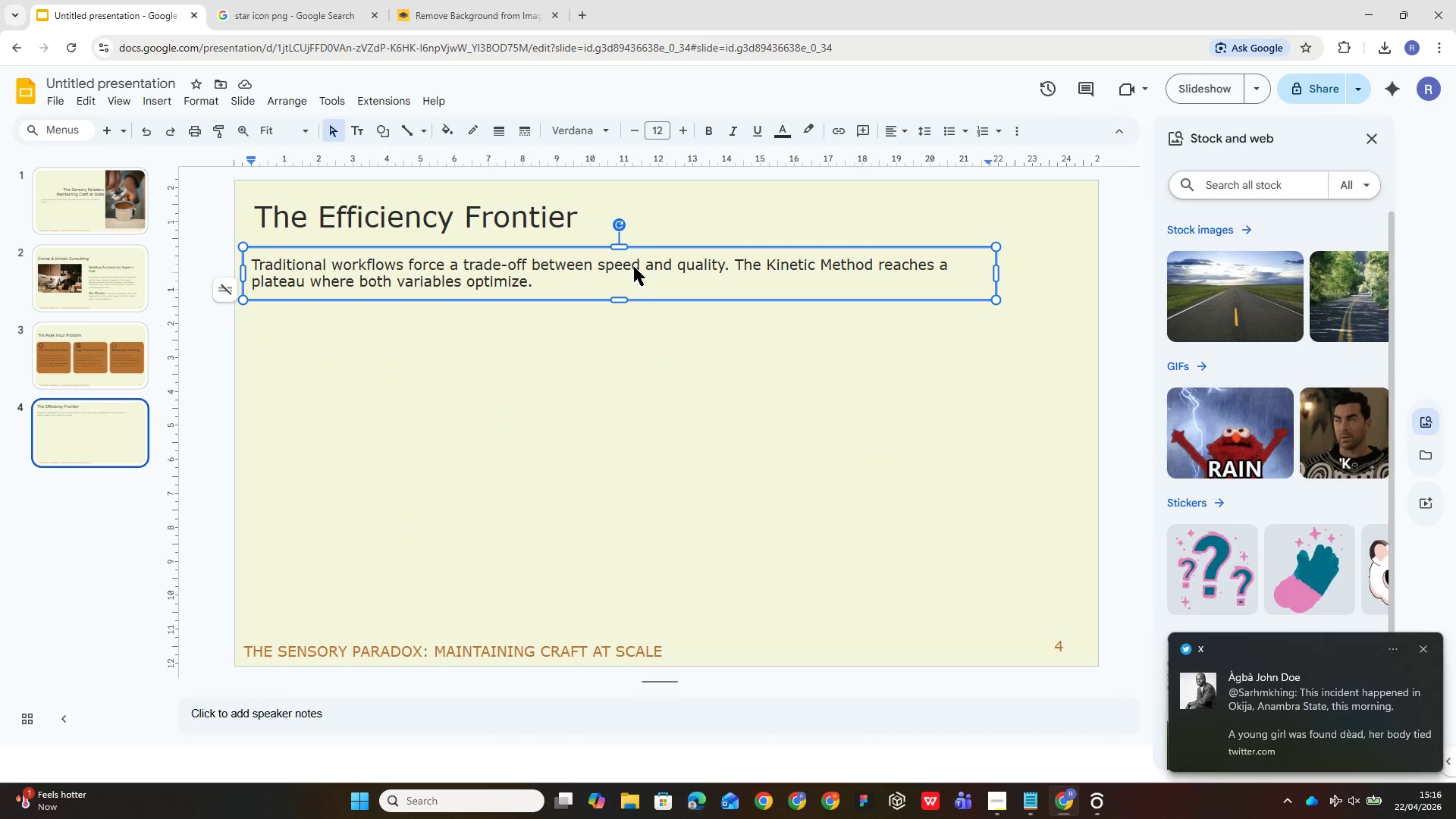 
key(Control+A)
 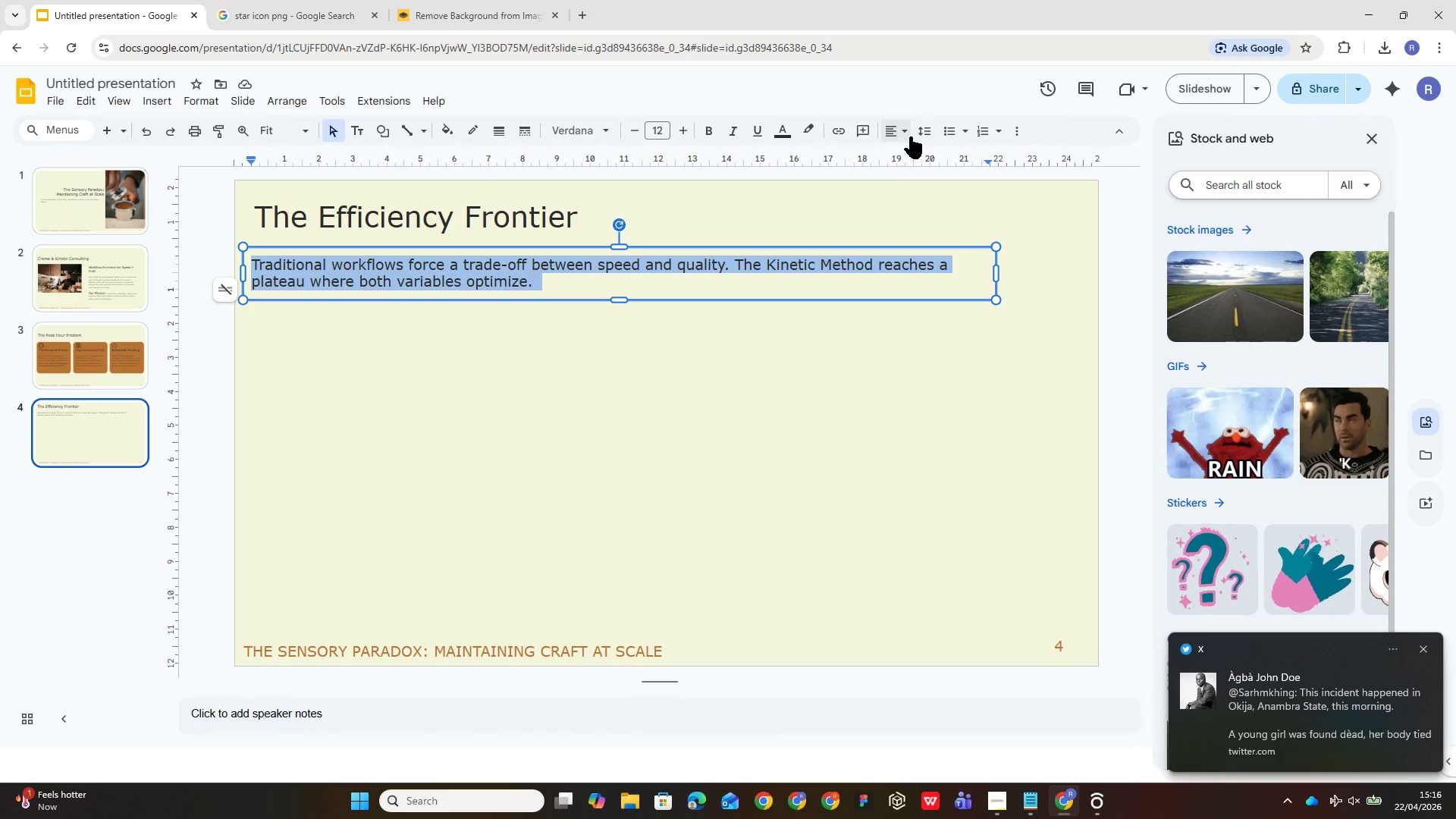 
left_click([925, 133])
 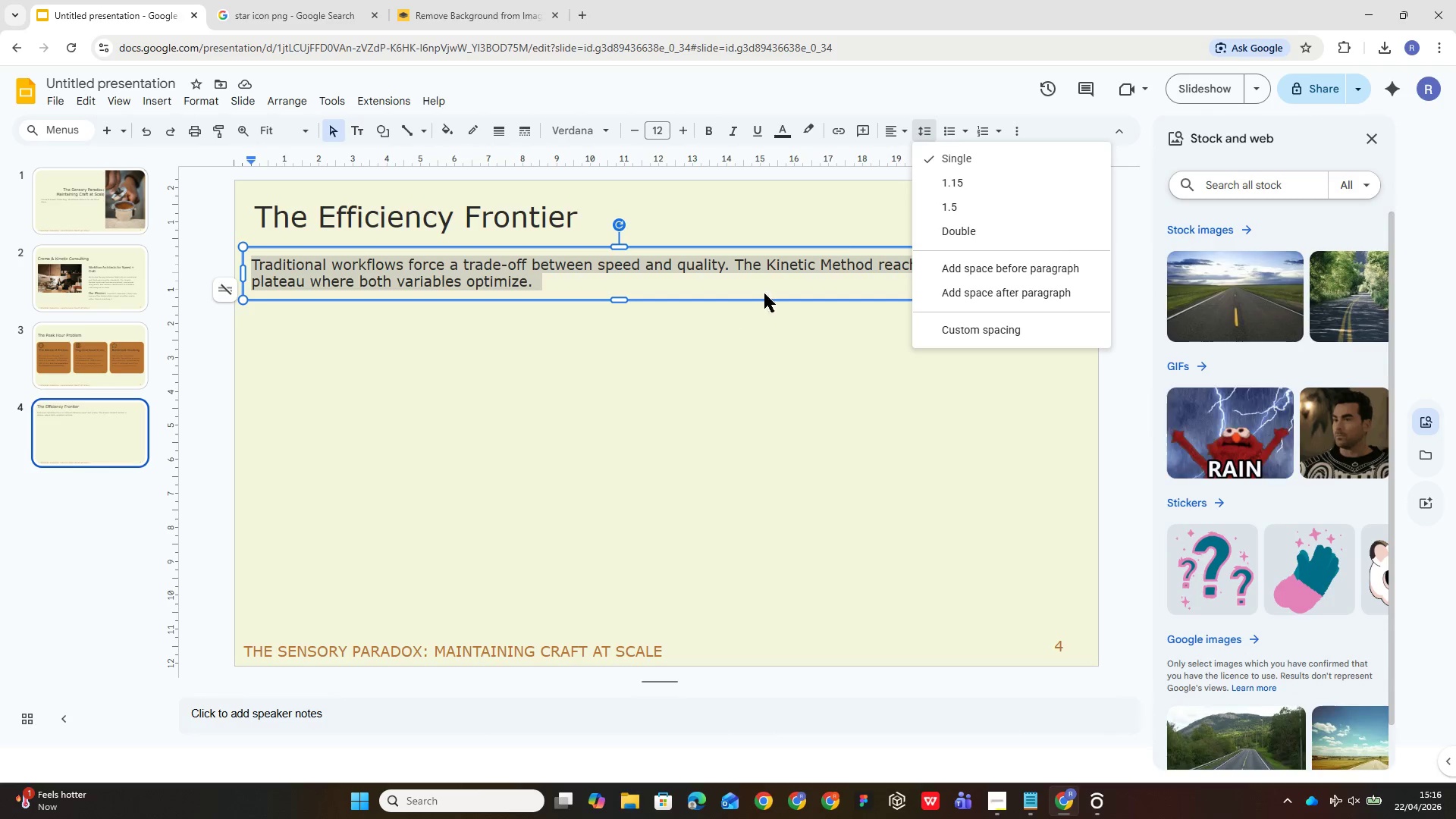 
left_click([955, 182])
 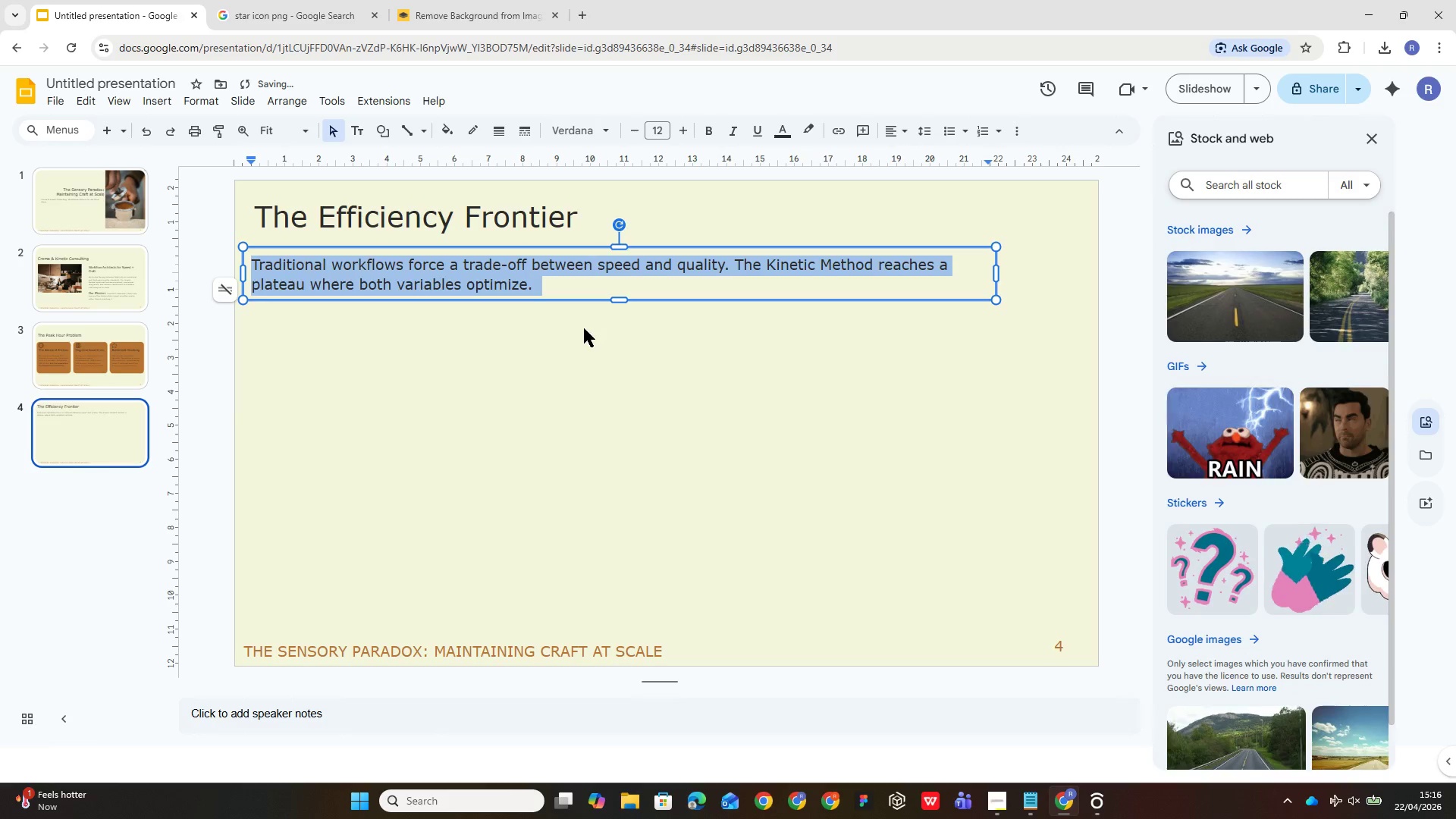 
left_click([603, 343])
 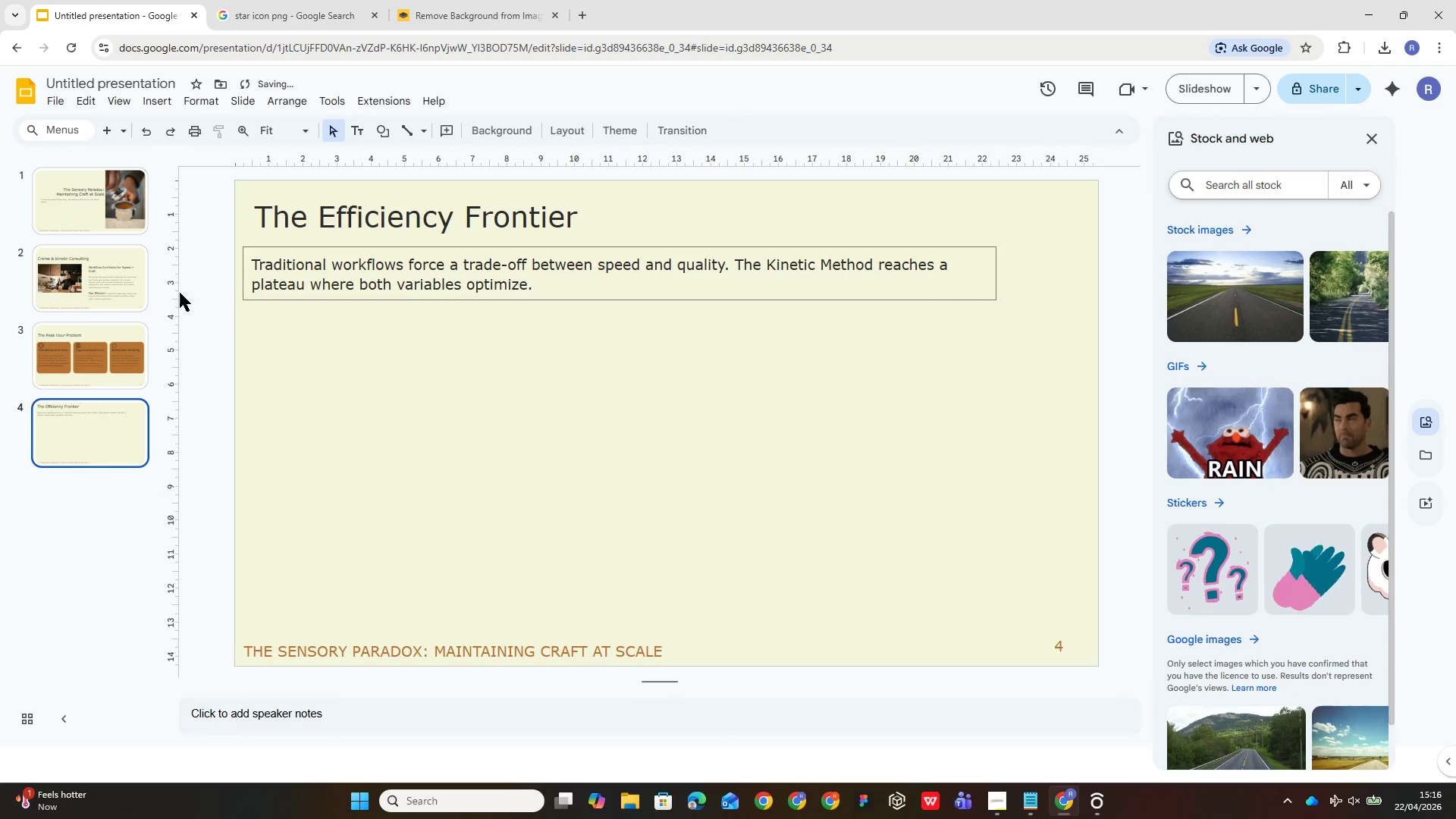 
left_click([84, 303])
 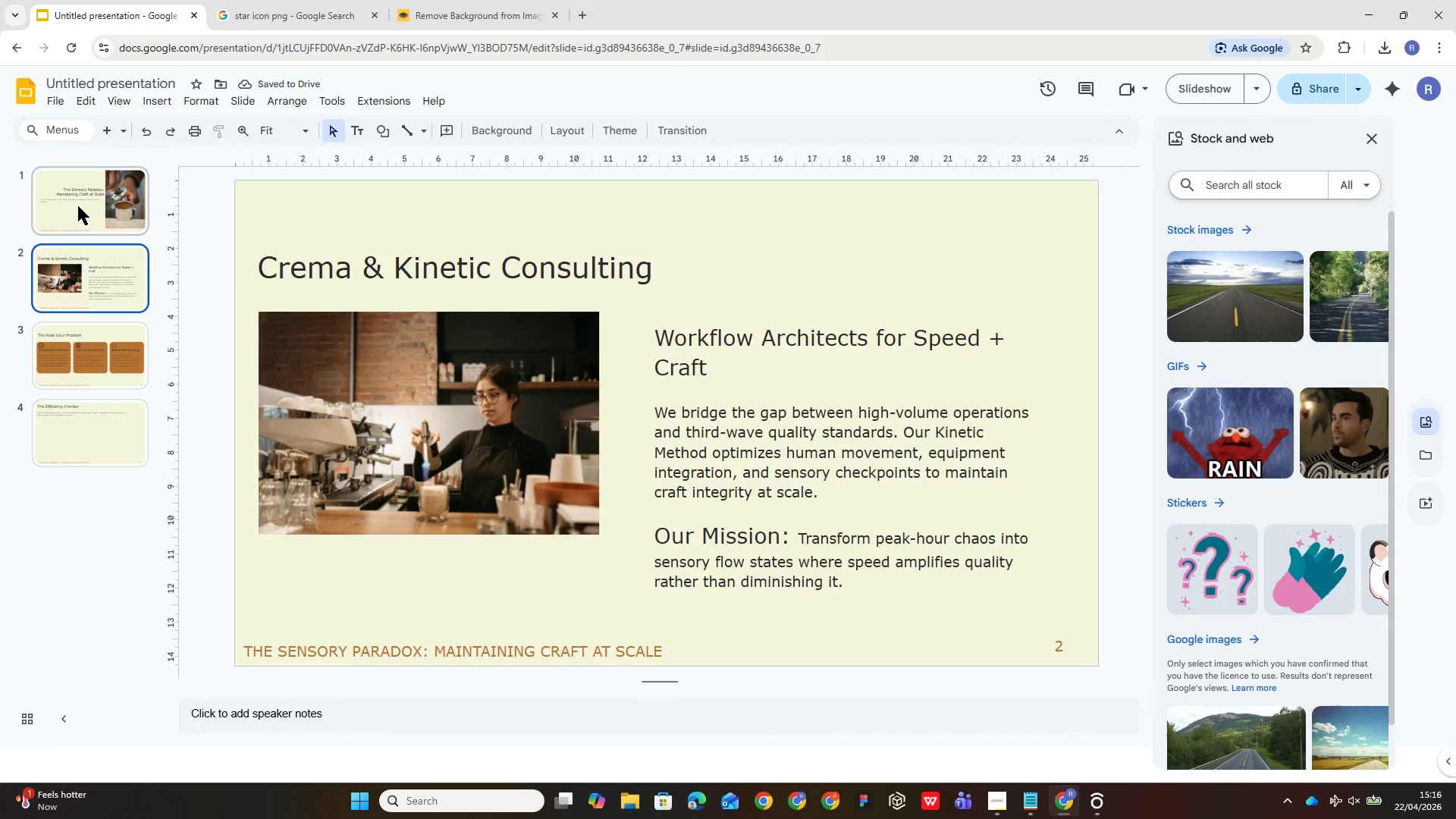 
left_click([78, 206])
 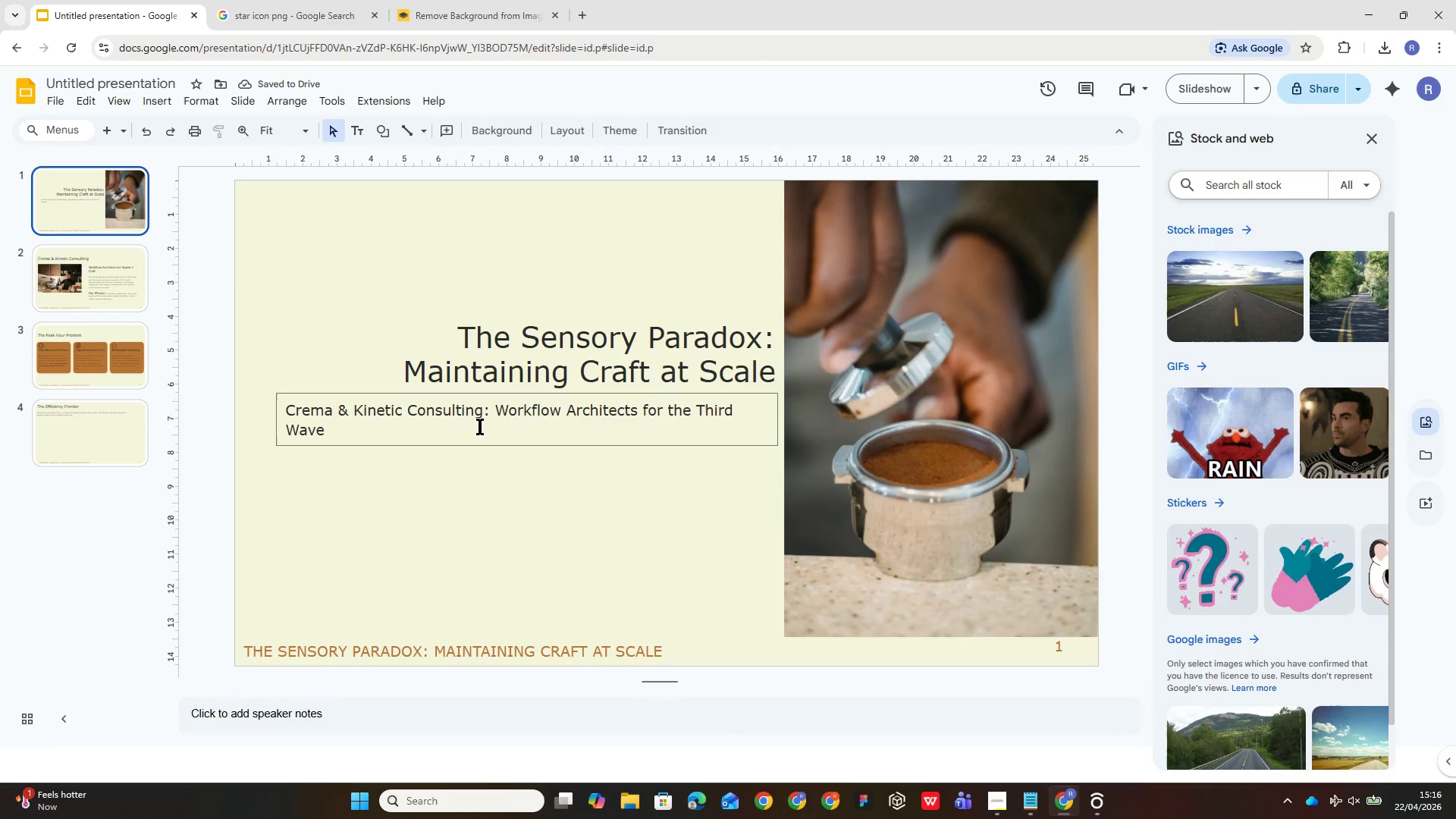 
left_click([121, 438])
 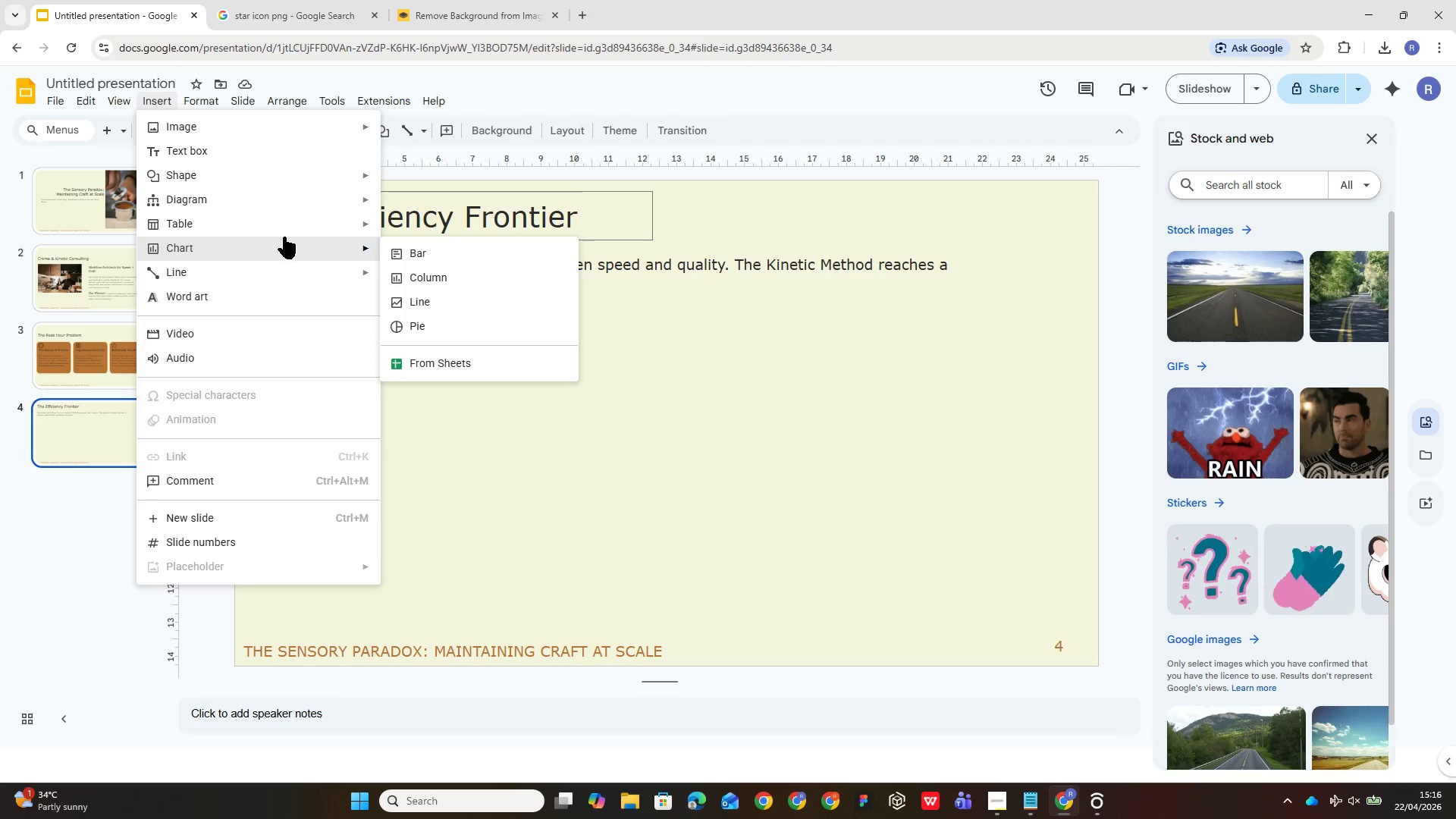 
wait(6.34)
 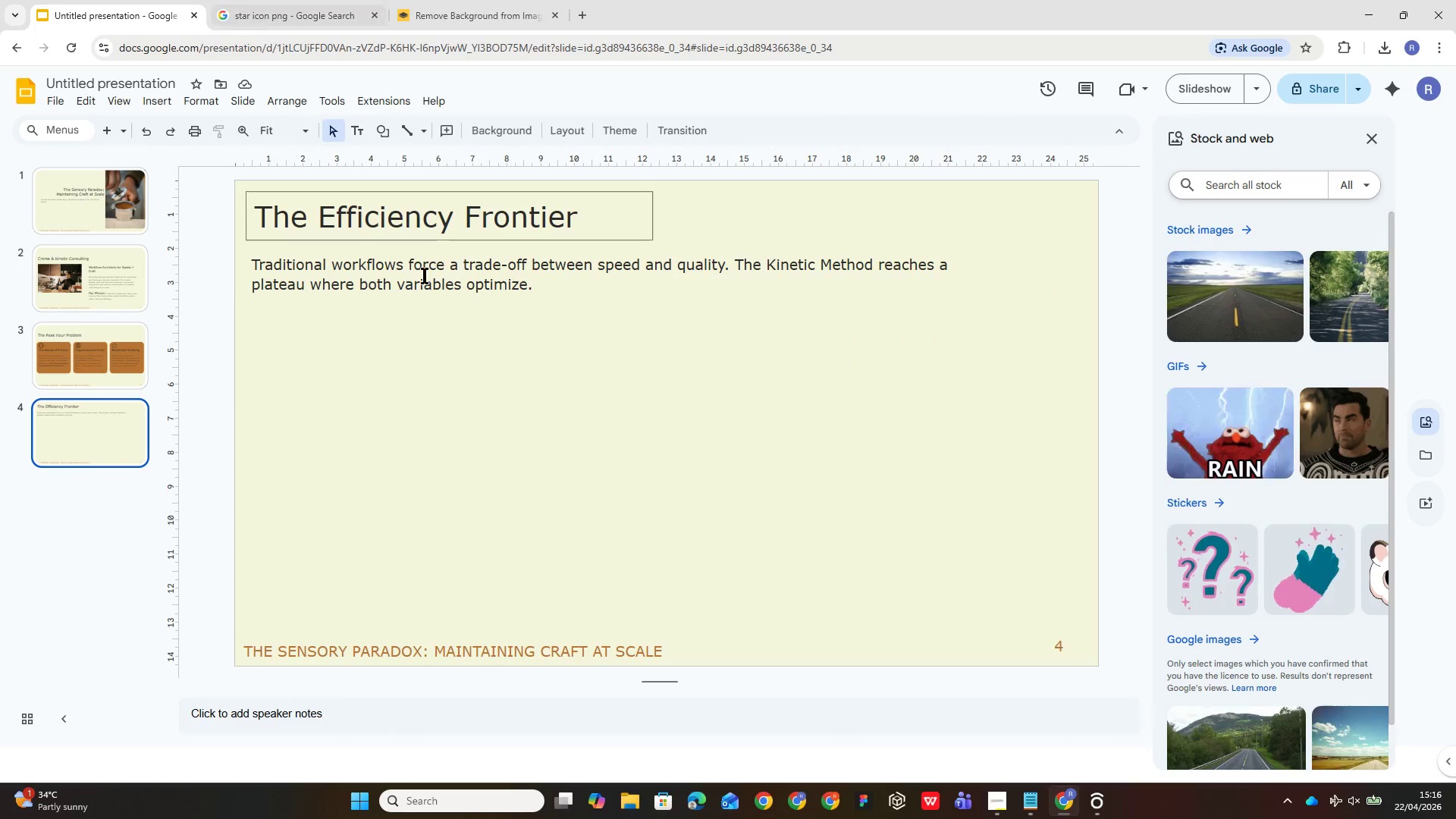 
left_click([485, 303])
 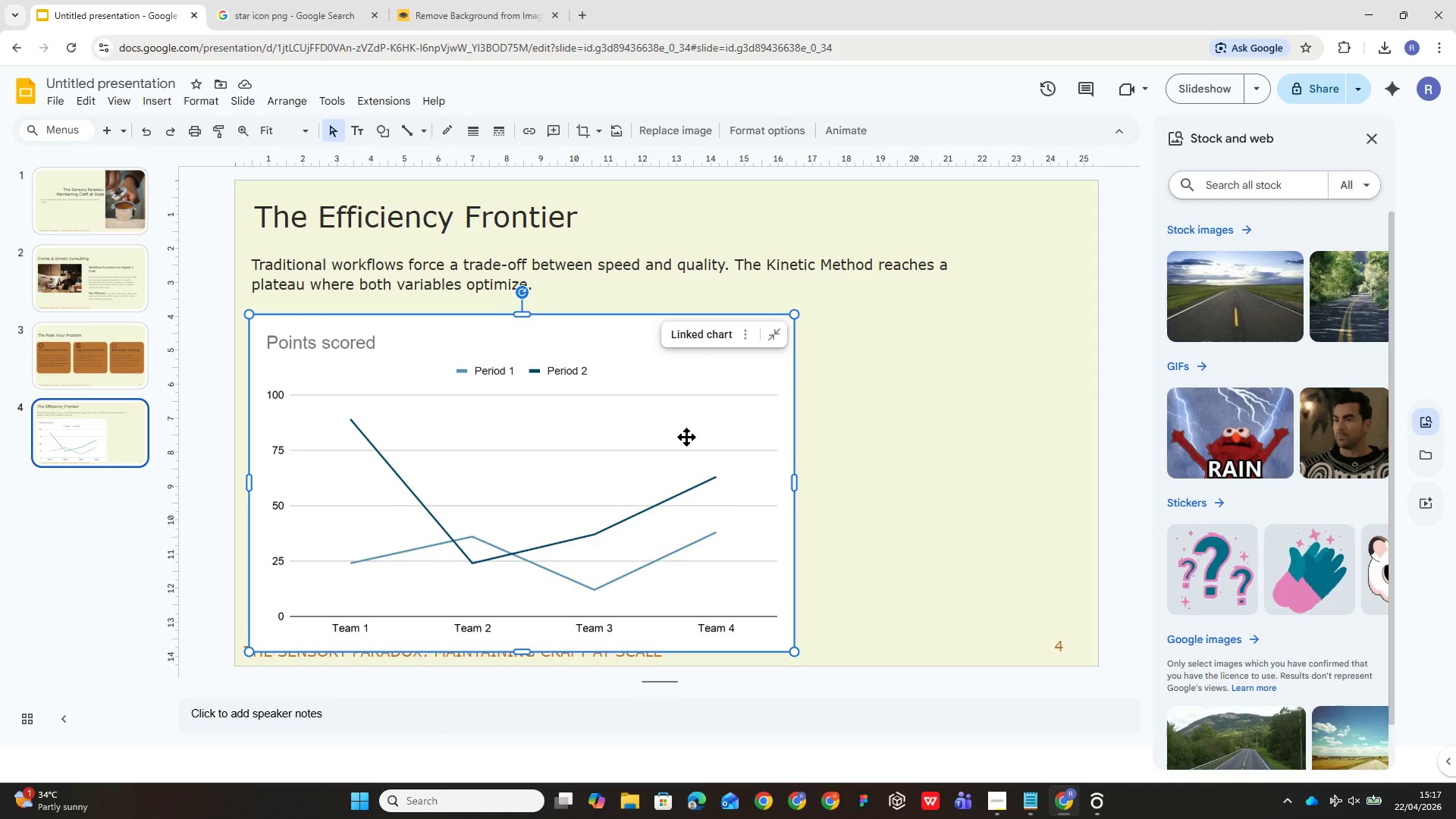 
wait(36.16)
 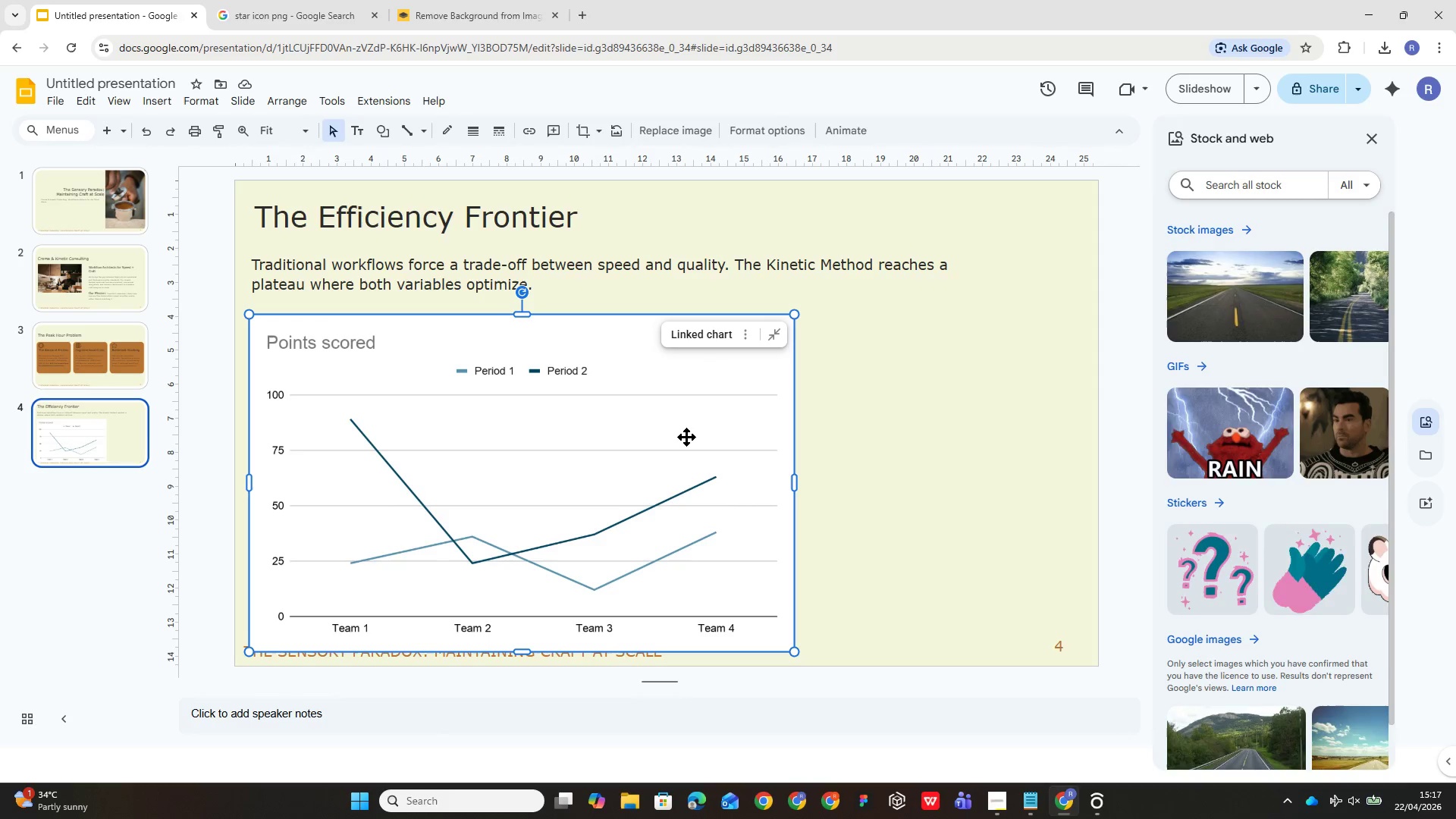 
left_click([744, 340])
 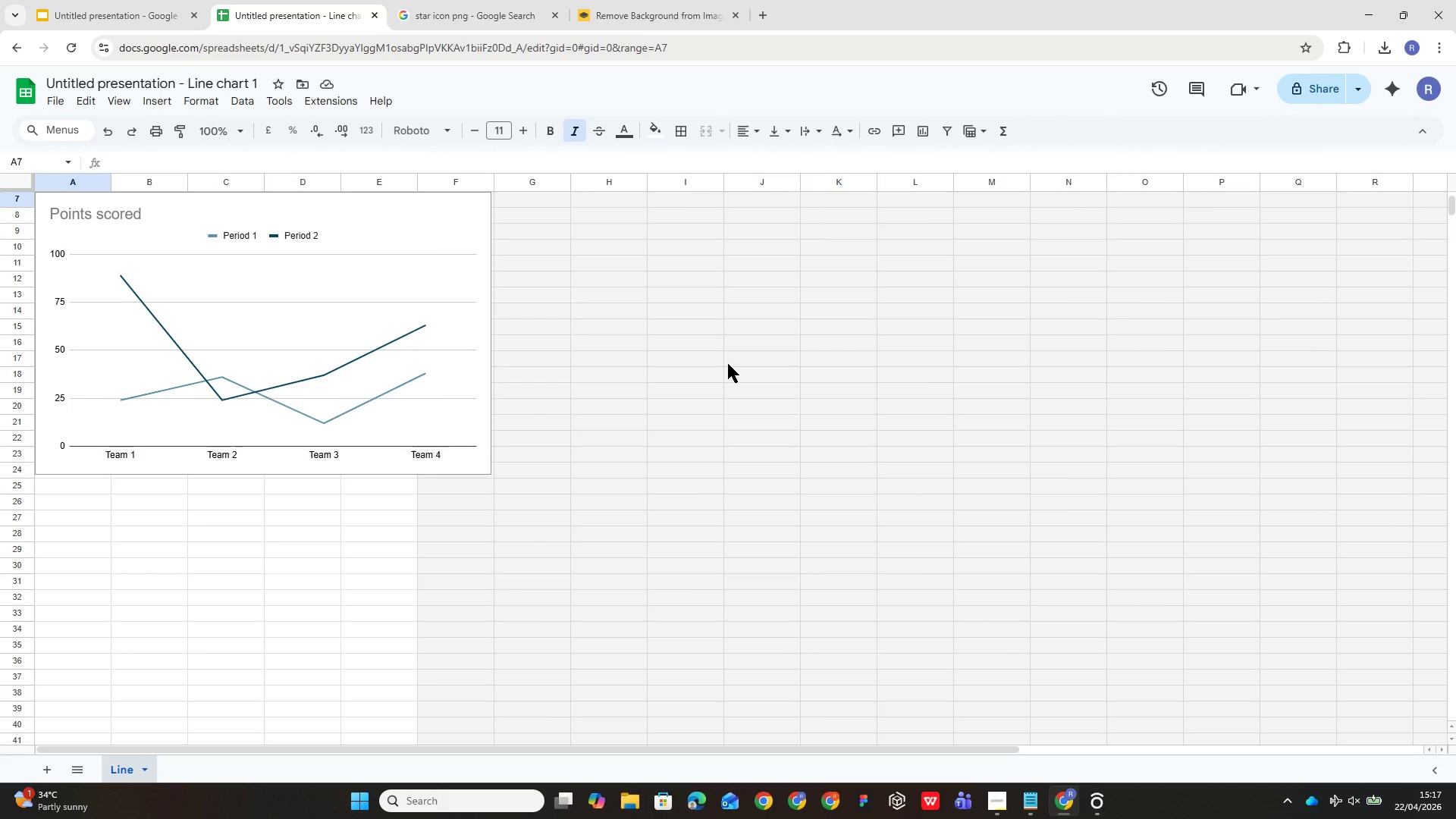 
wait(33.83)
 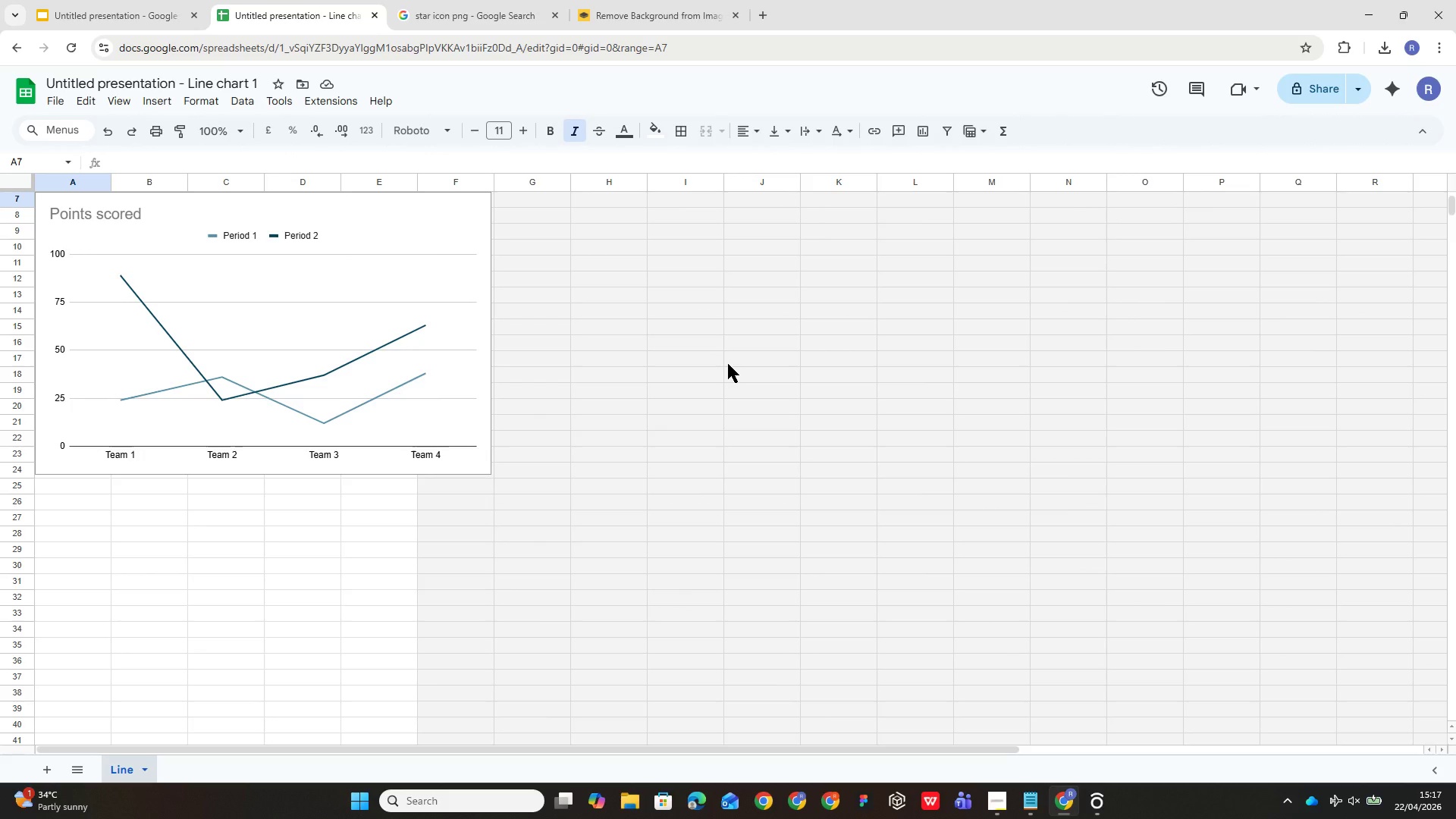 
scroll: coordinate [481, 415], scroll_direction: up, amount: 10.0
 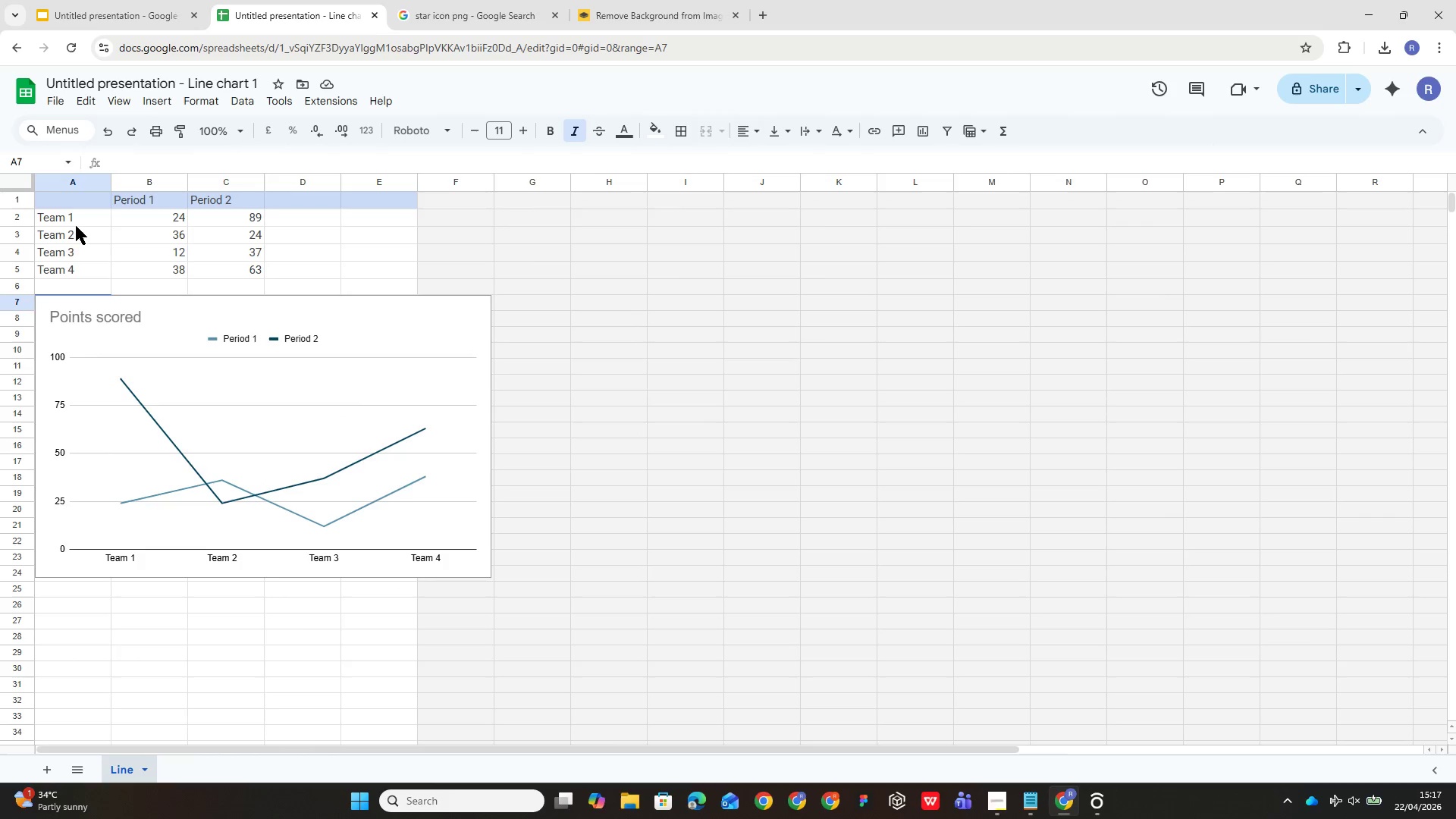 
left_click([77, 221])
 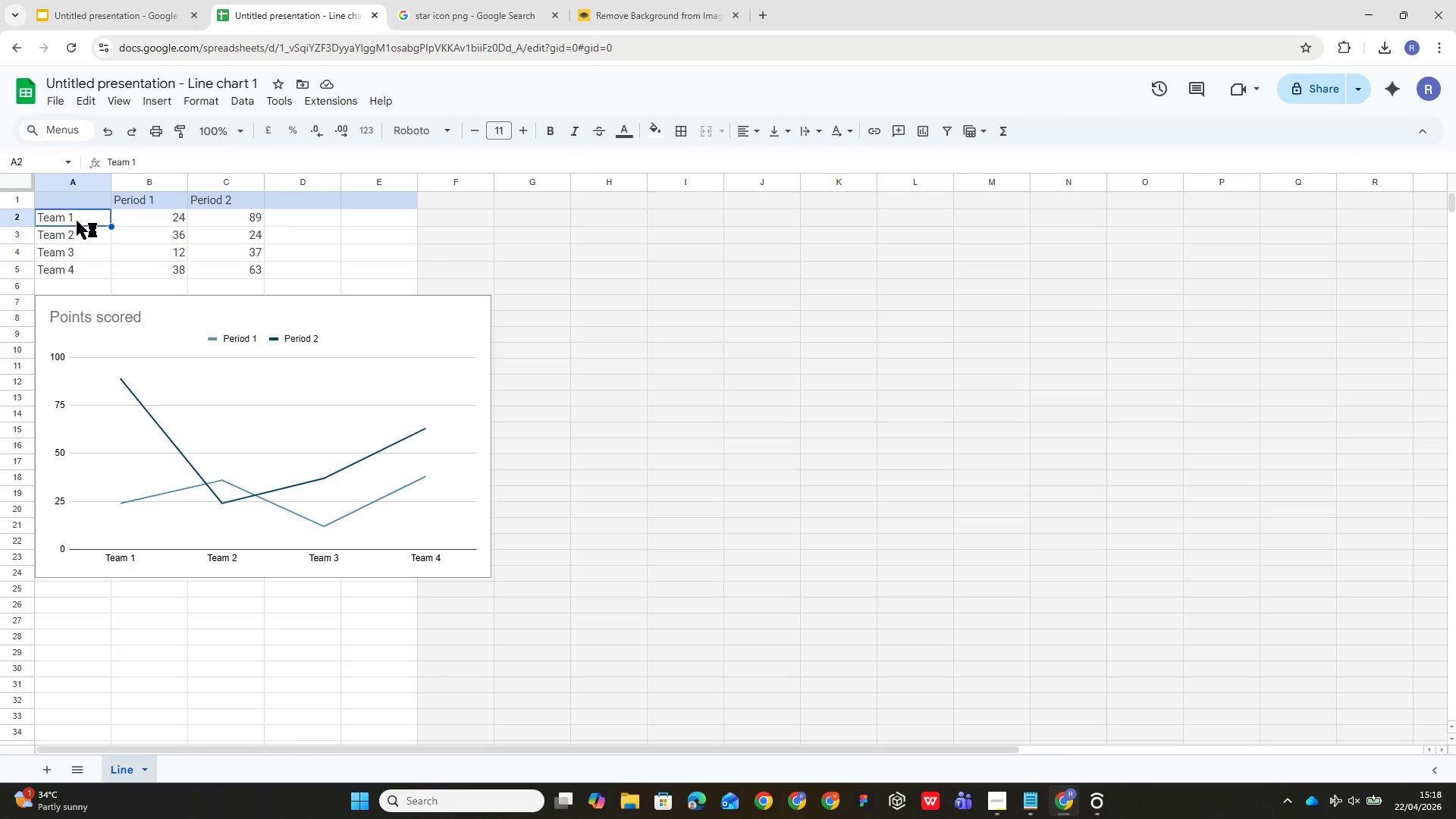 
left_click([135, 197])
 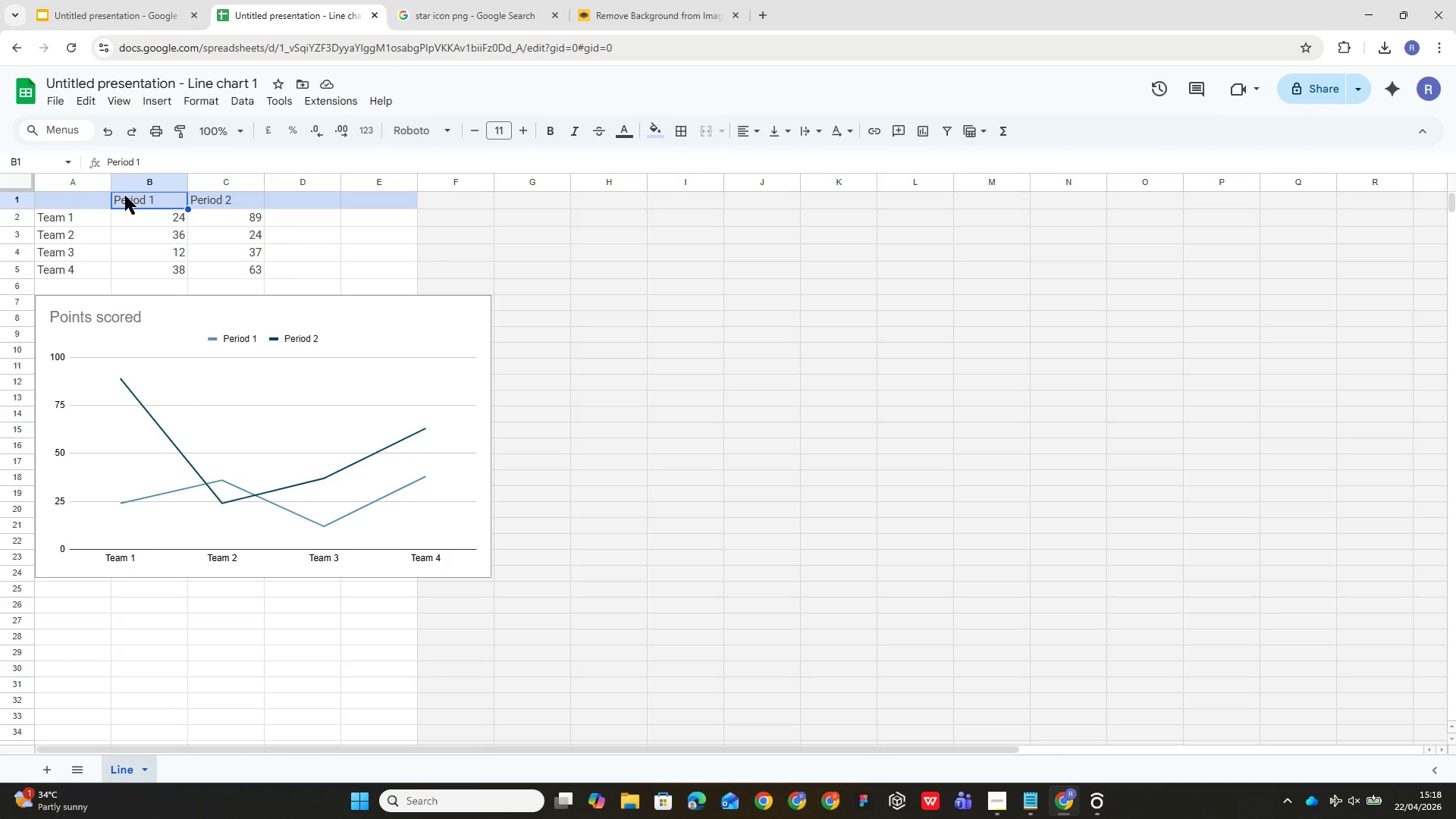 
type(Traditional Quality)
 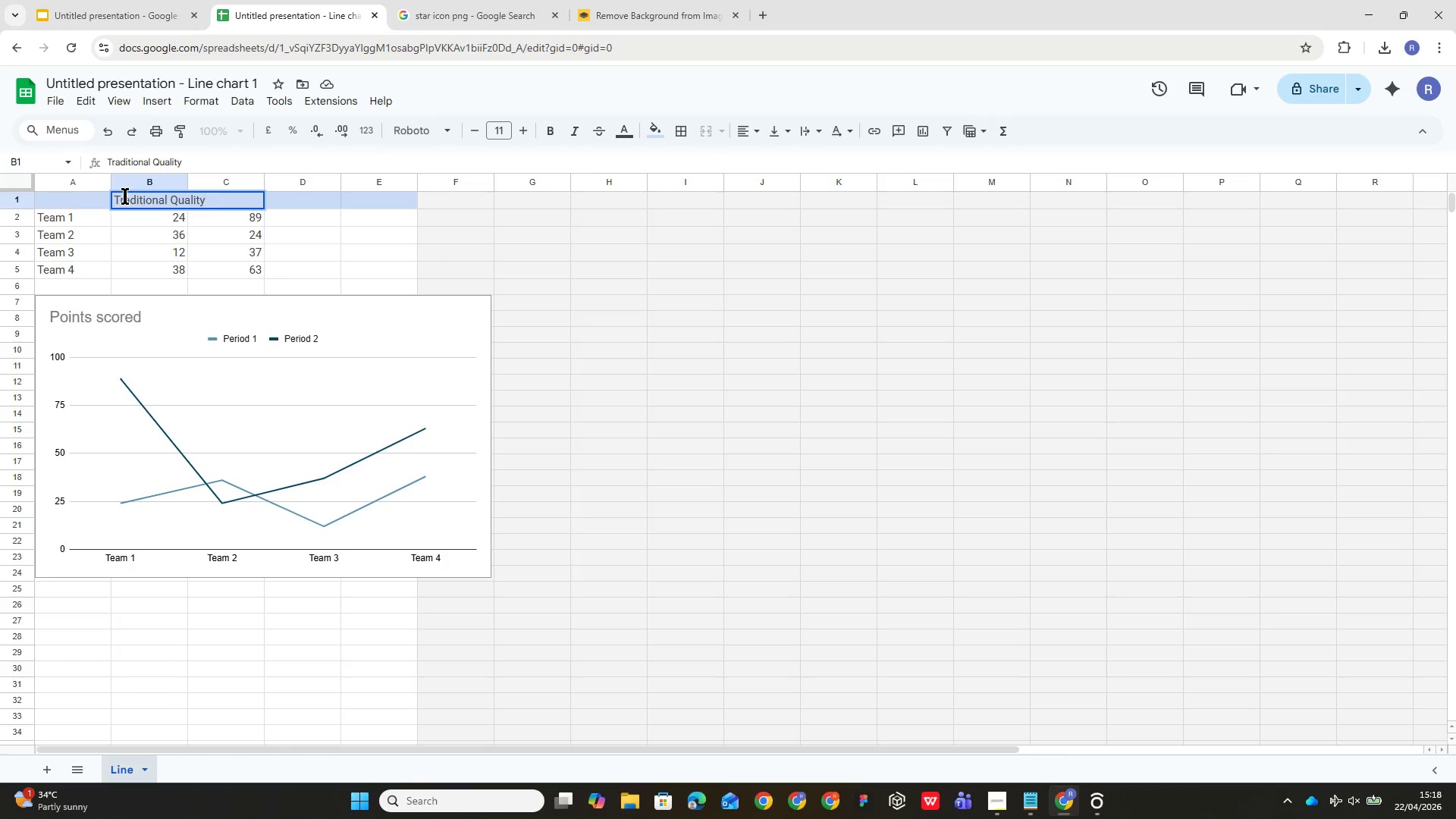 
key(ArrowRight)
 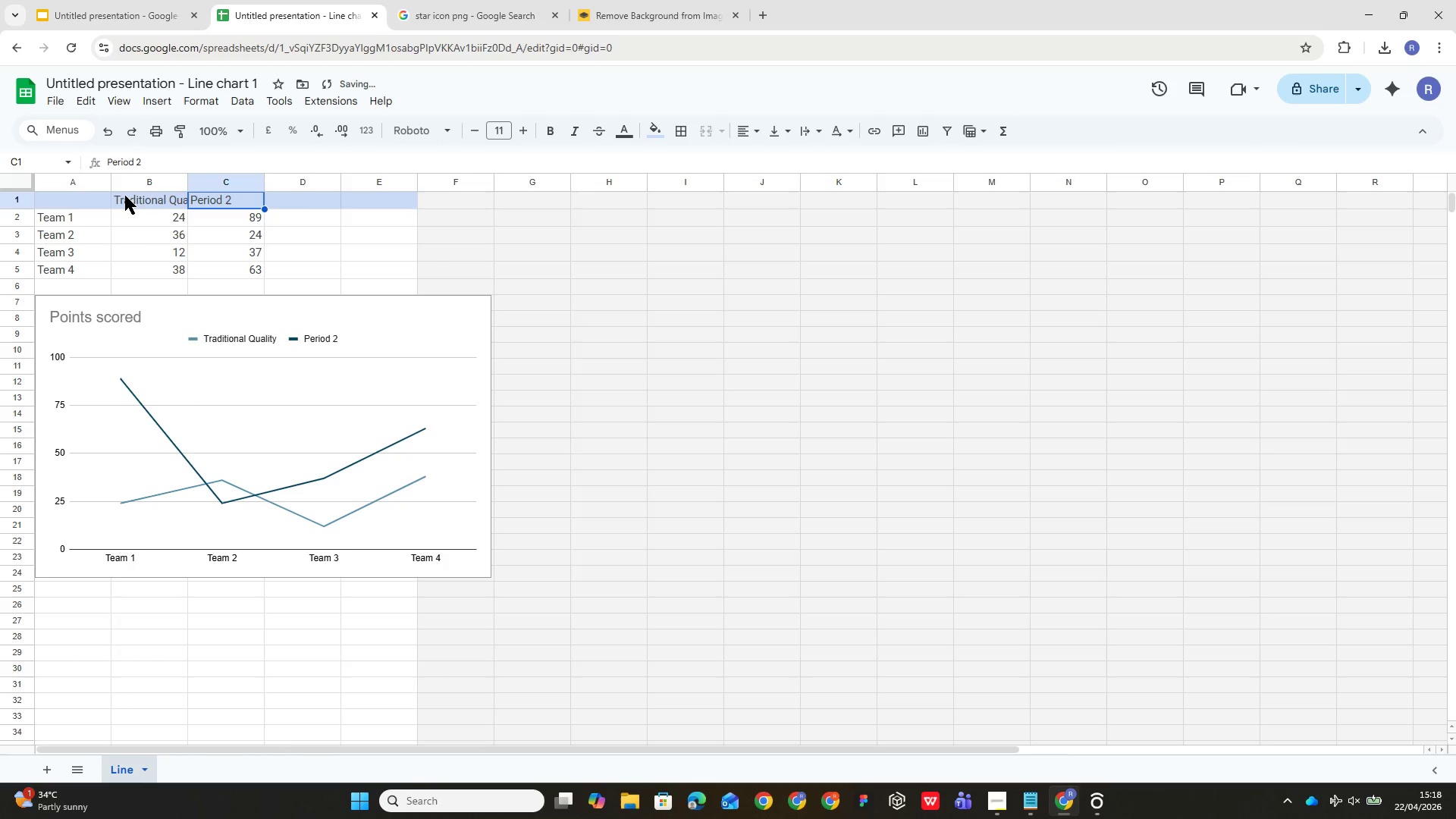 
type(L)
key(Backspace)
type(Kinetic Methos)
key(Backspace)
type(d)
 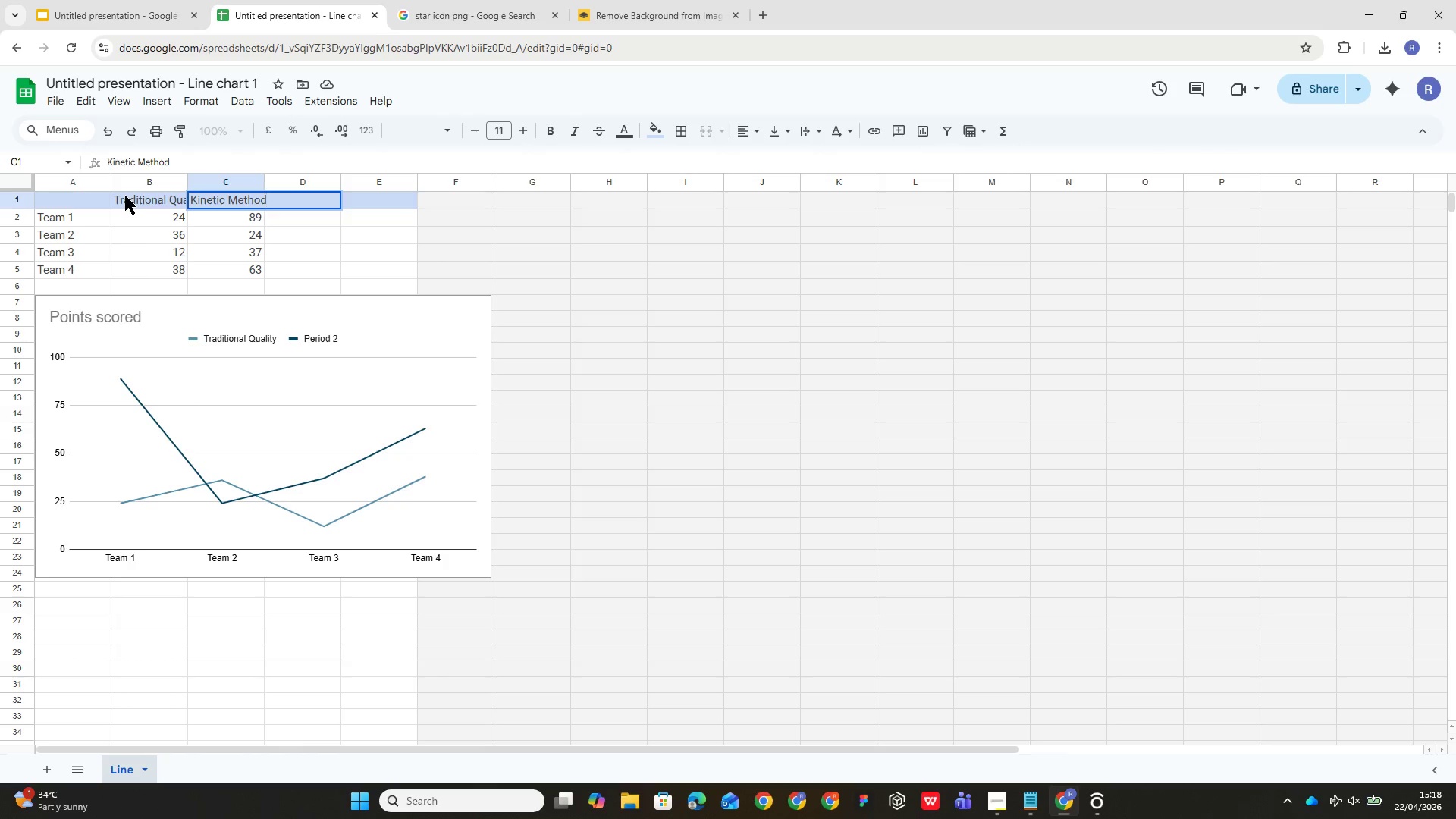 
left_click([174, 209])
 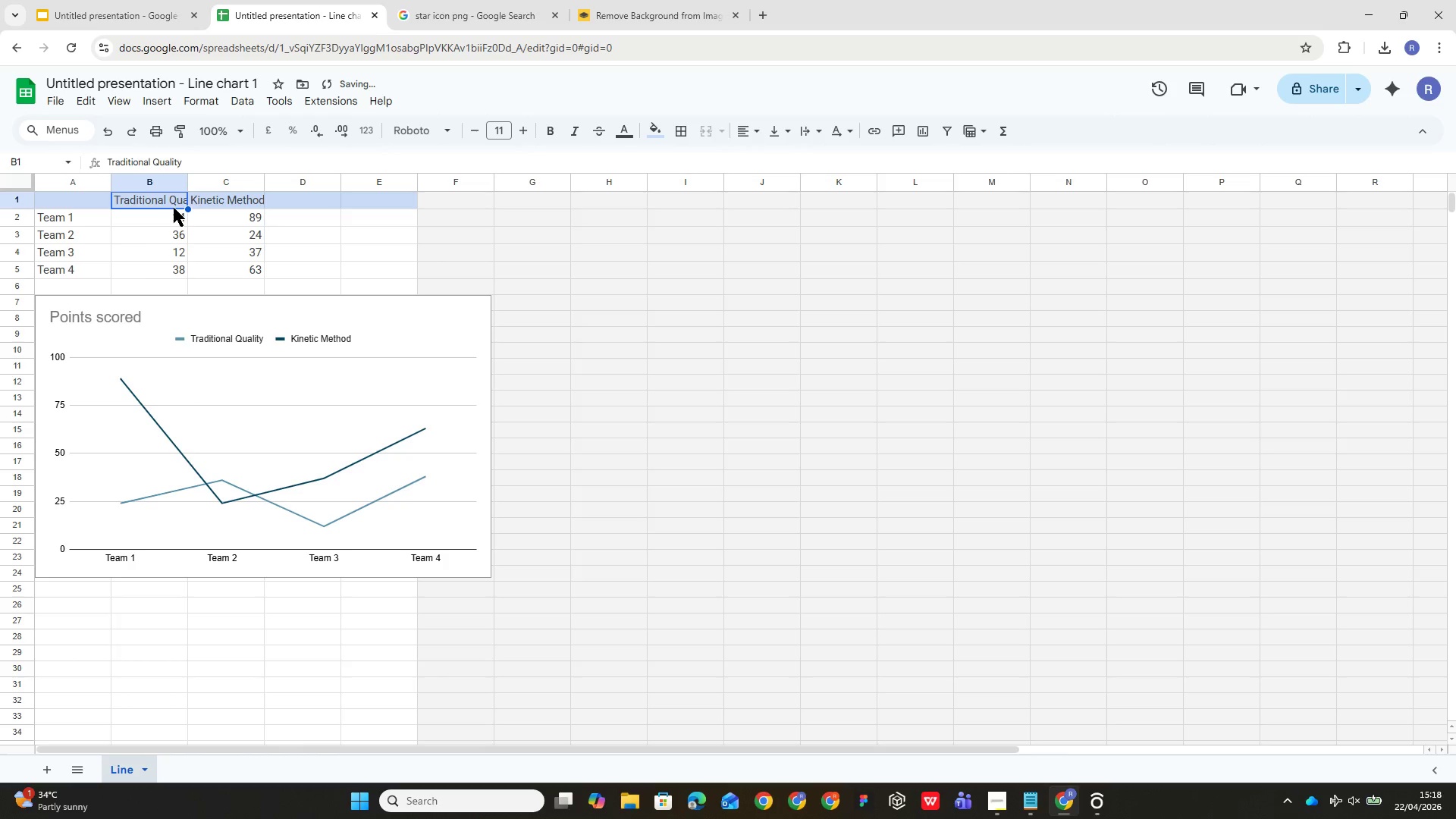 
left_click([174, 209])
 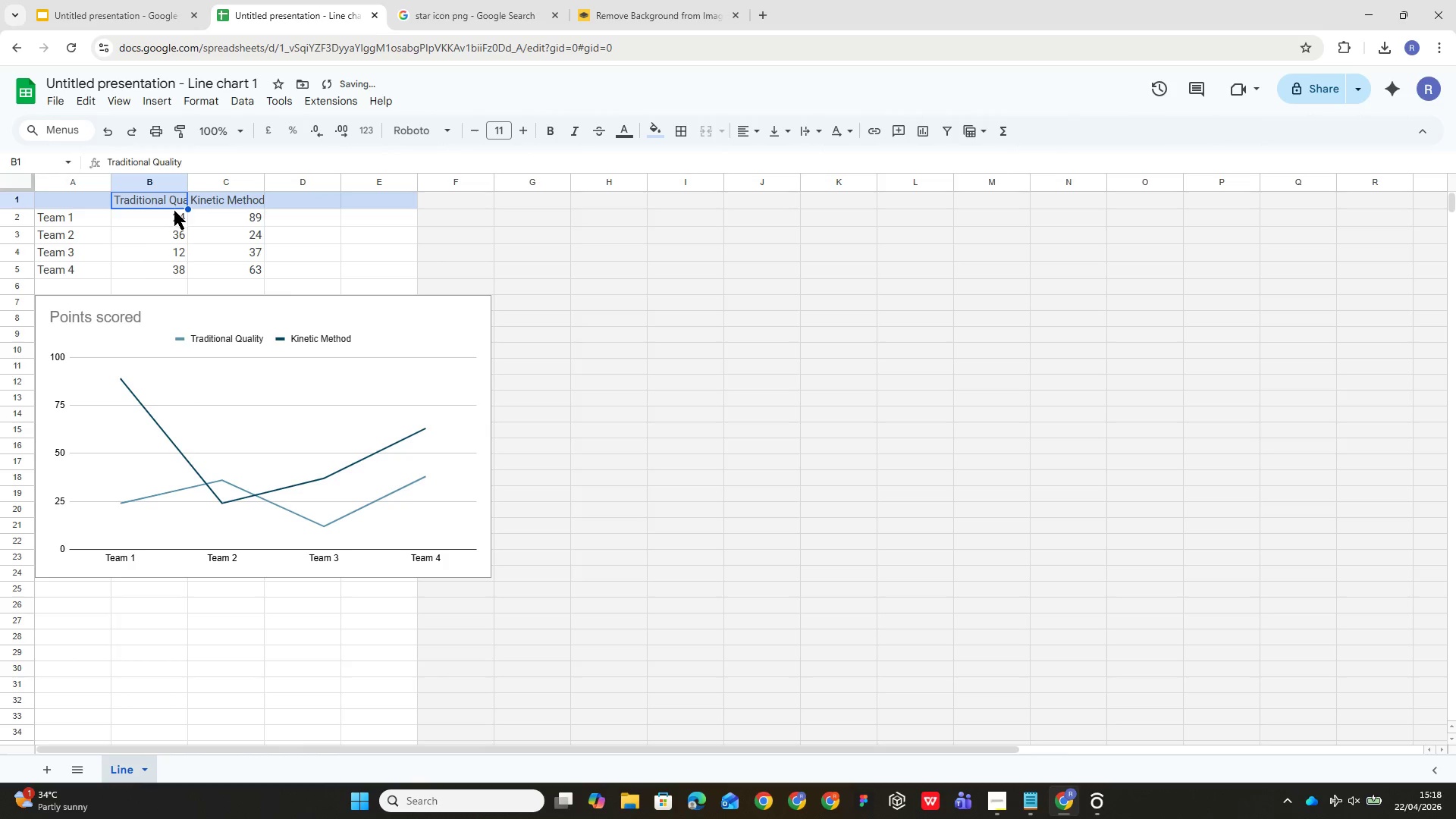 
left_click([174, 211])
 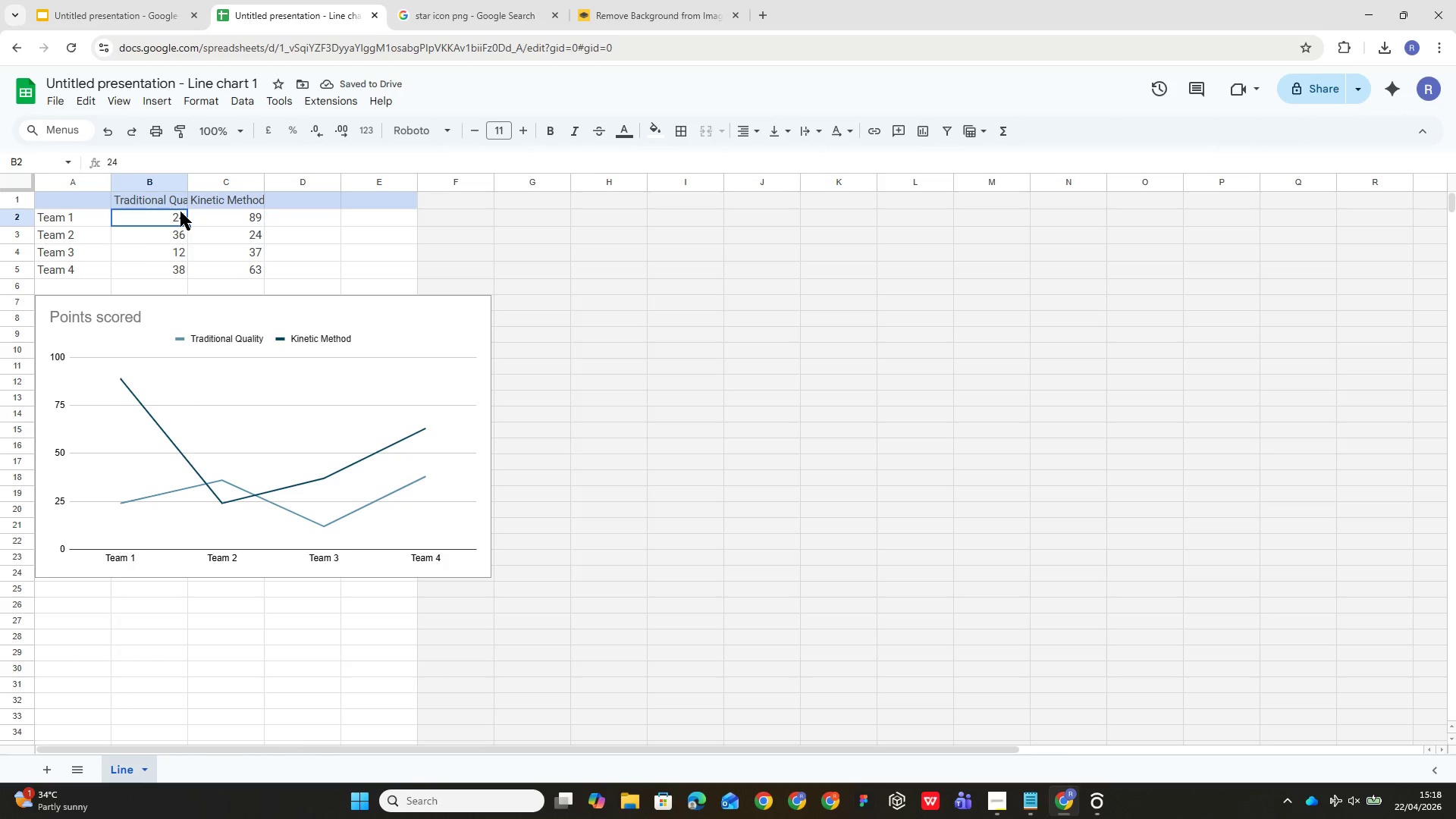 
type(100)
 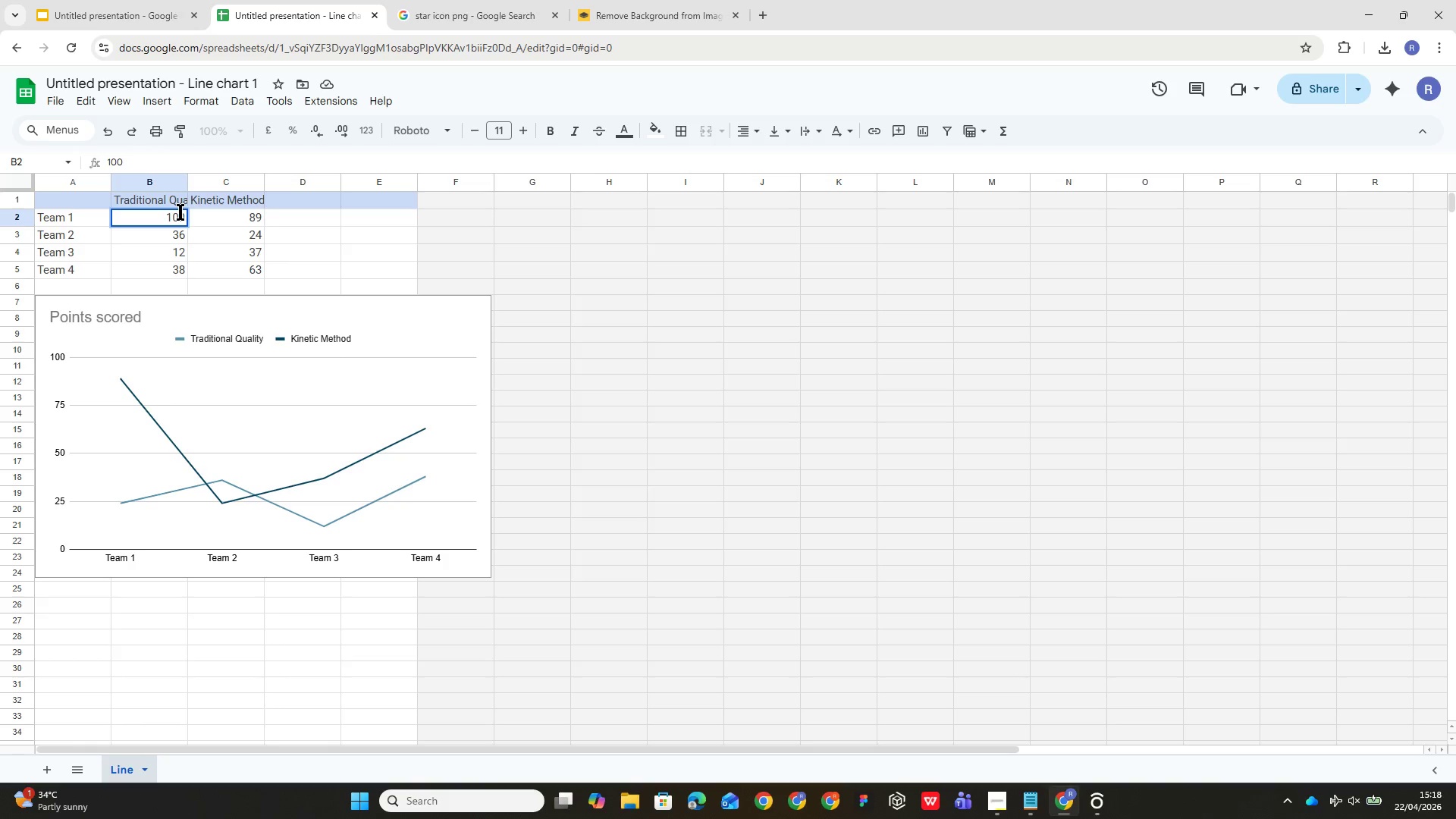 
key(ArrowDown)
 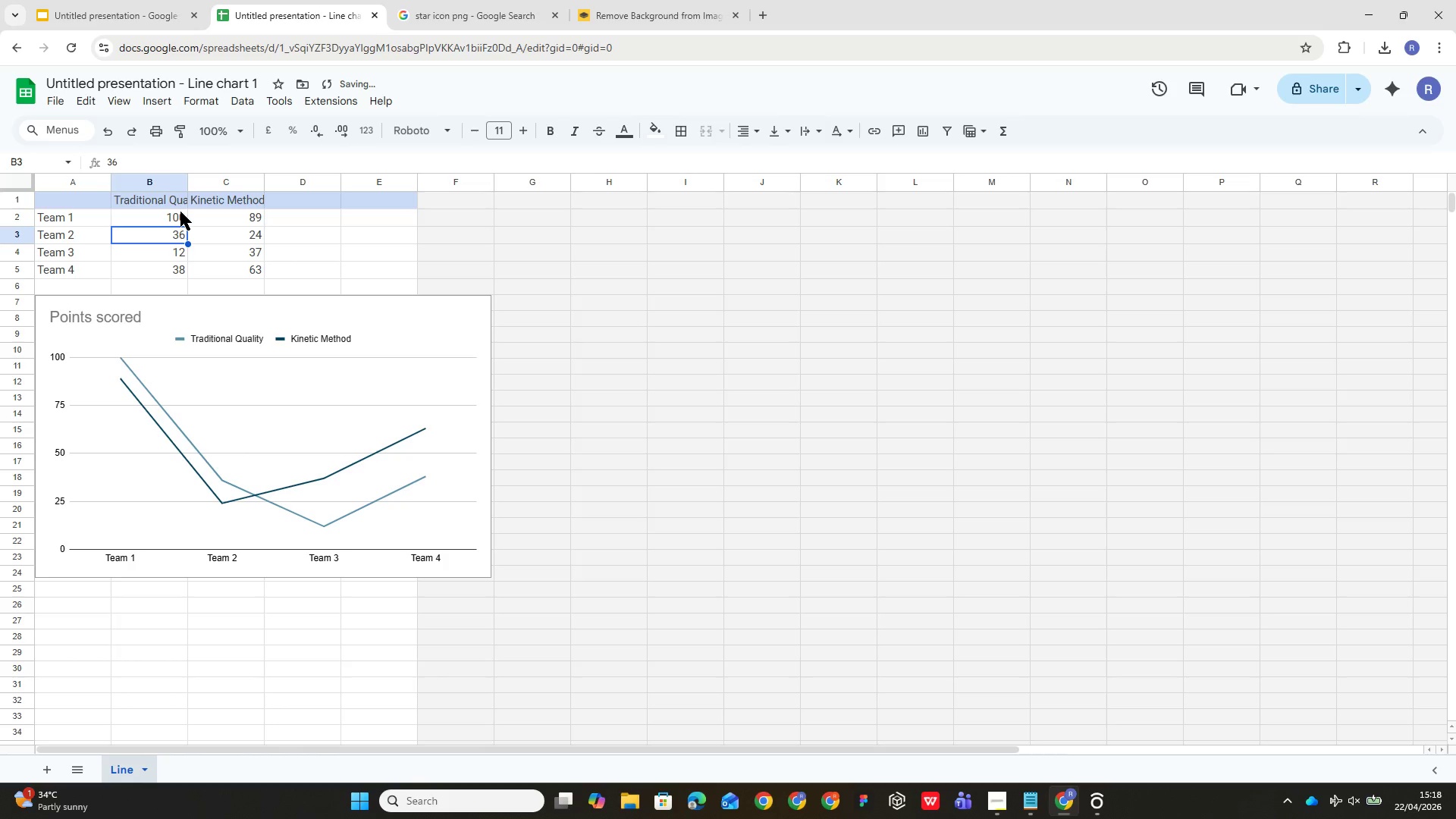 
type(95)
 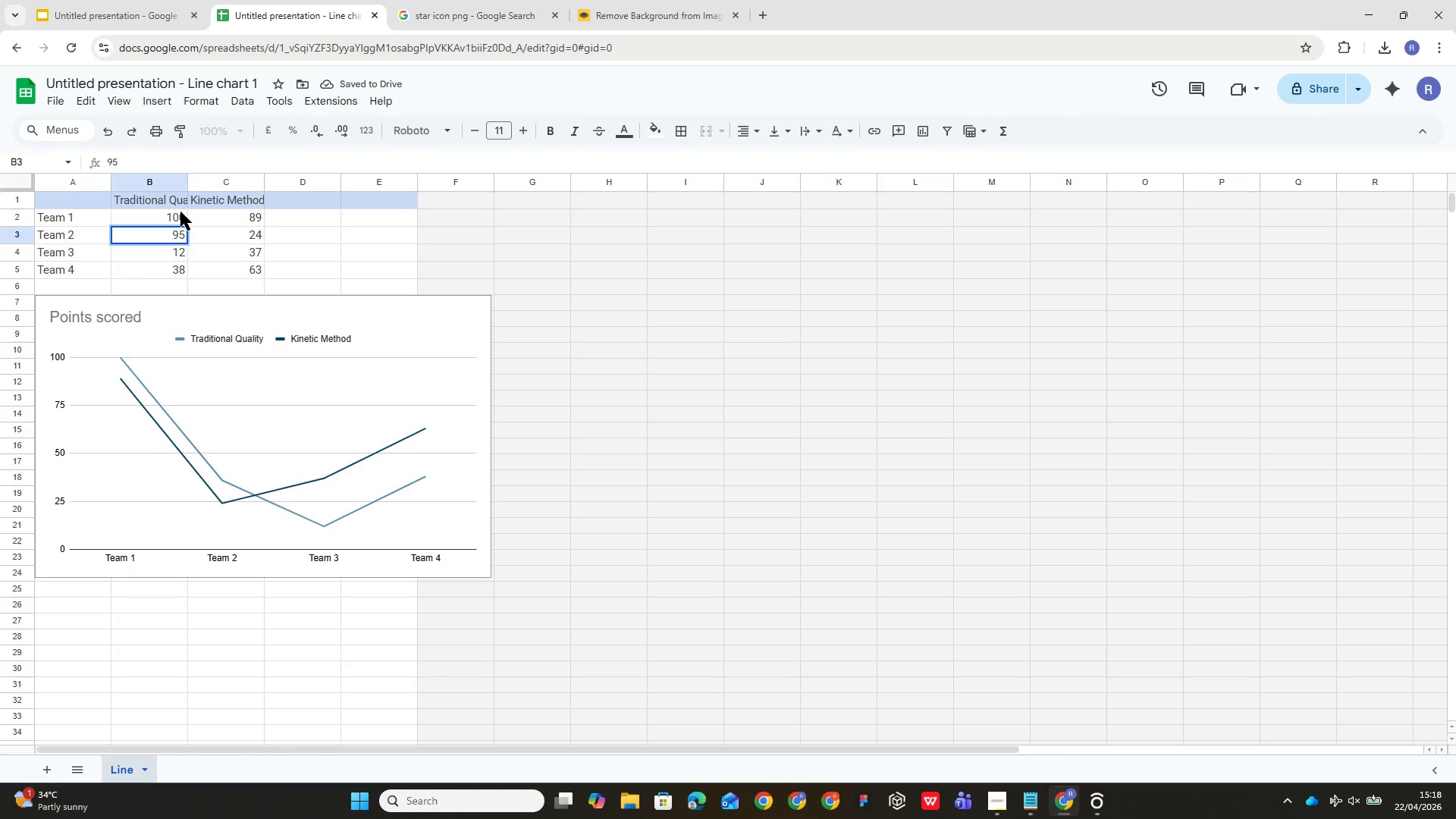 
key(ArrowDown)
 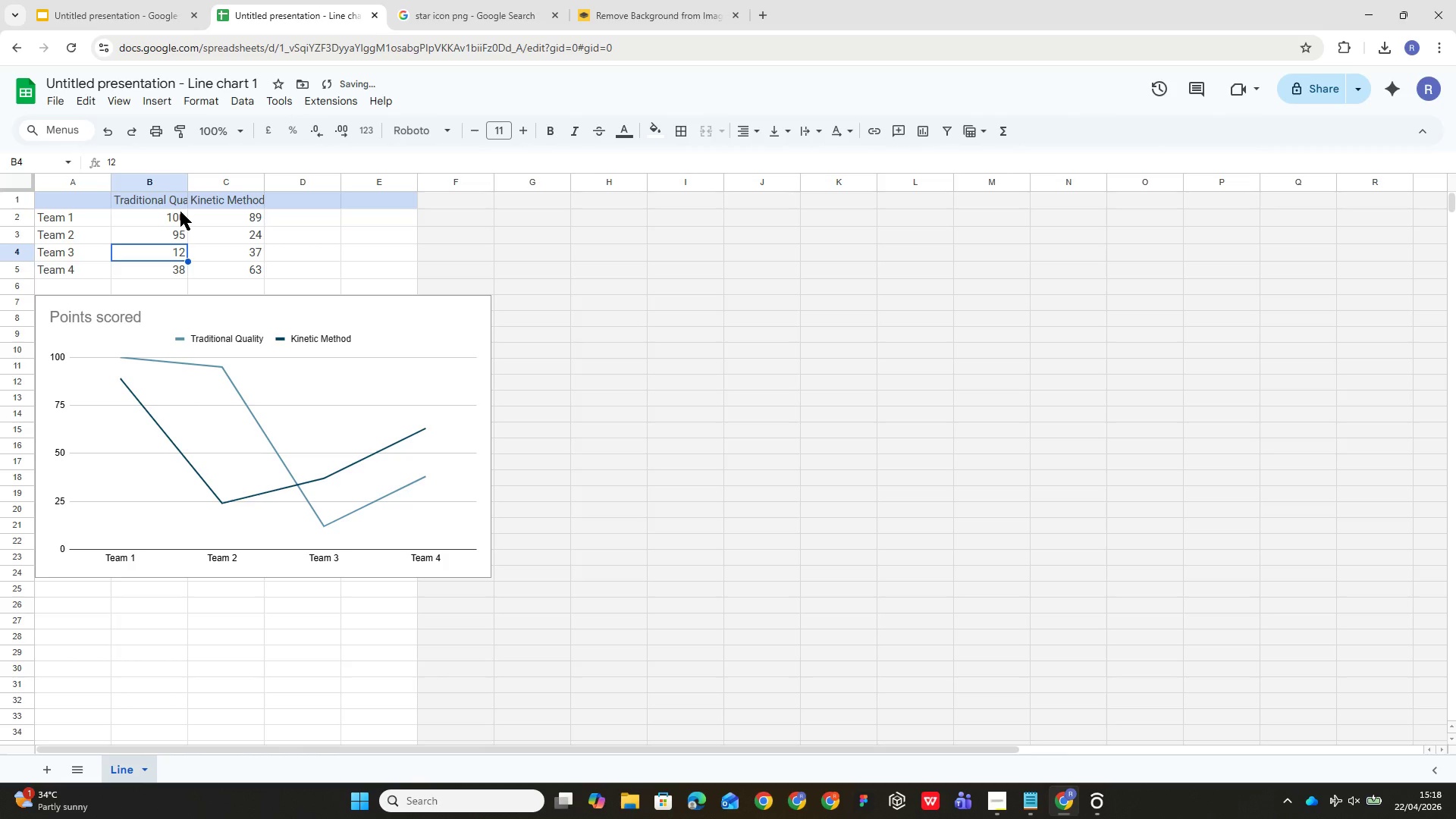 
type(80)
 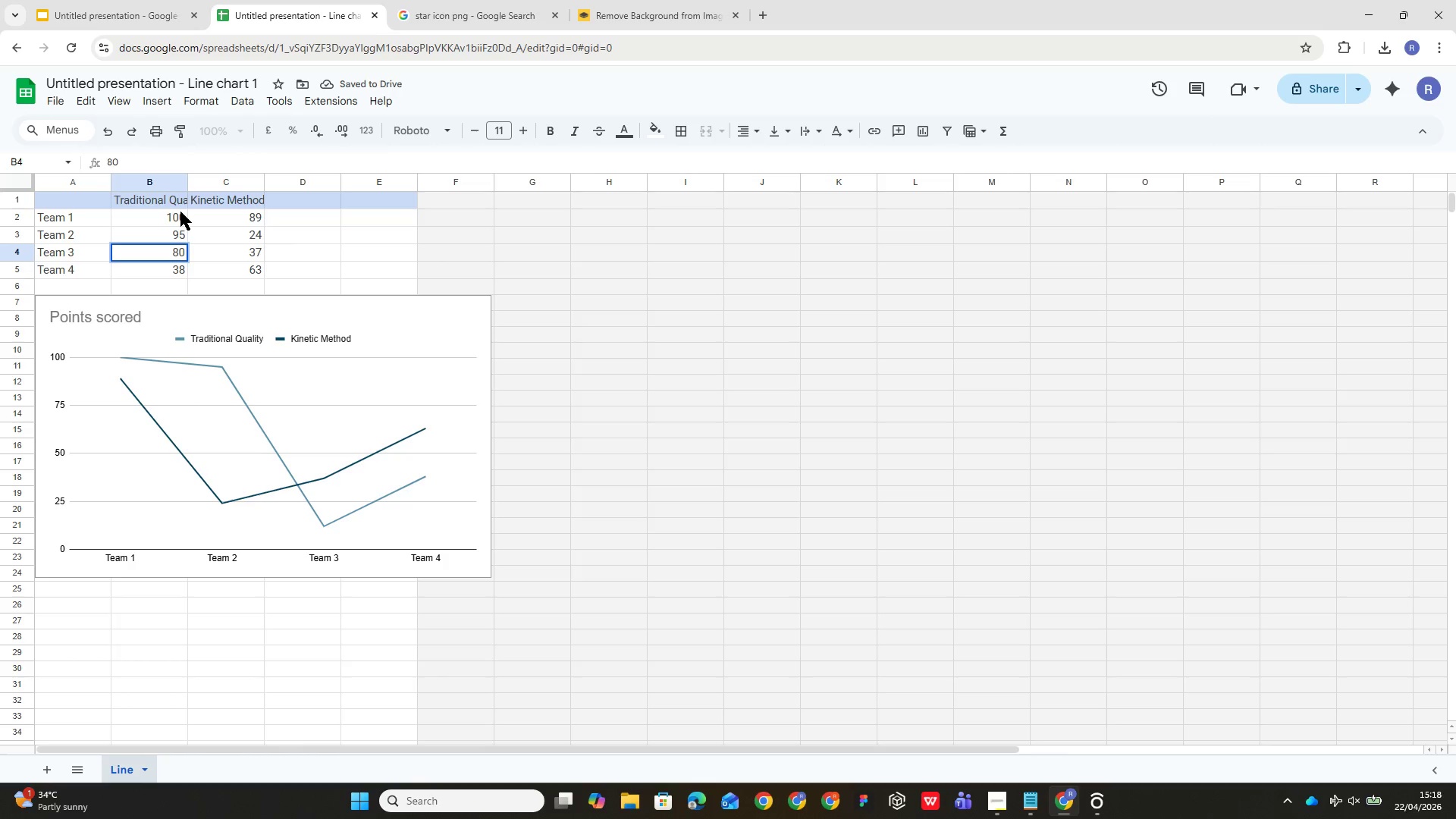 
key(ArrowDown)
 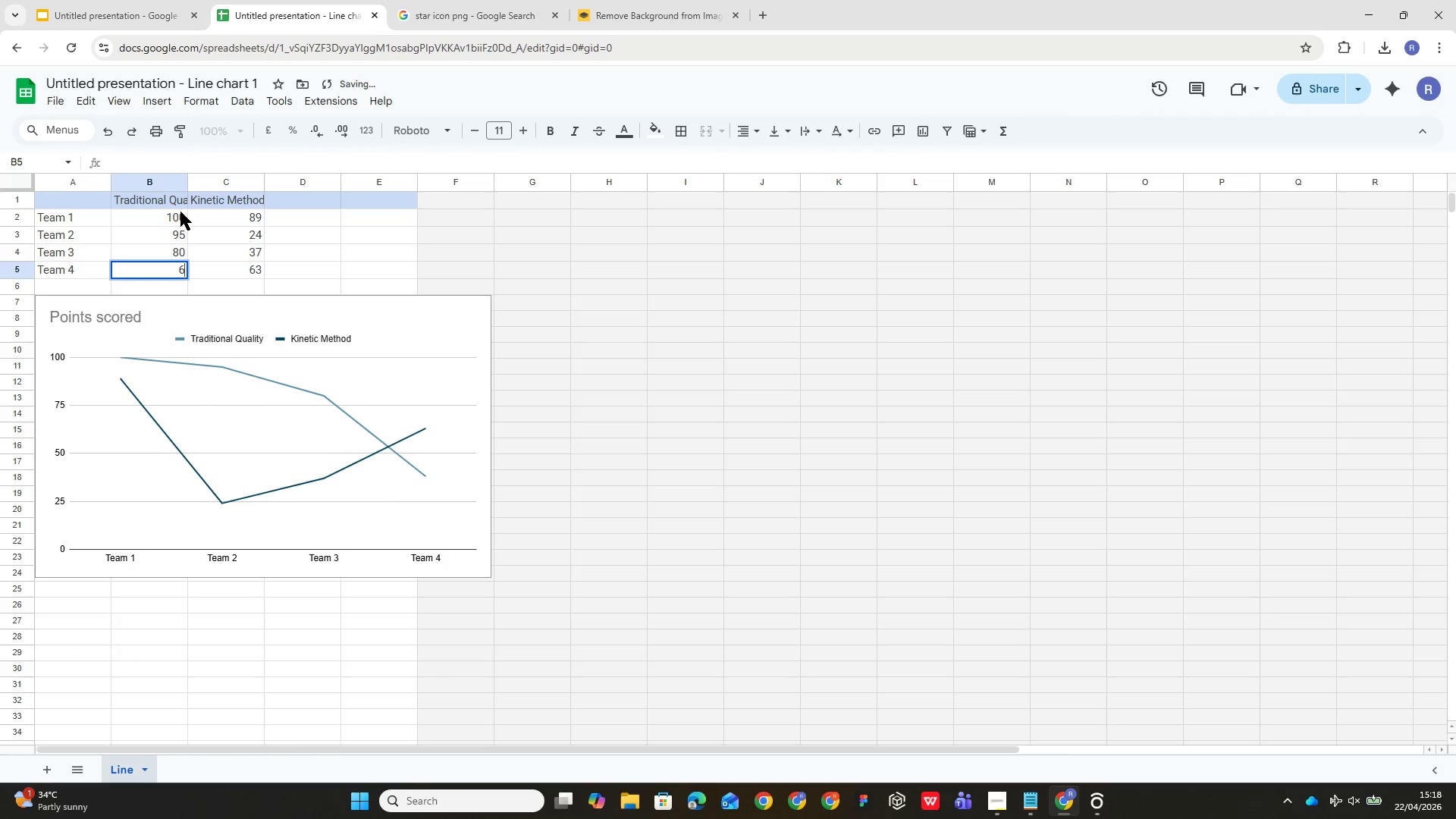 
type(65)
 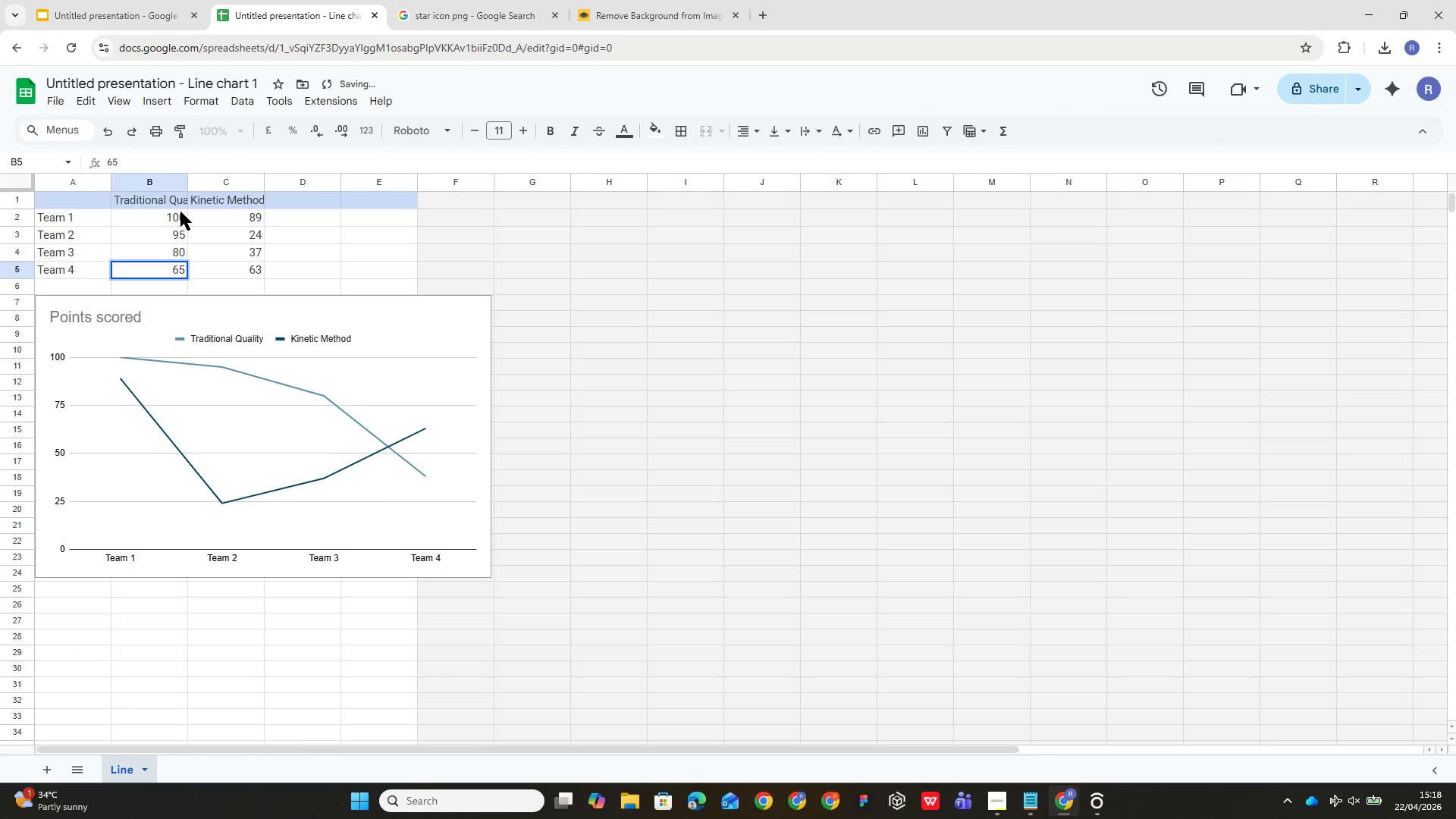 
key(ArrowLeft)
 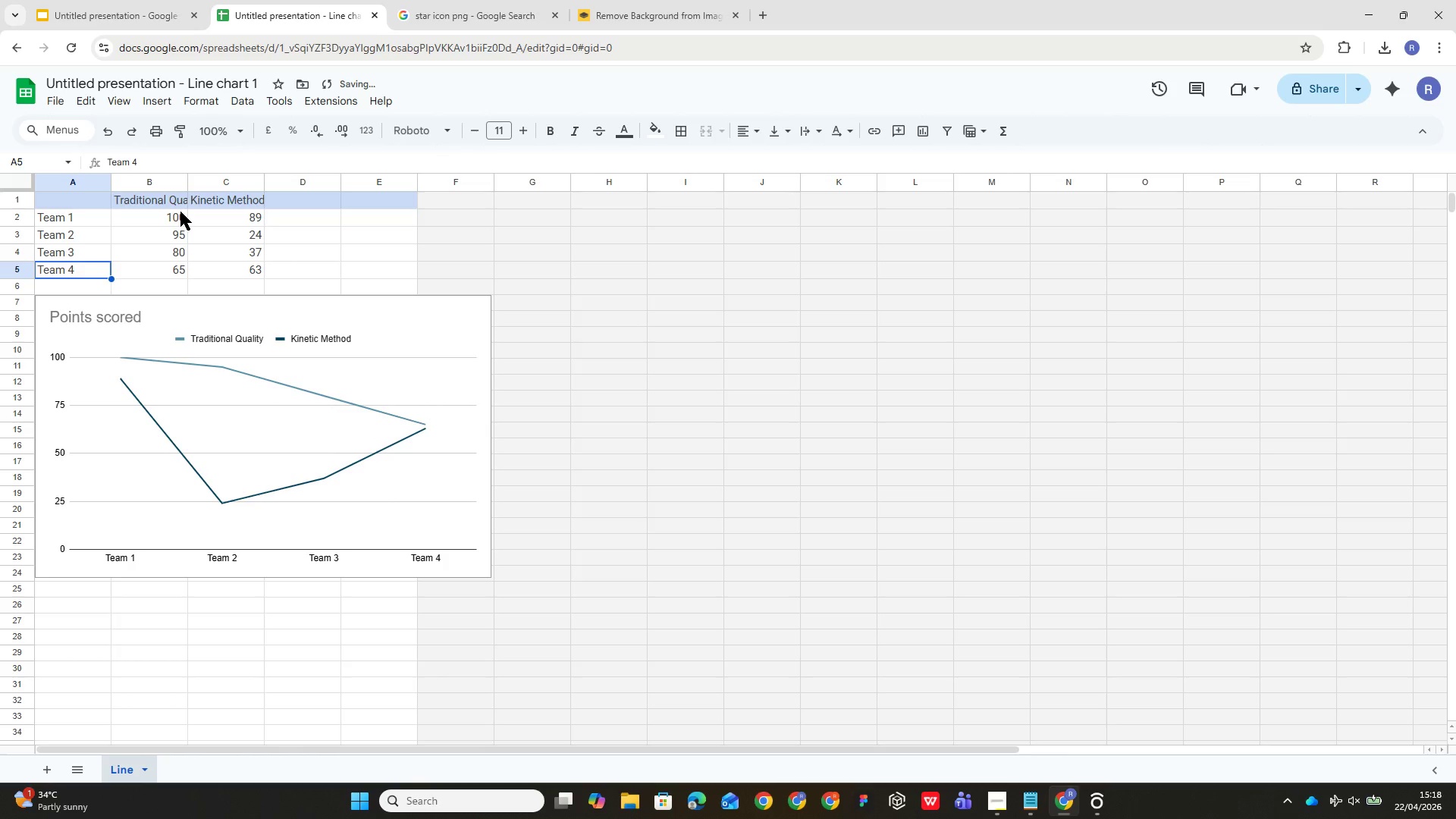 
key(ArrowRight)
 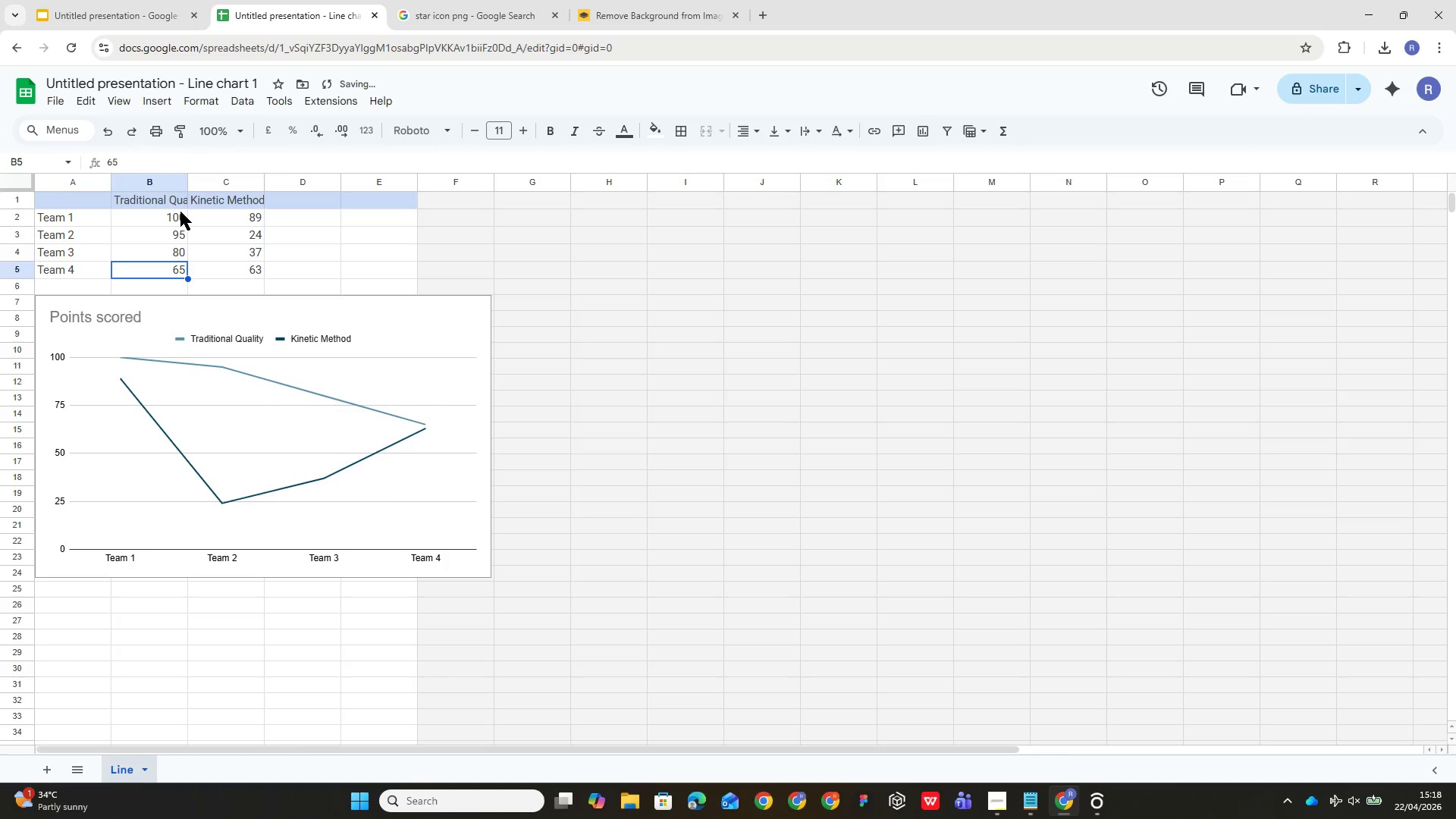 
key(ArrowDown)
 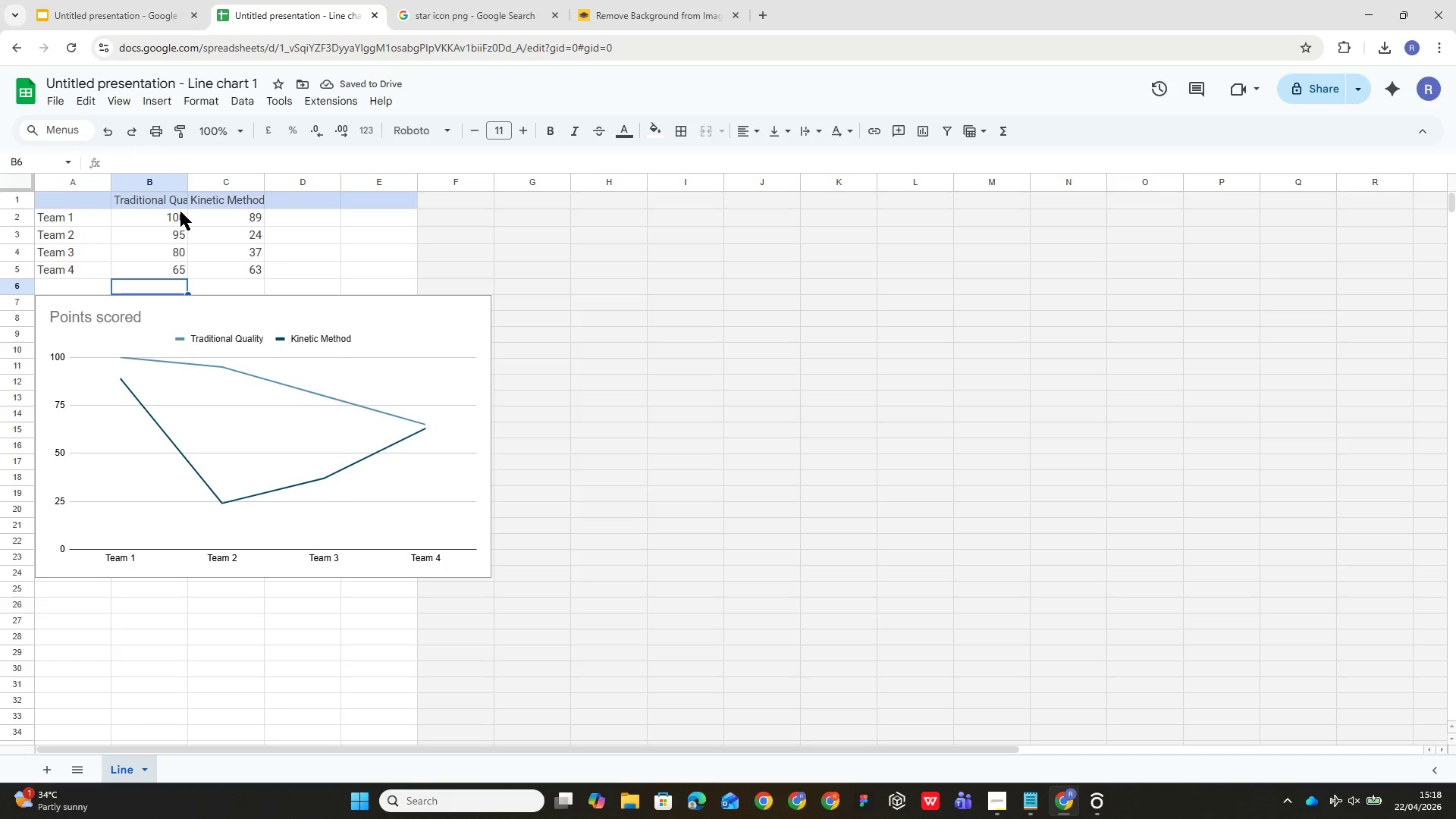 
type(50)
 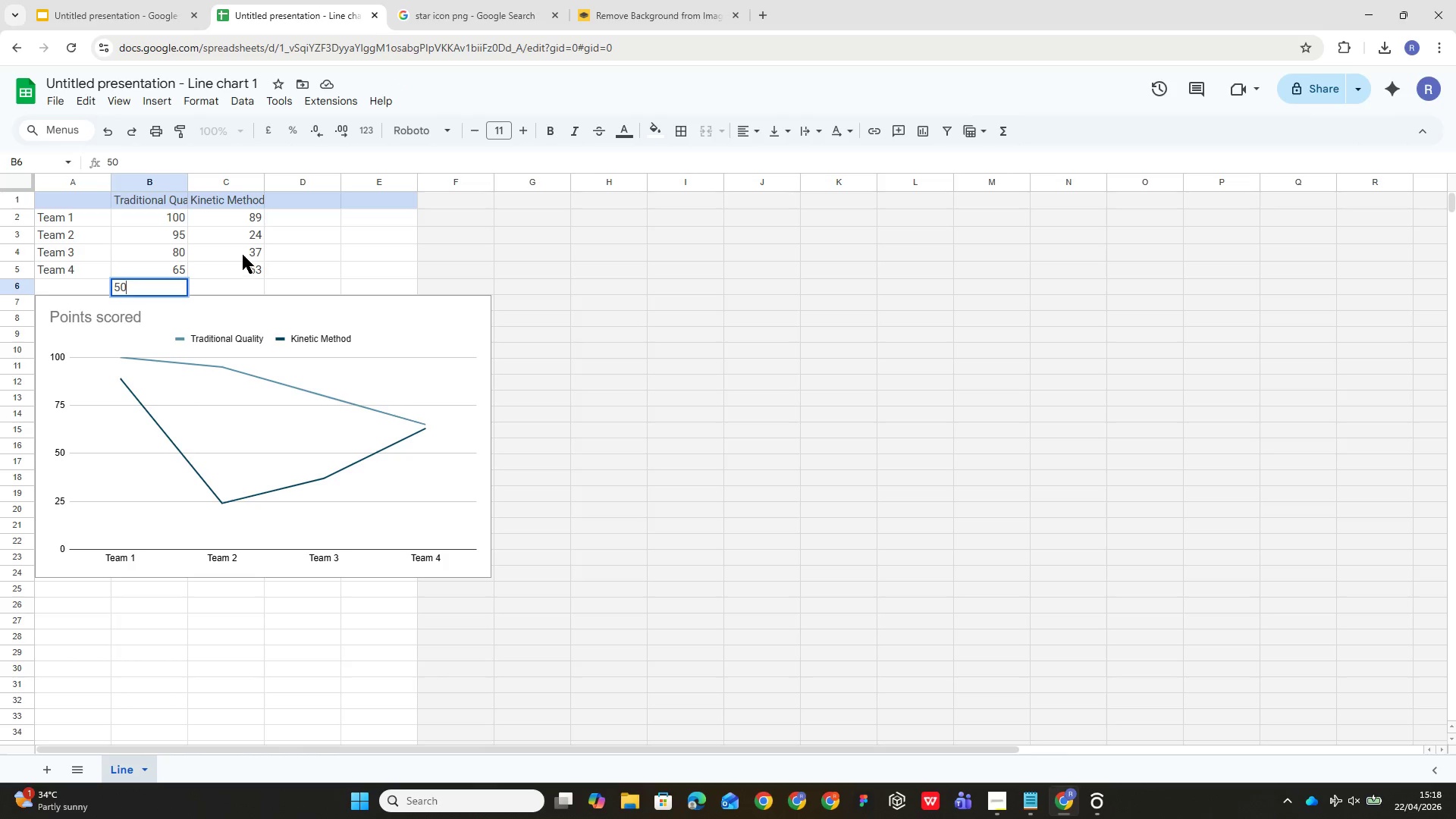 
left_click([259, 211])
 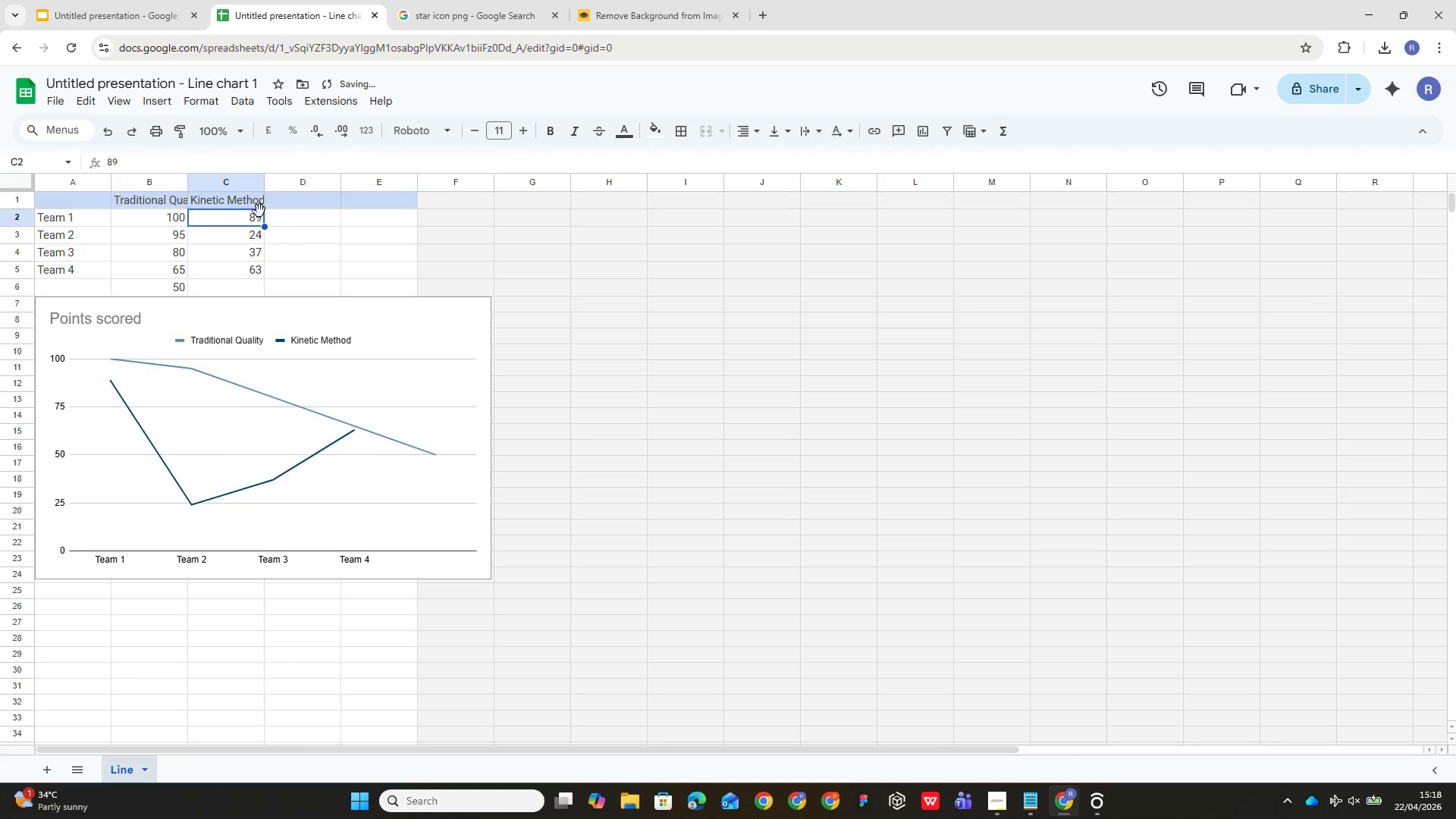 
type(100)
 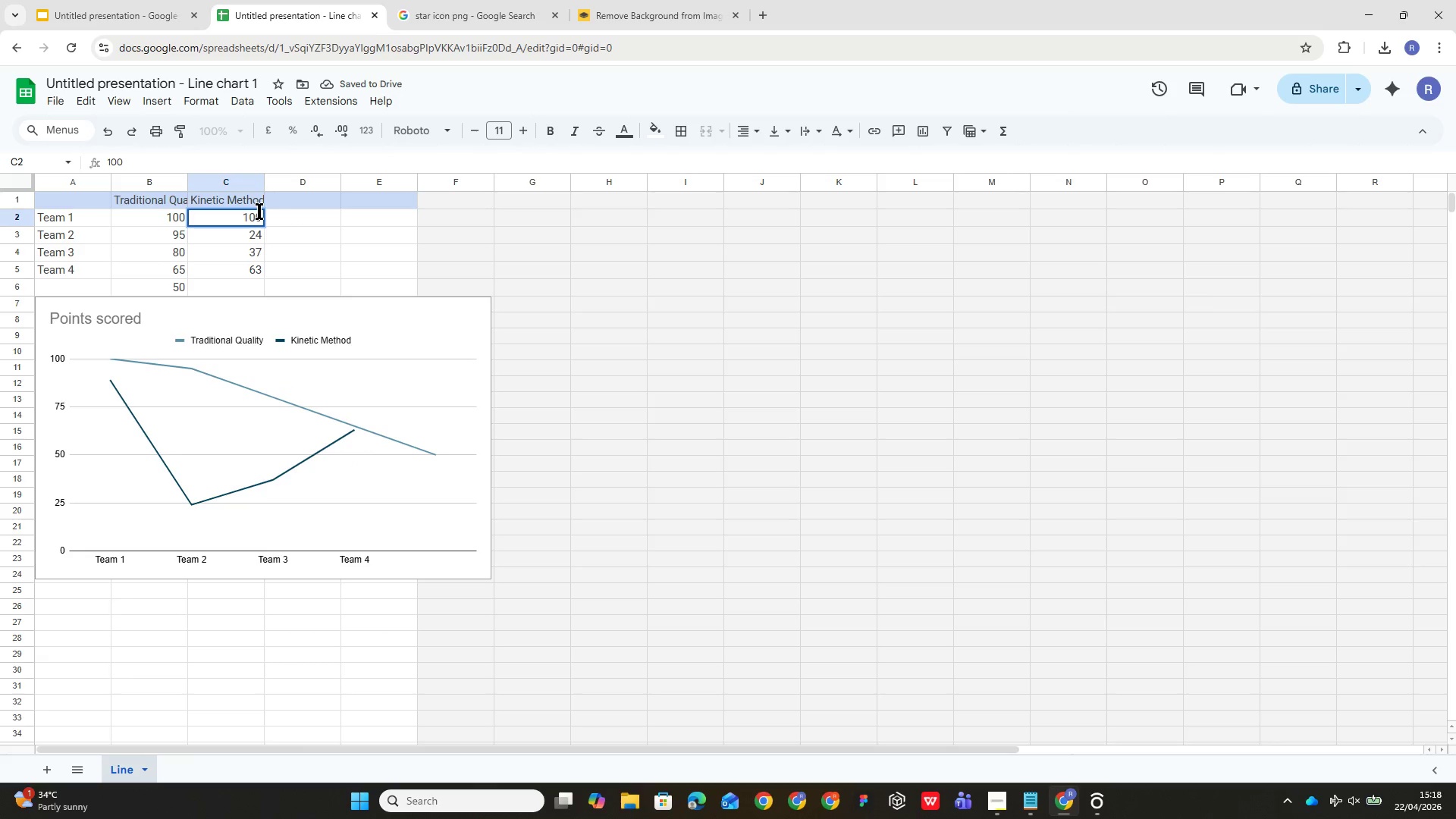 
key(ArrowDown)
 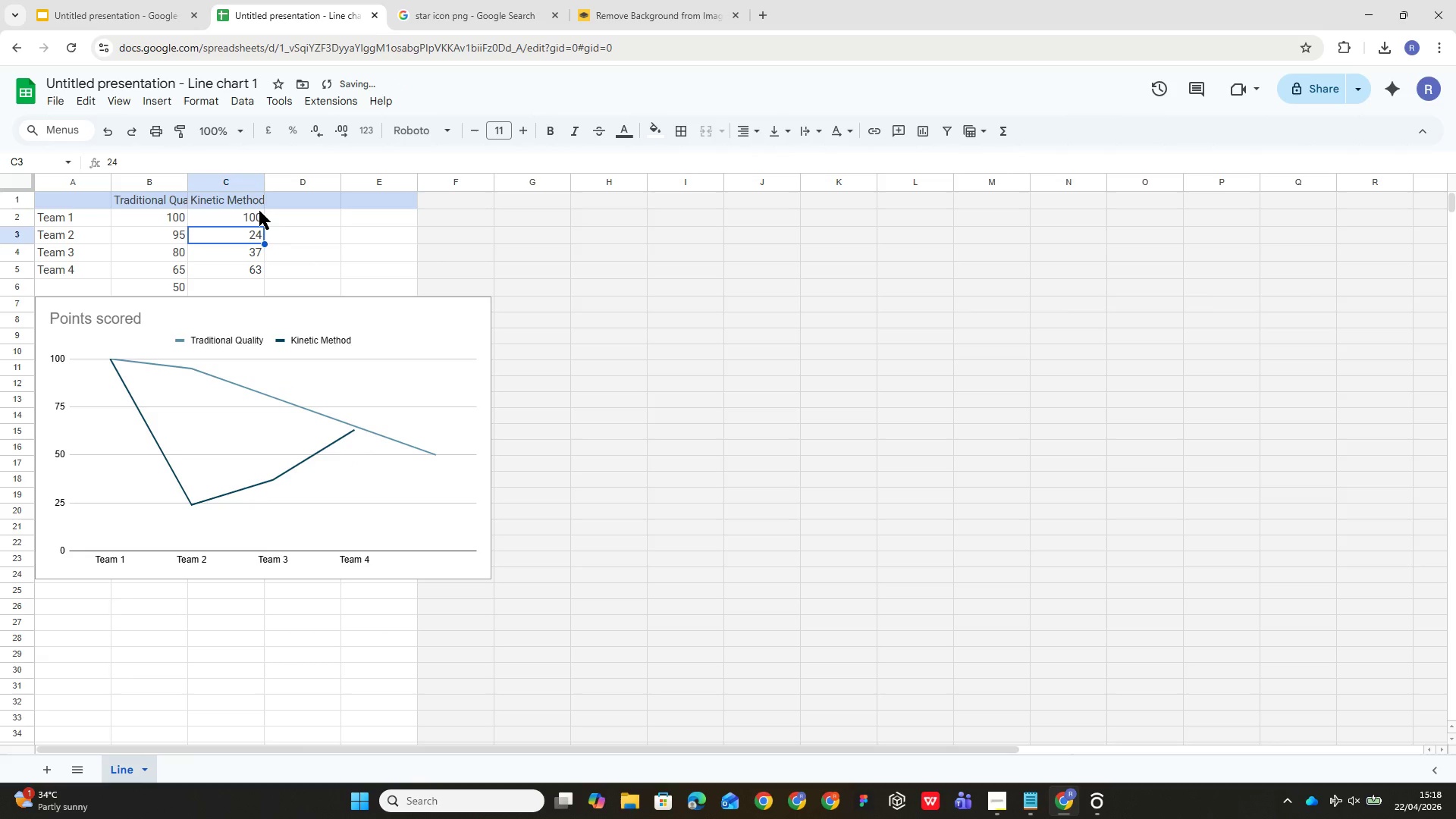 
type(98)
 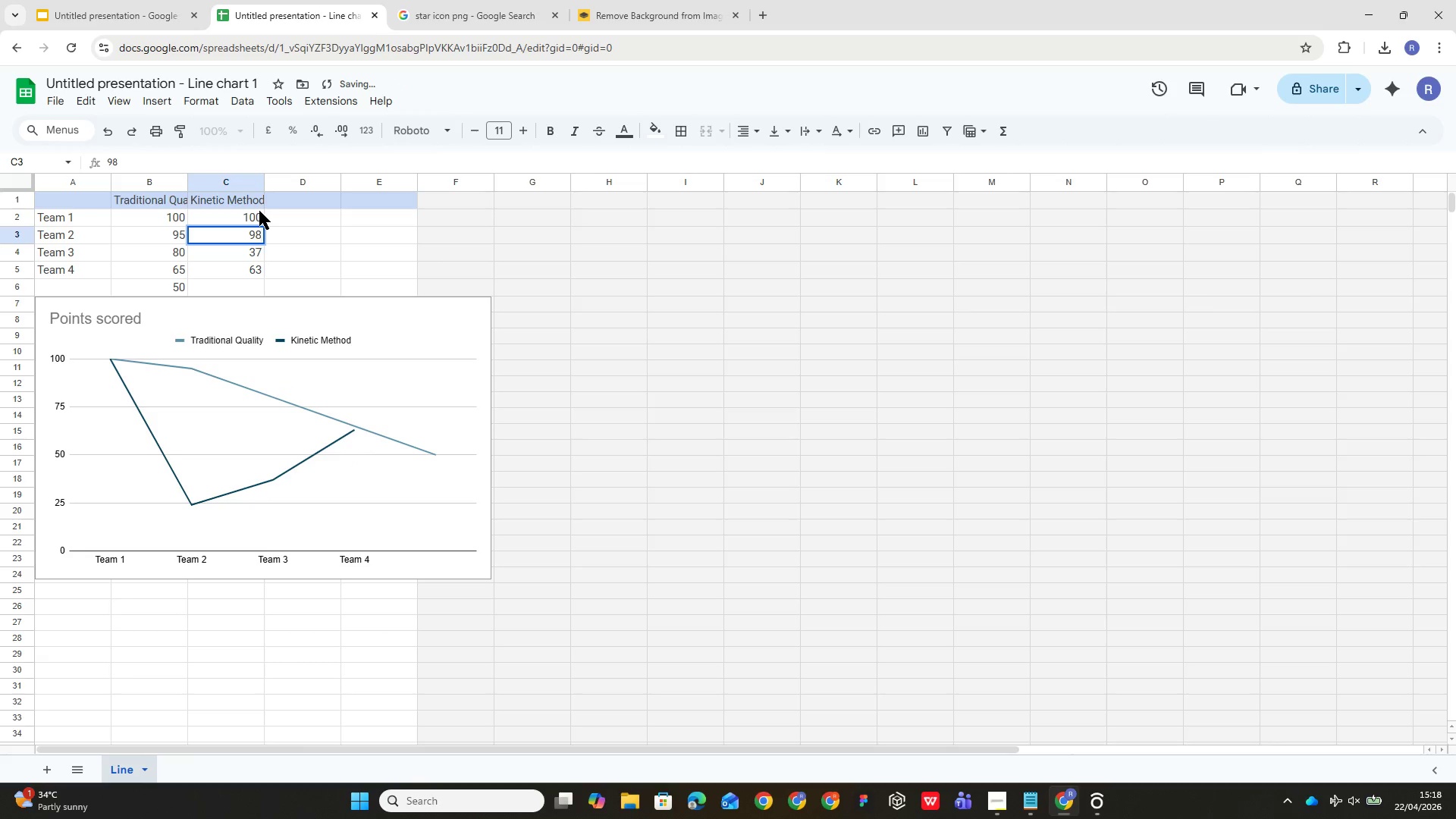 
key(ArrowDown)
 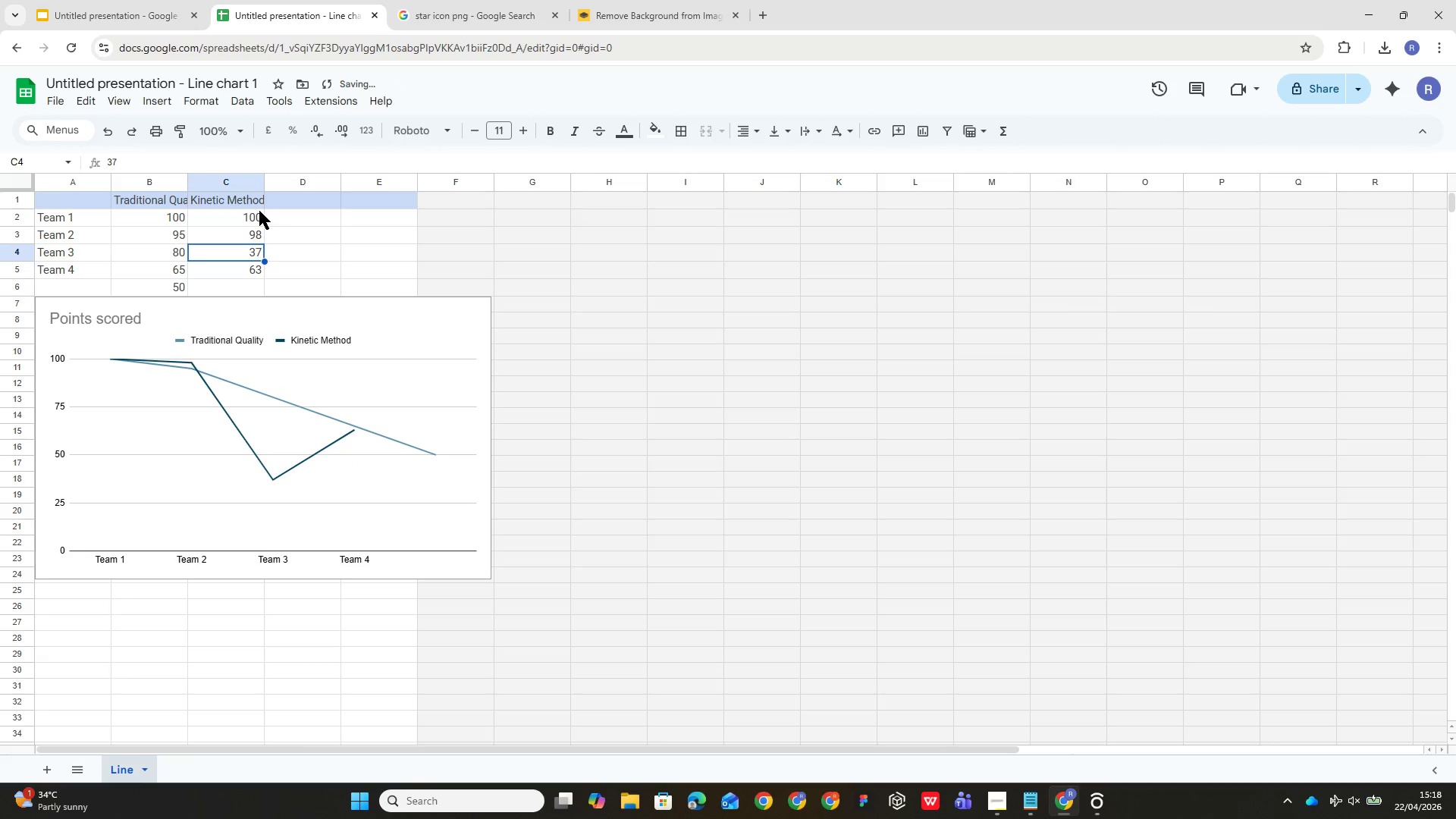 
type(95)
 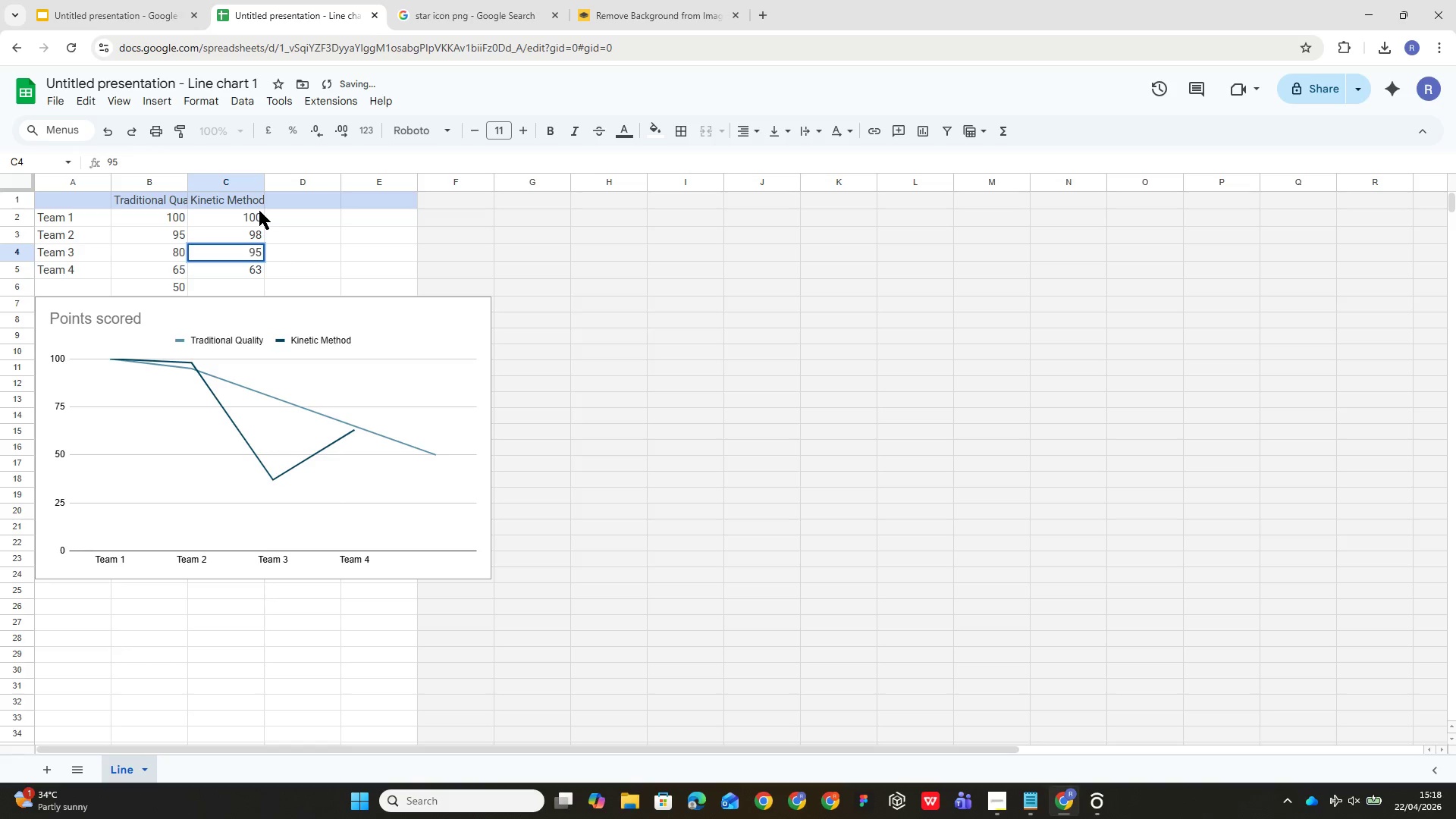 
key(ArrowDown)
 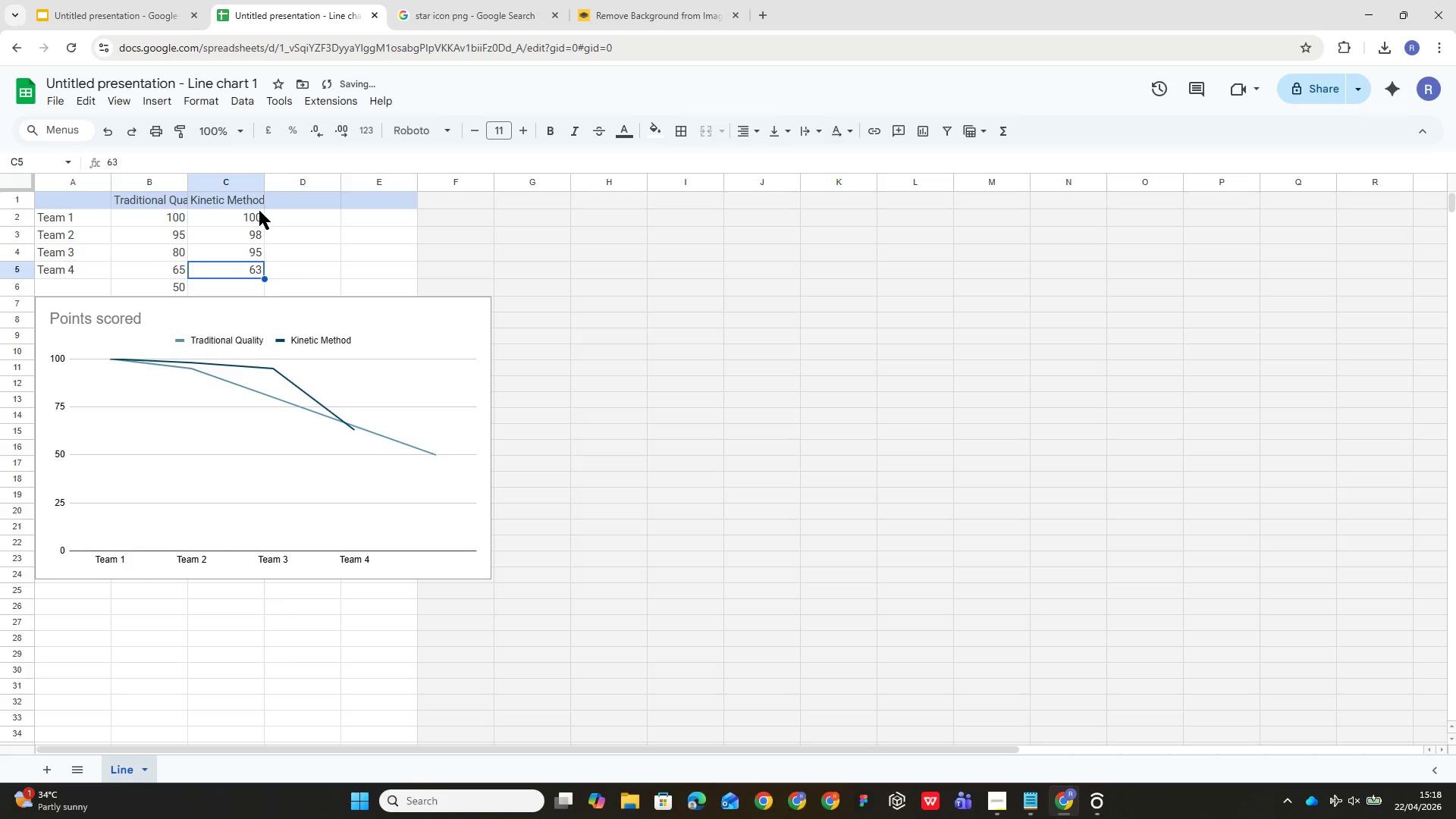 
type(92)
 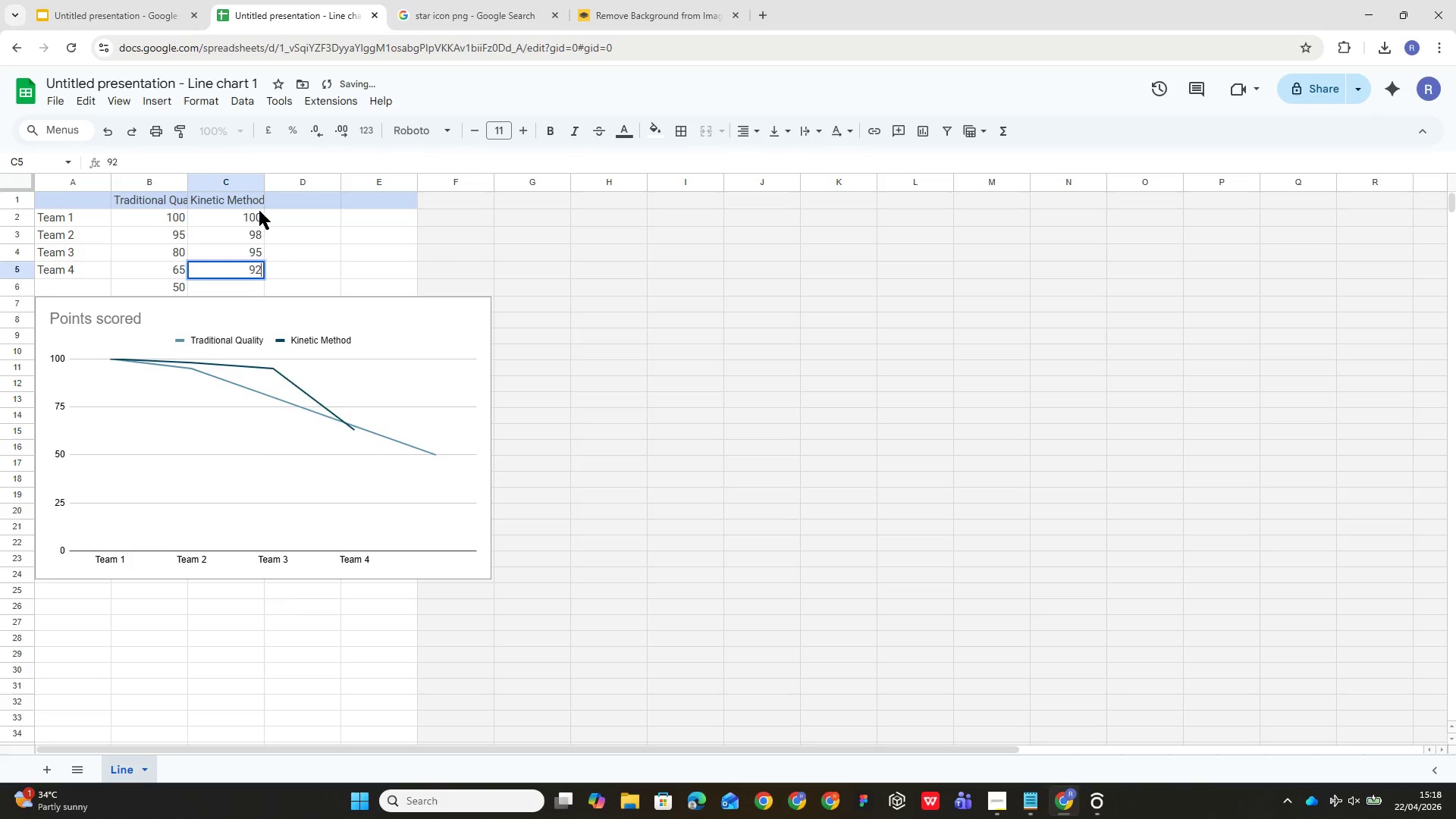 
key(ArrowDown)
 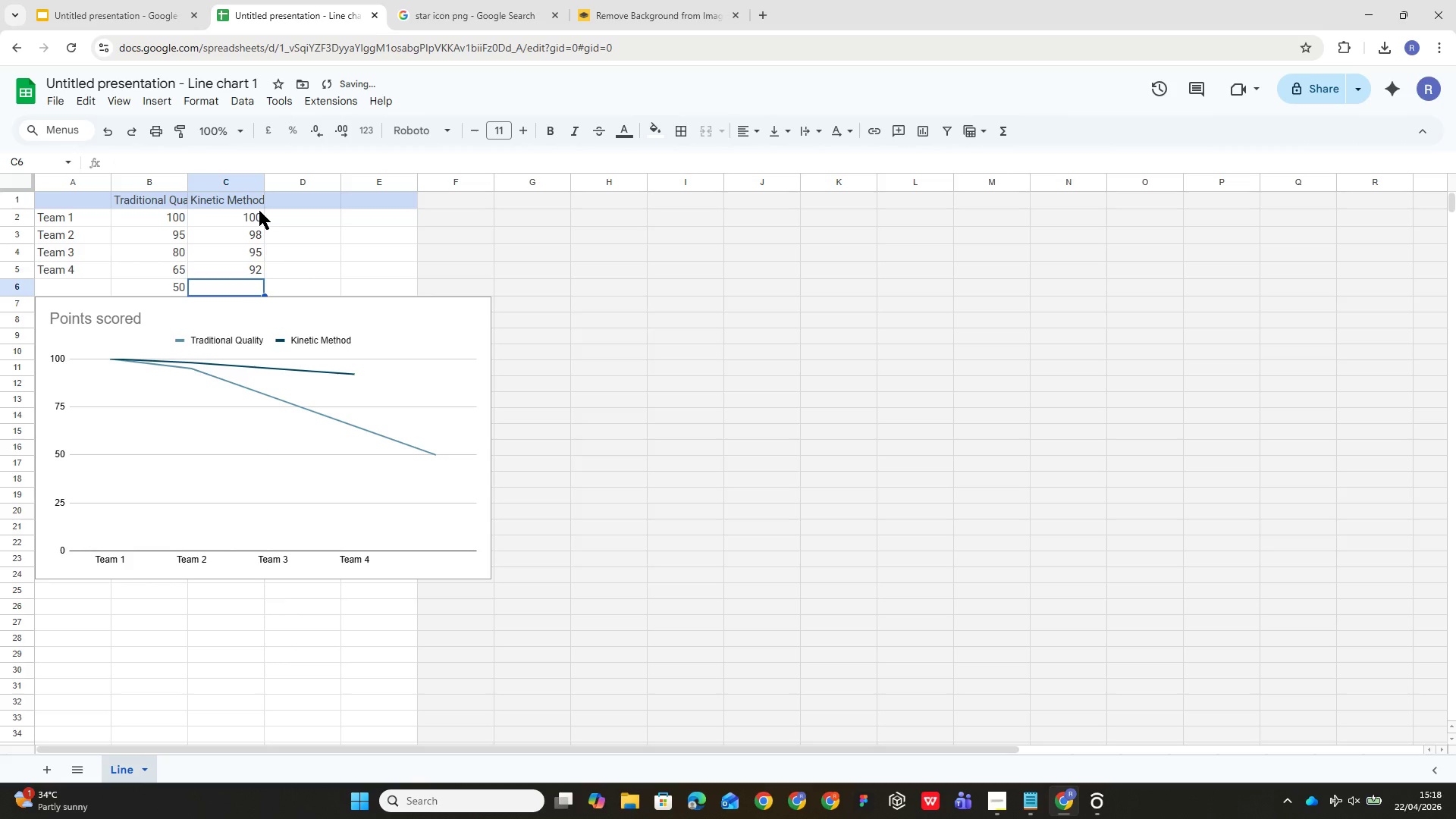 
type(85)
 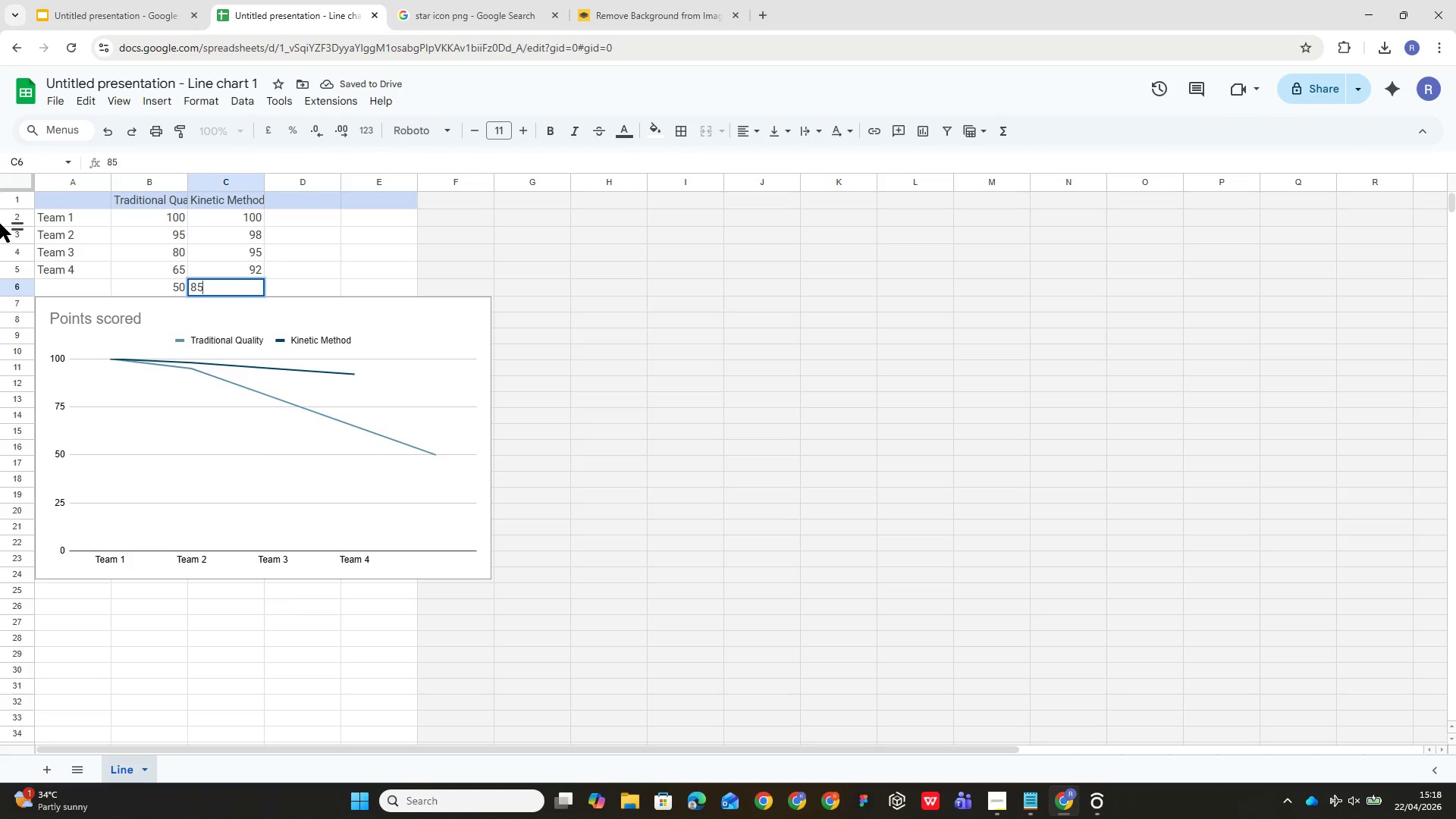 
left_click([57, 208])
 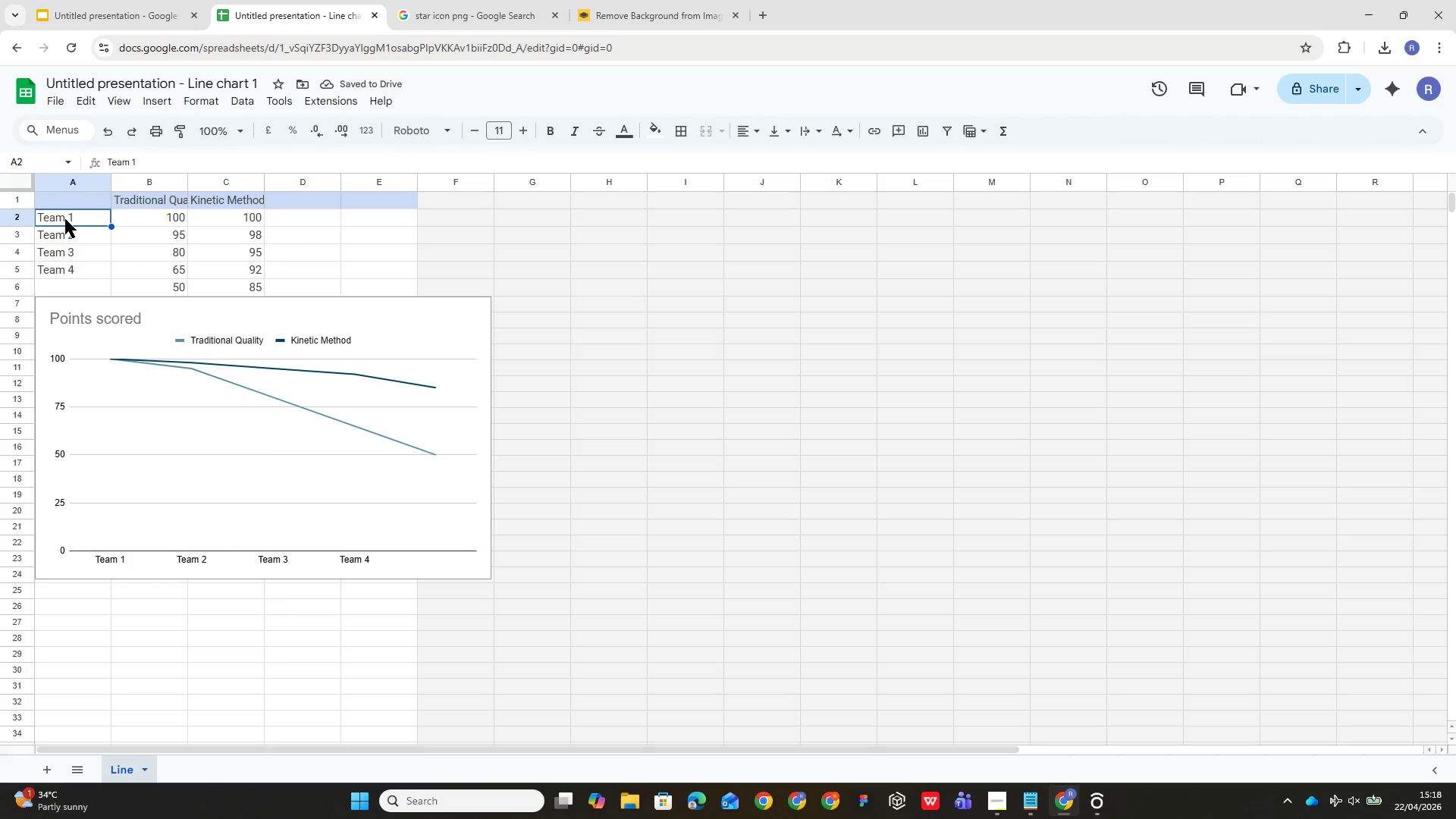 
type(30)
 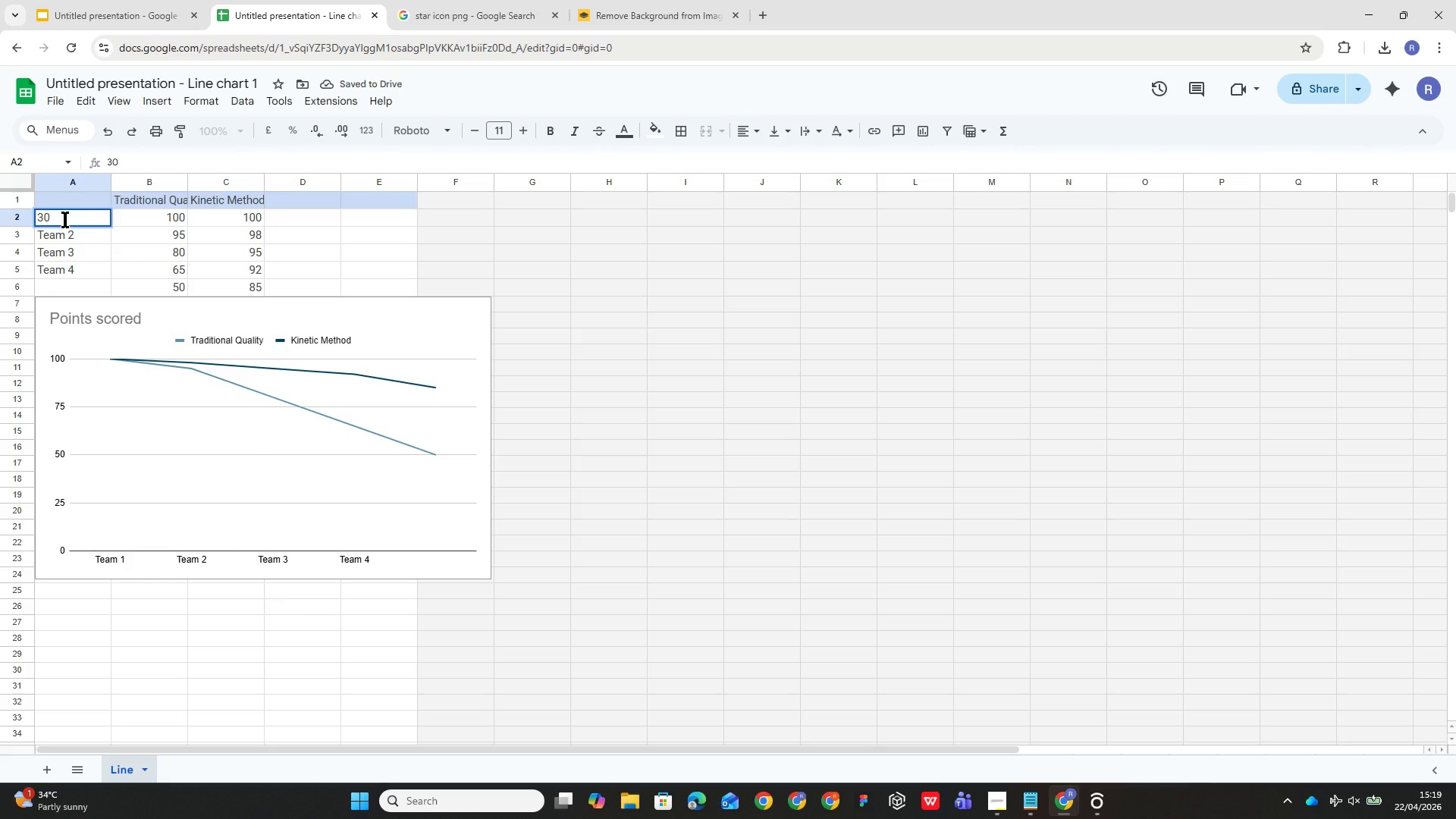 
key(ArrowDown)
 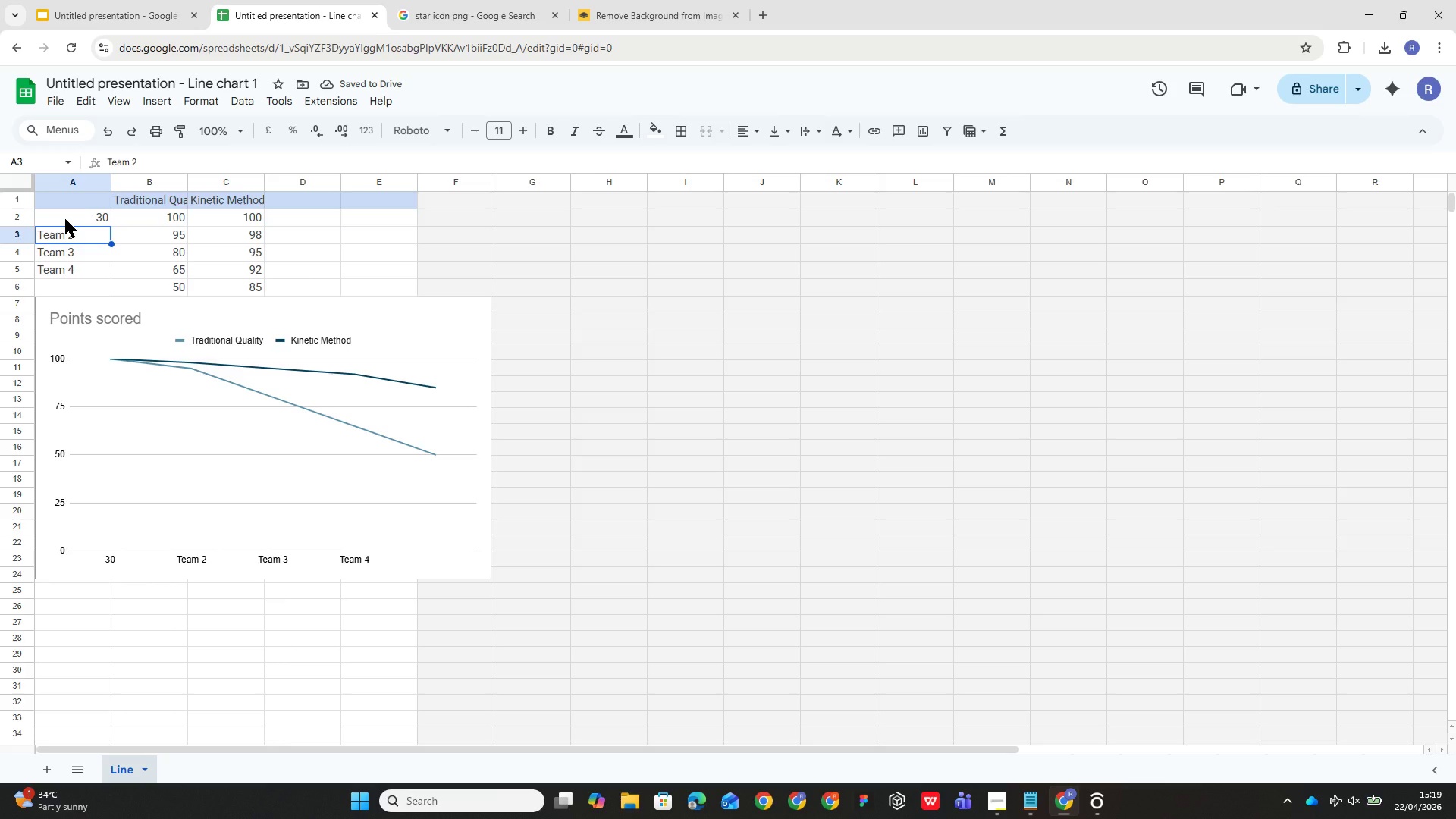 
type(6)
key(Backspace)
type(50)
 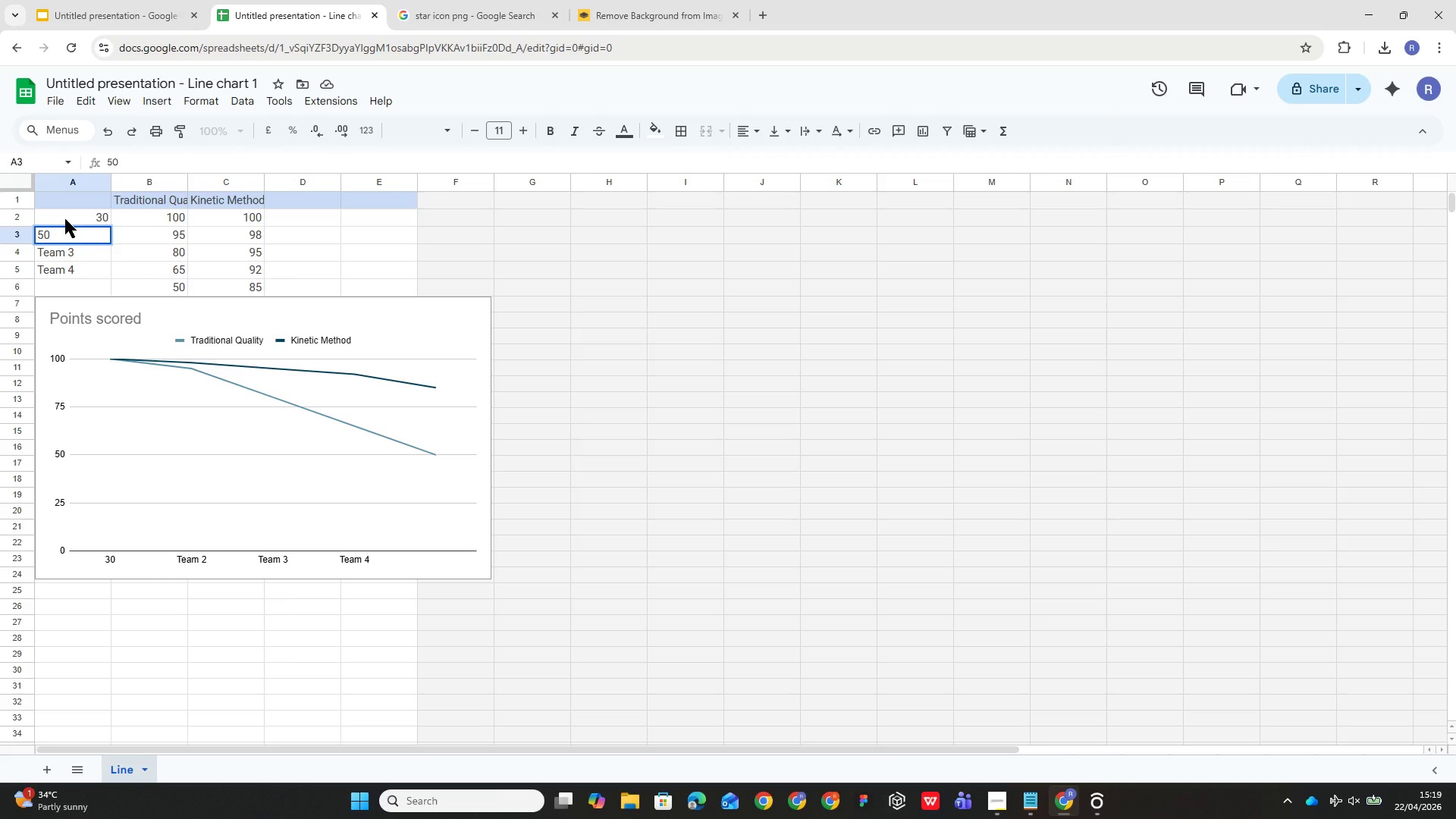 
key(ArrowDown)
 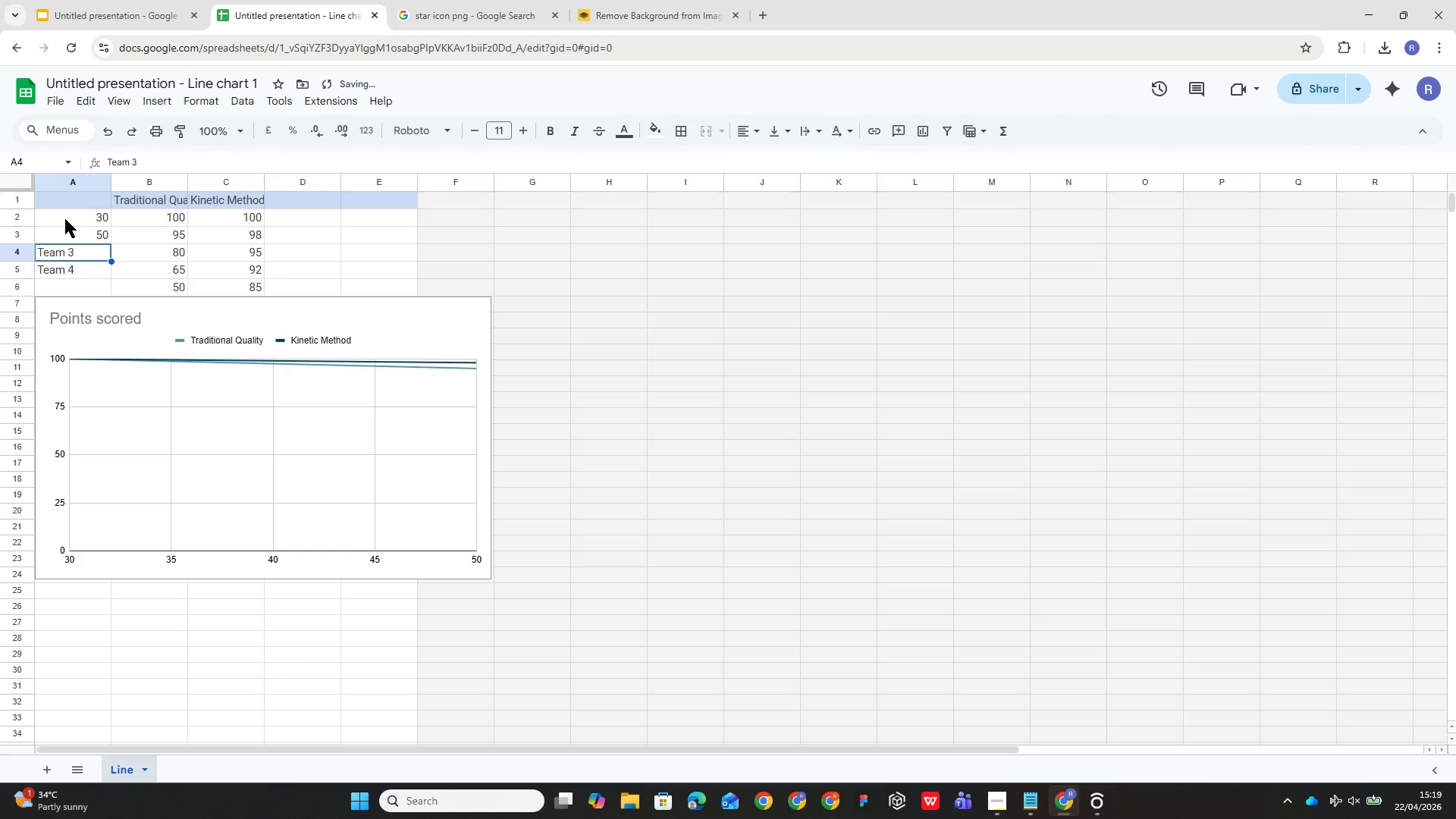 
type(70)
 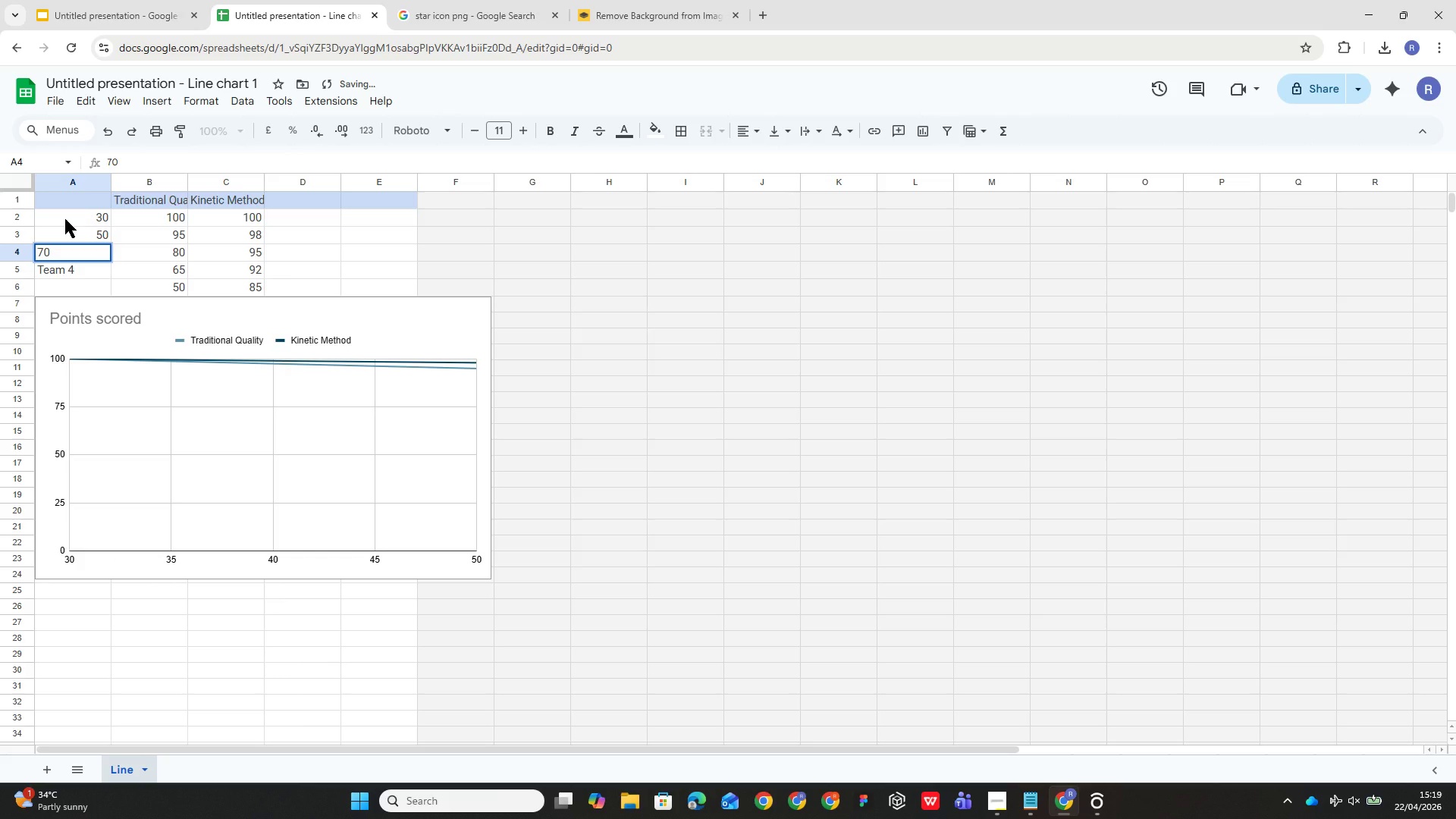 
key(ArrowDown)
 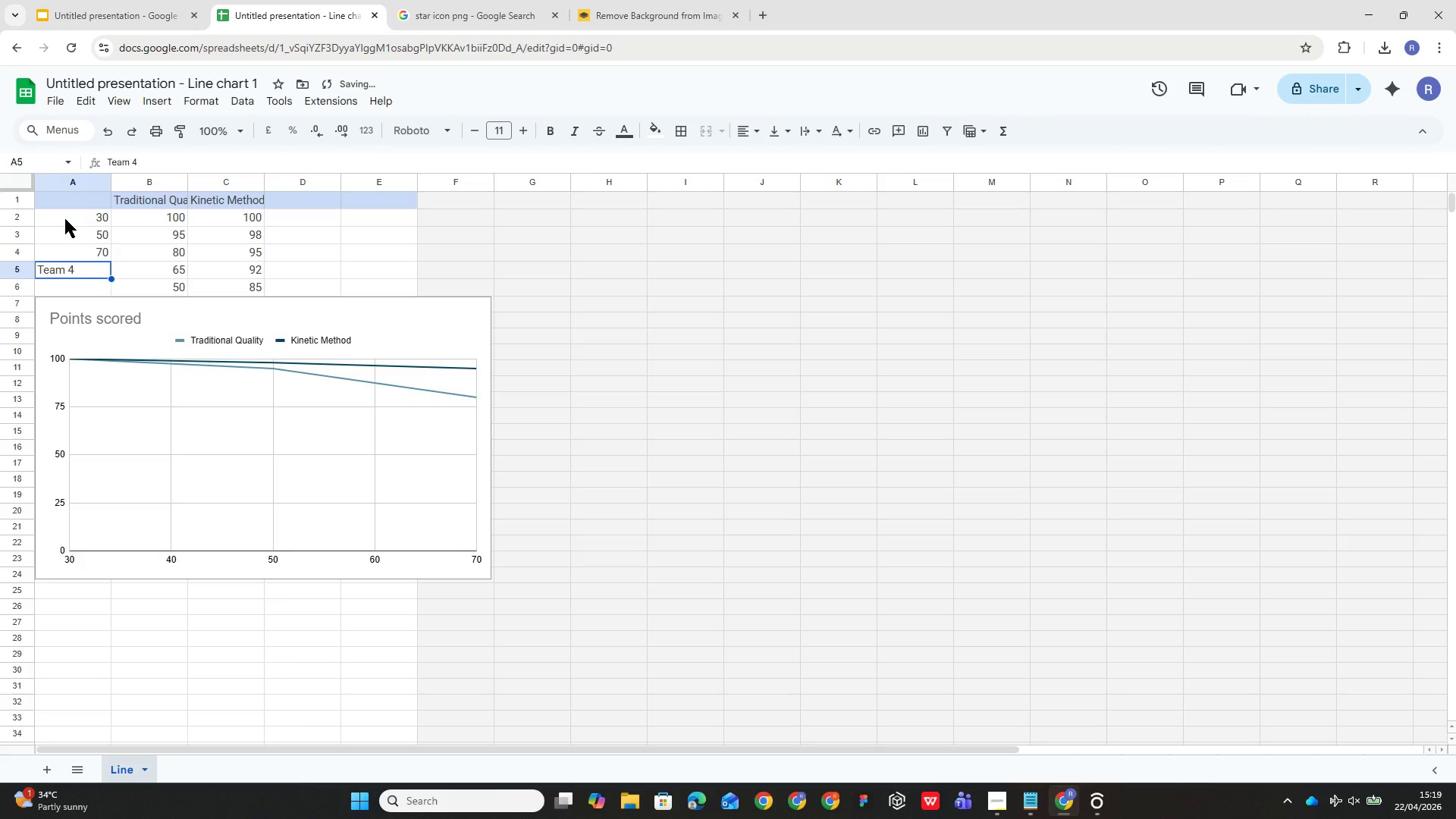 
type(90)
 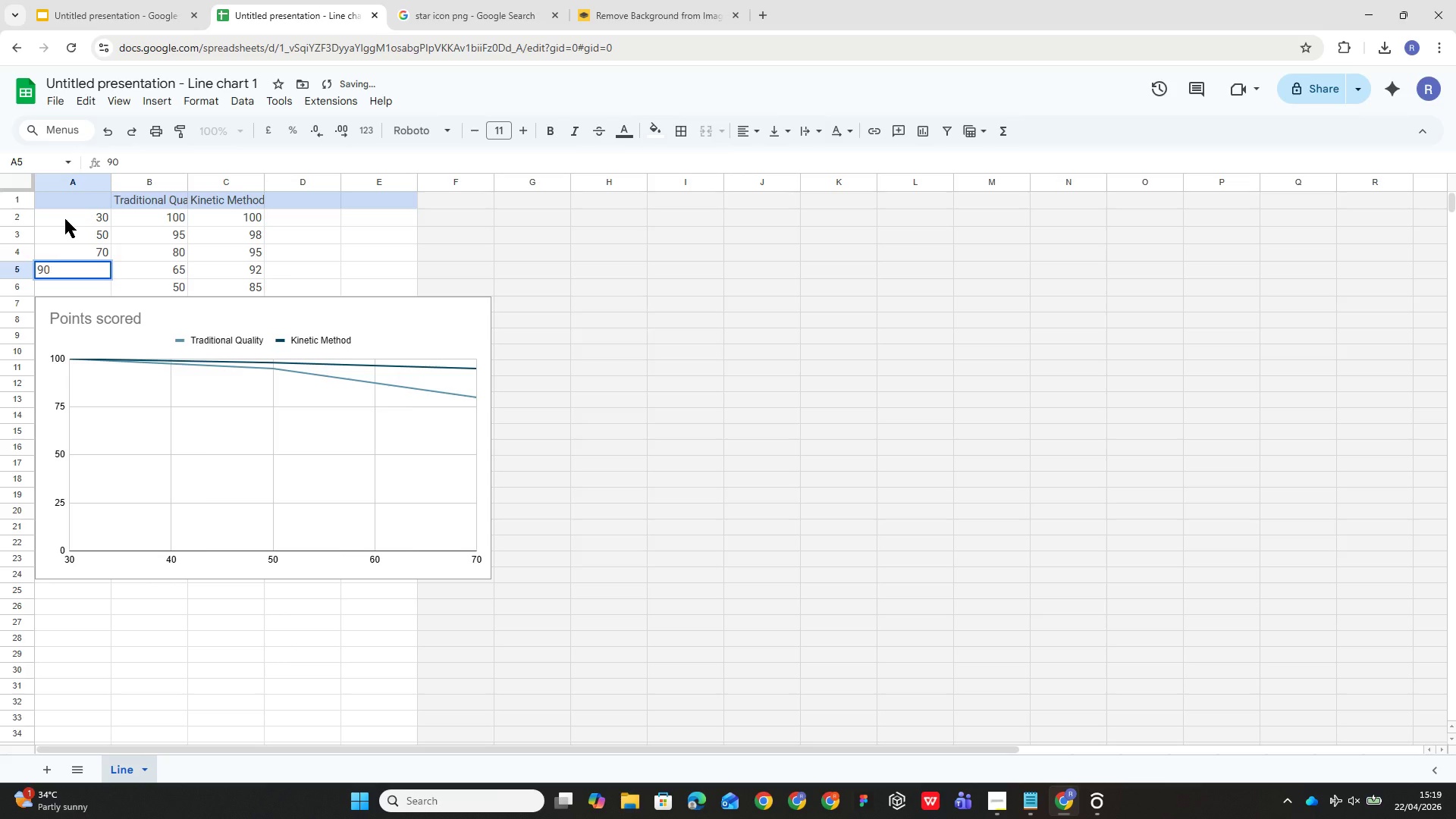 
key(ArrowDown)
 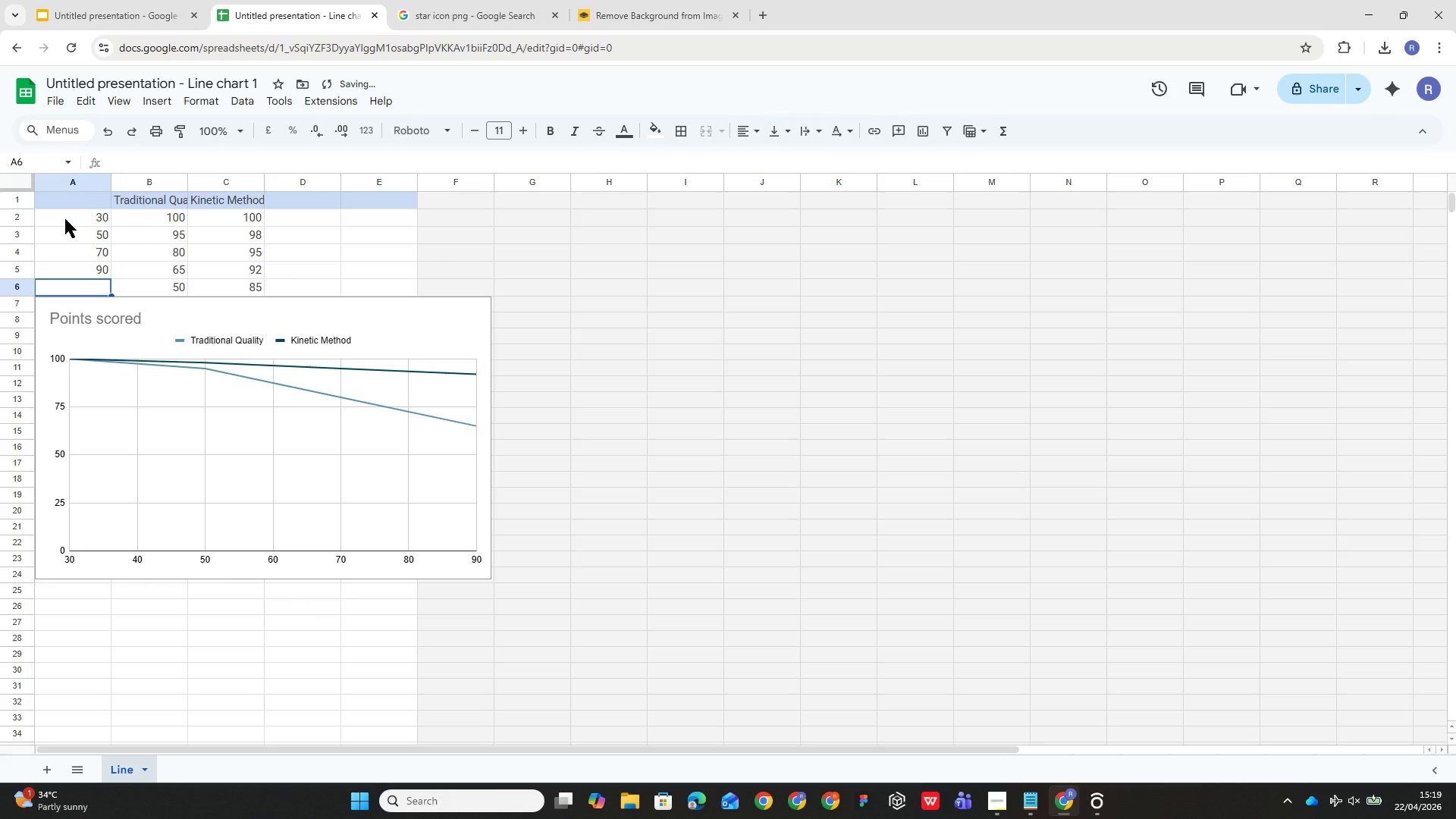 
type(110)
 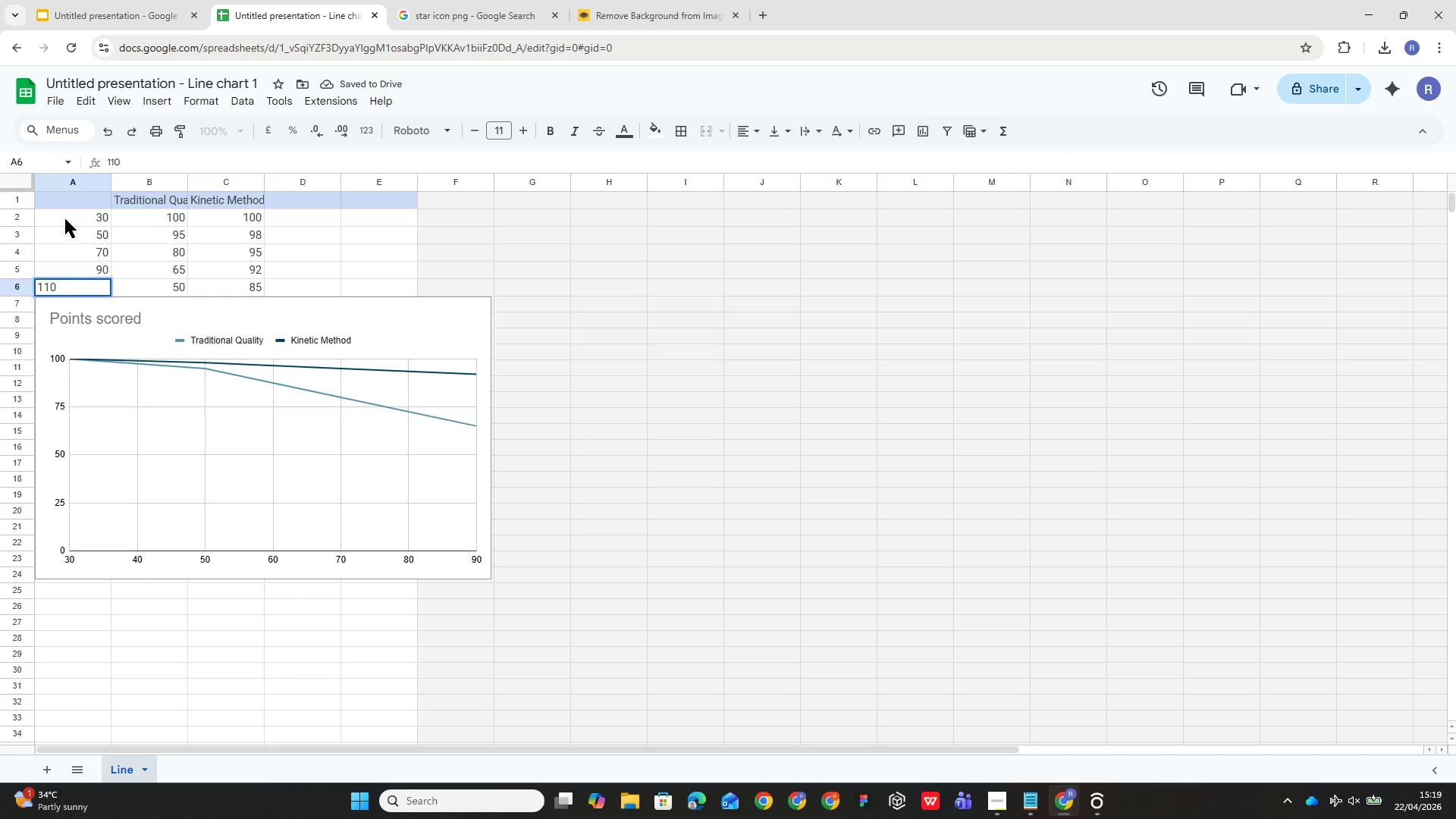 
key(ArrowDown)
 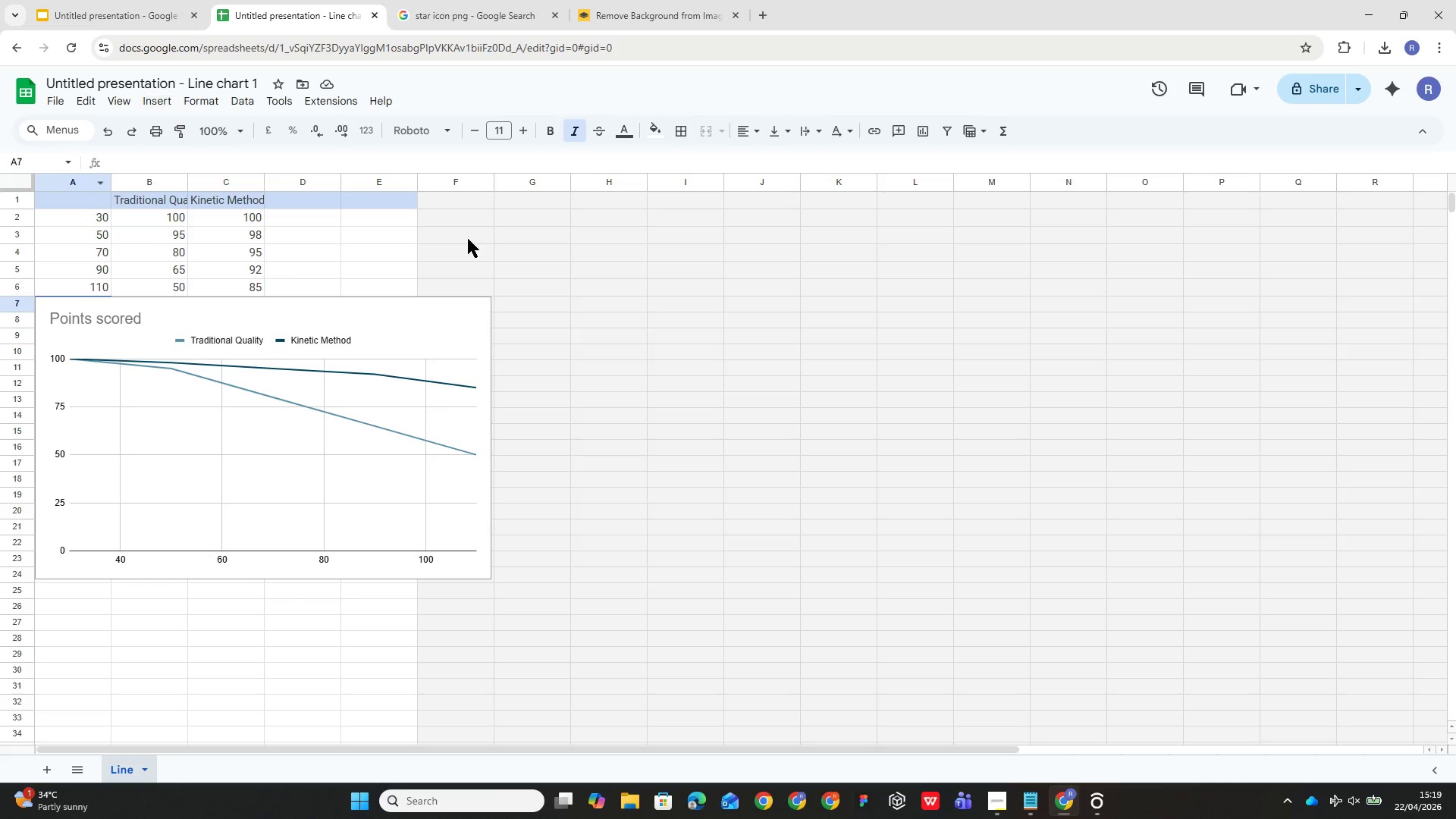 
wait(18.75)
 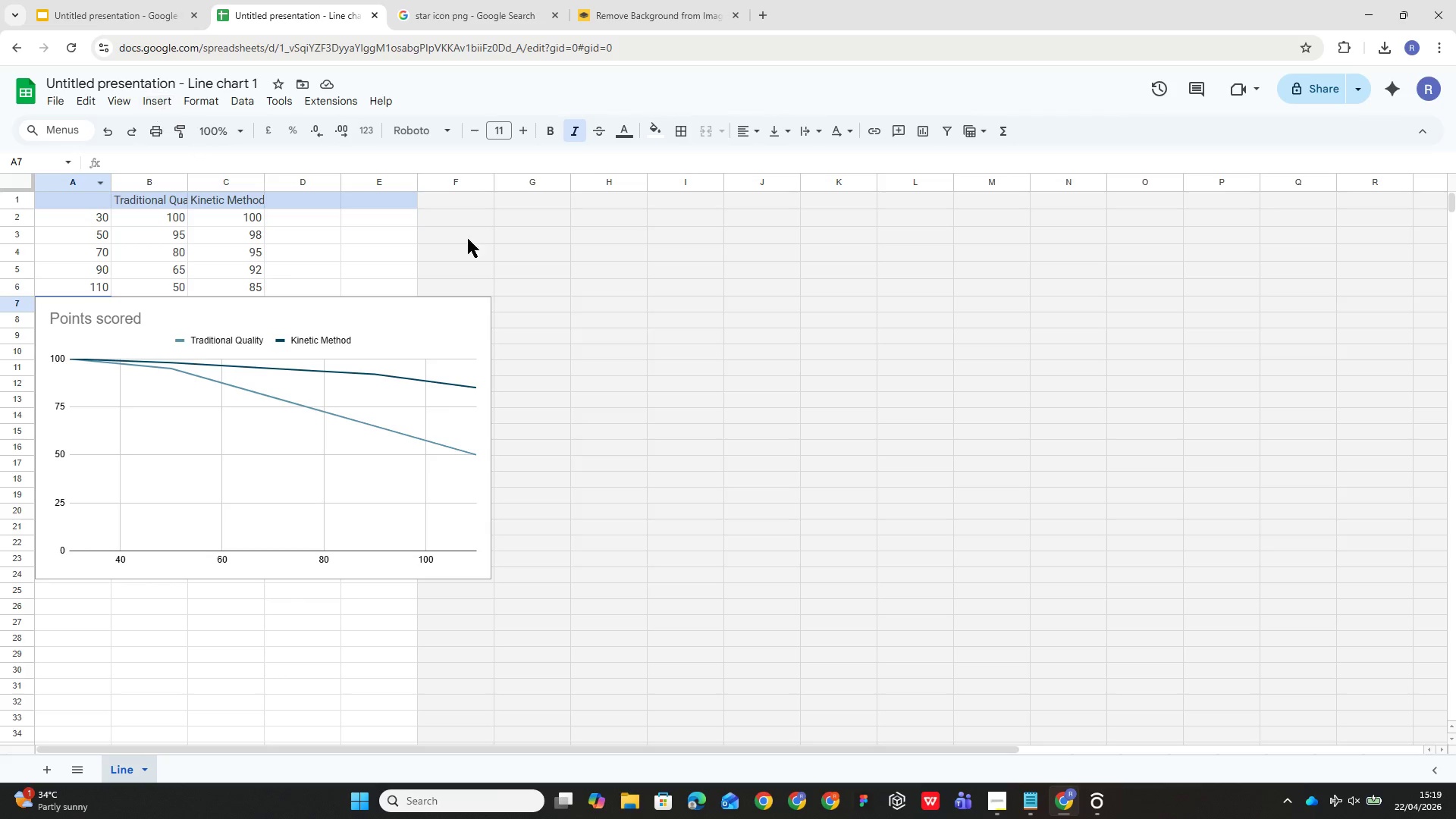 
left_click([394, 331])
 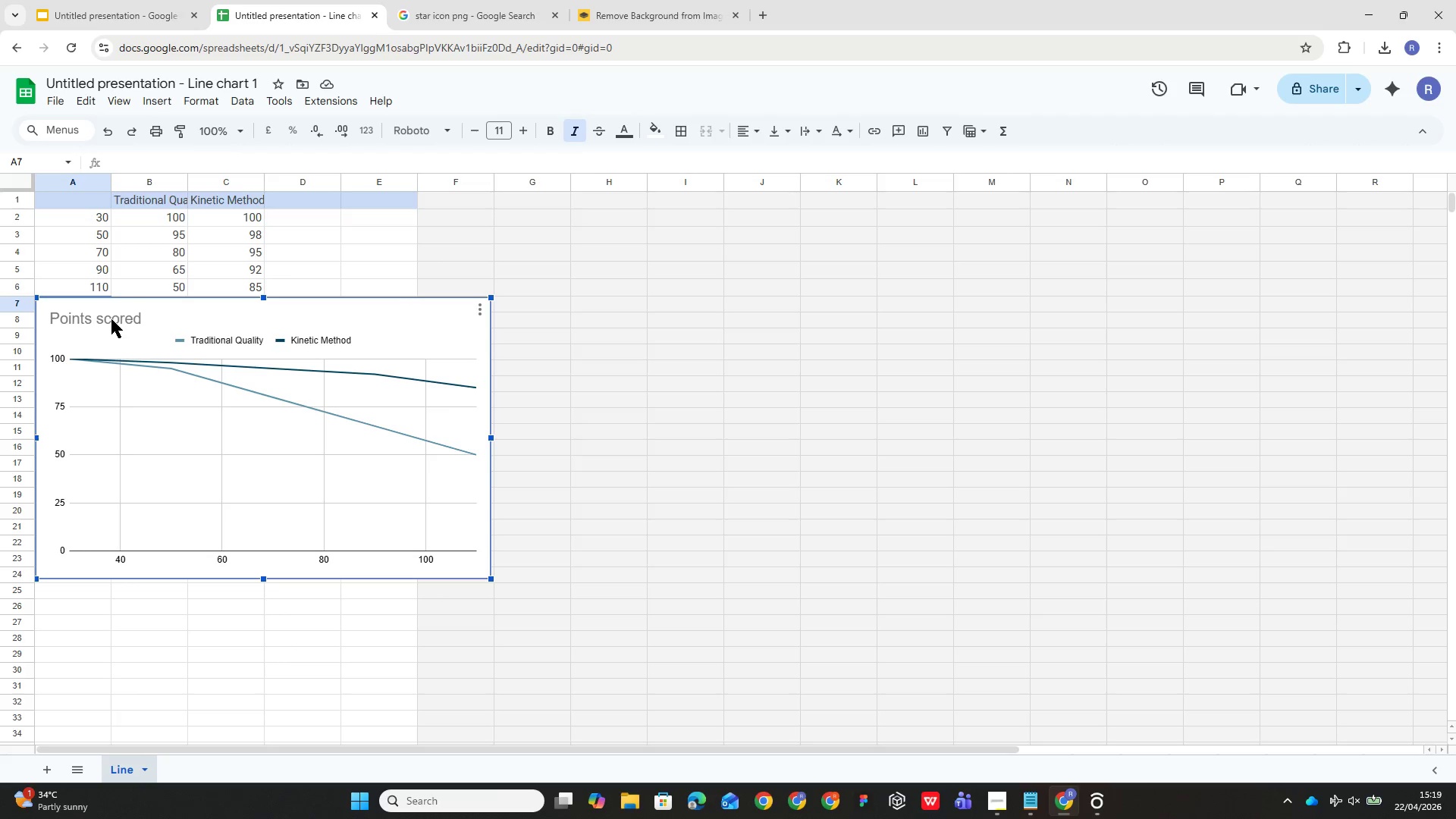 
double_click([111, 318])
 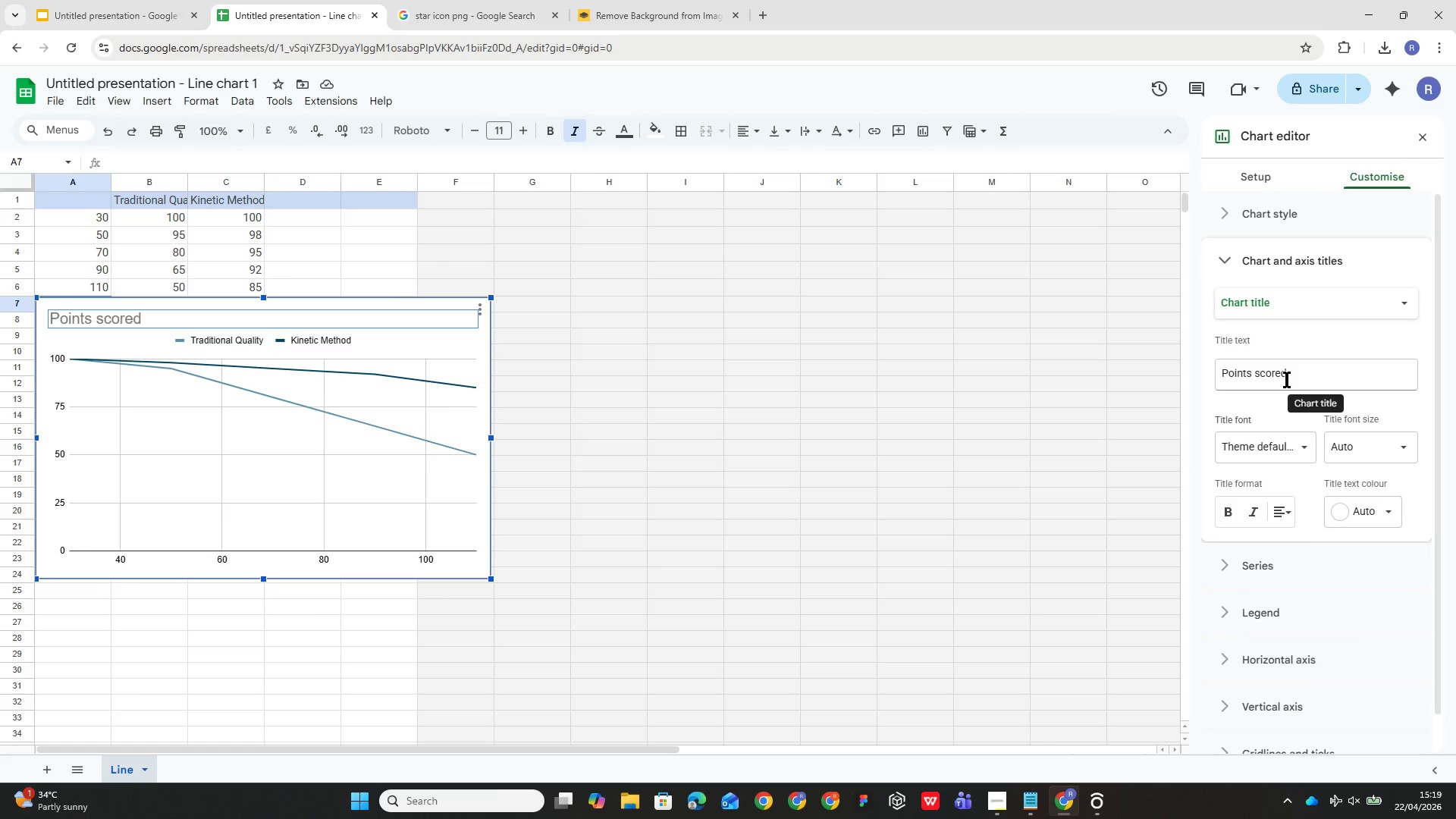 
left_click([1294, 381])
 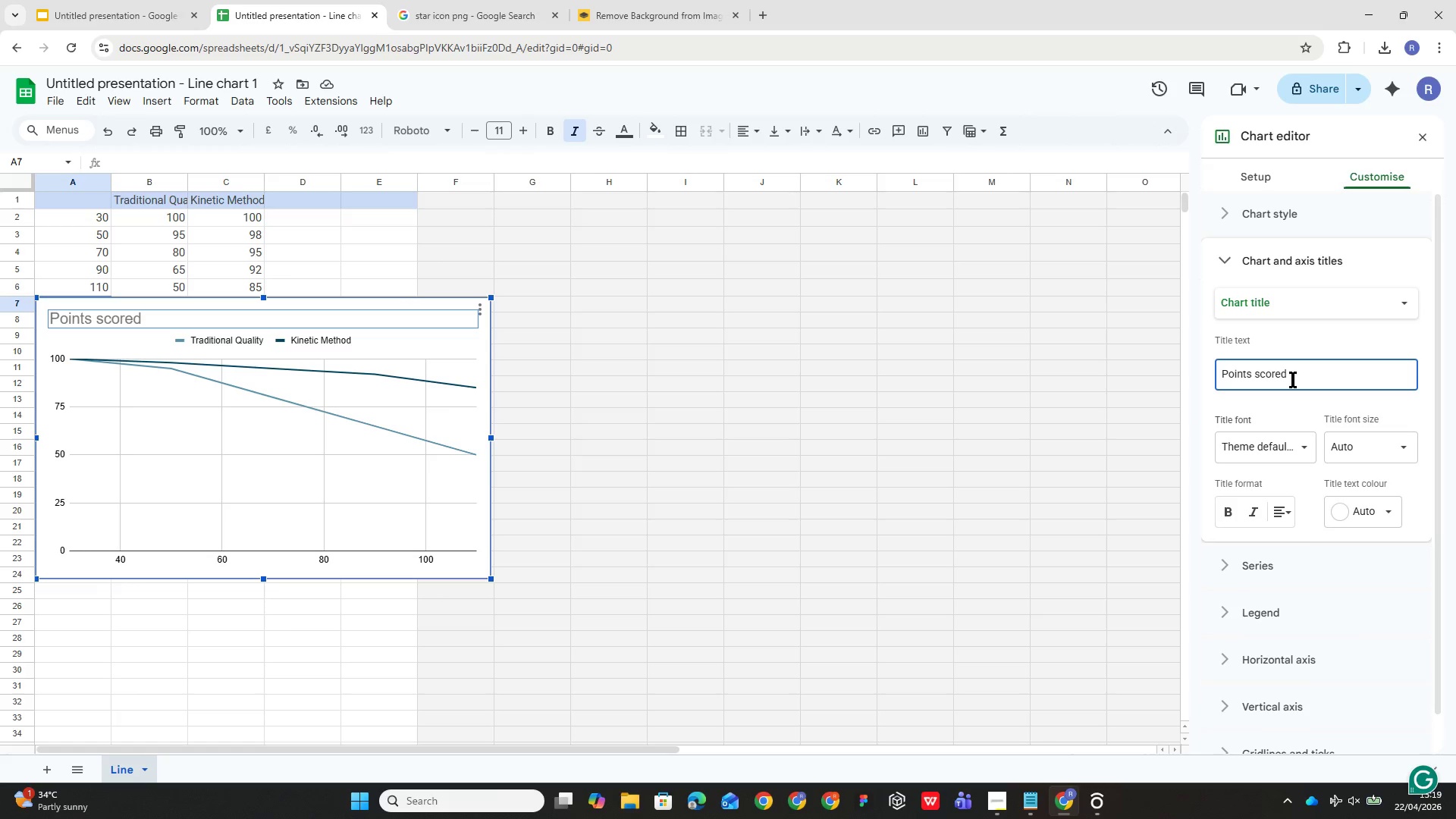 
hold_key(key=Backspace, duration=0.88)
 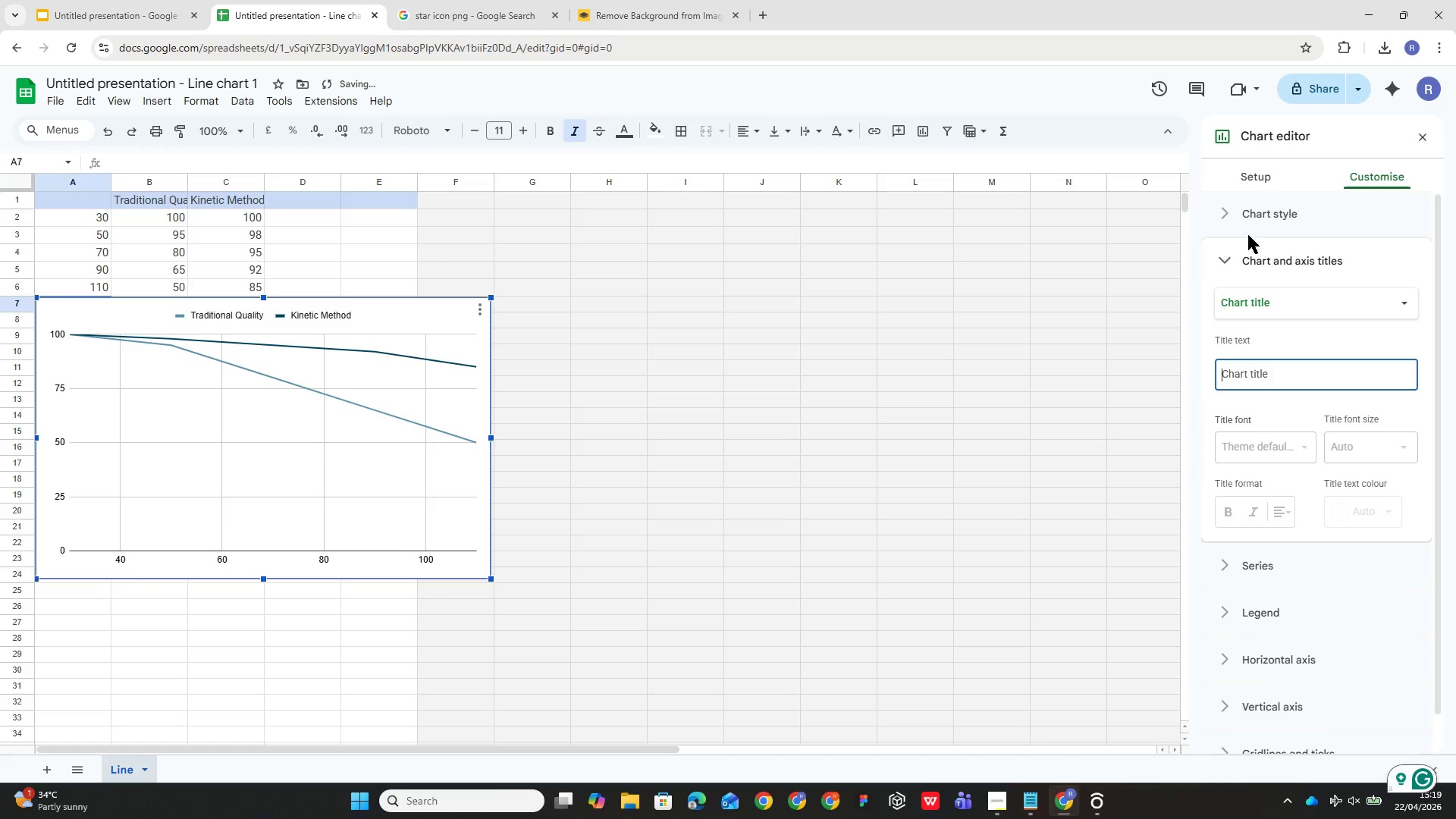 
left_click([1228, 262])
 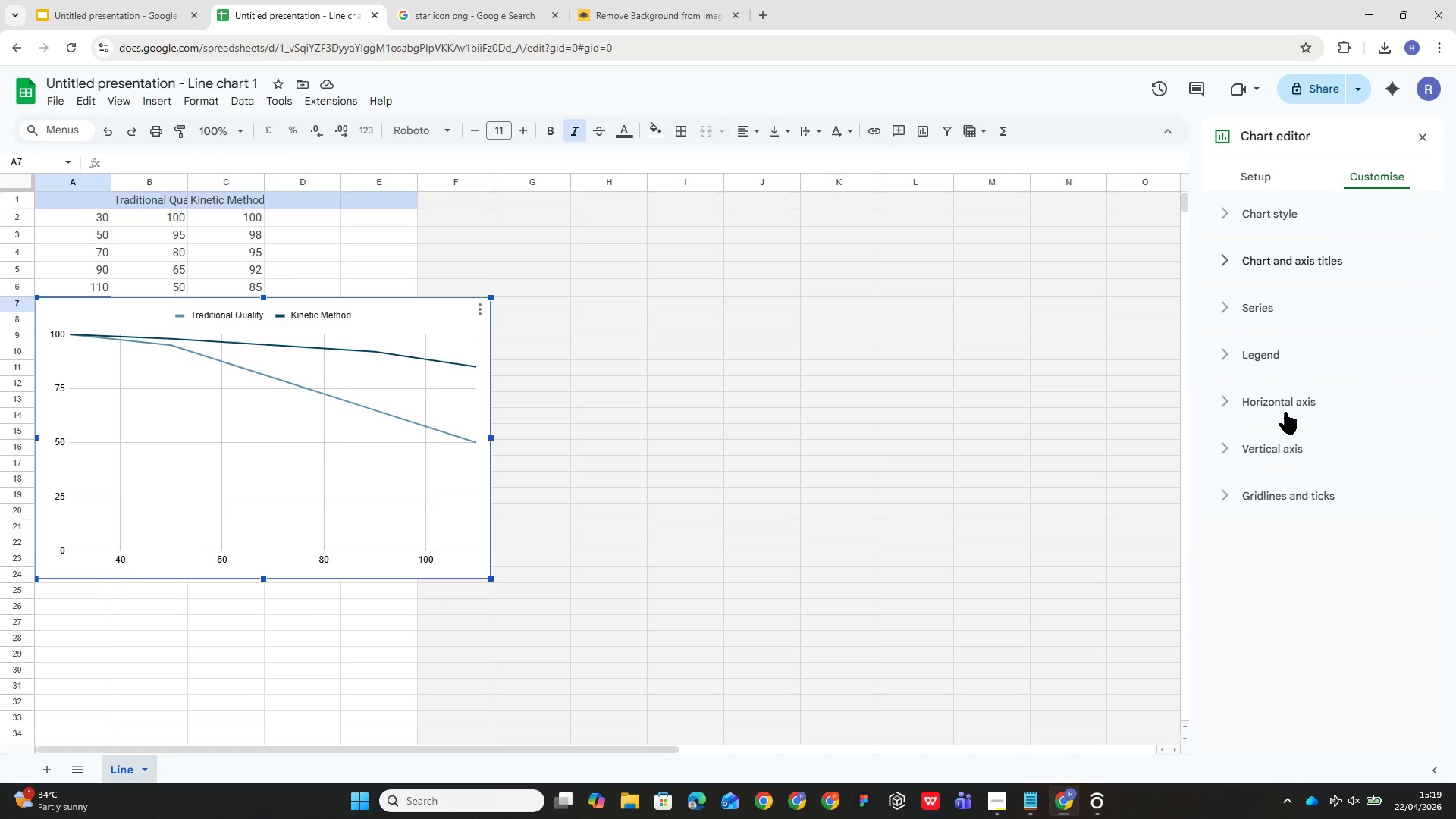 
wait(8.66)
 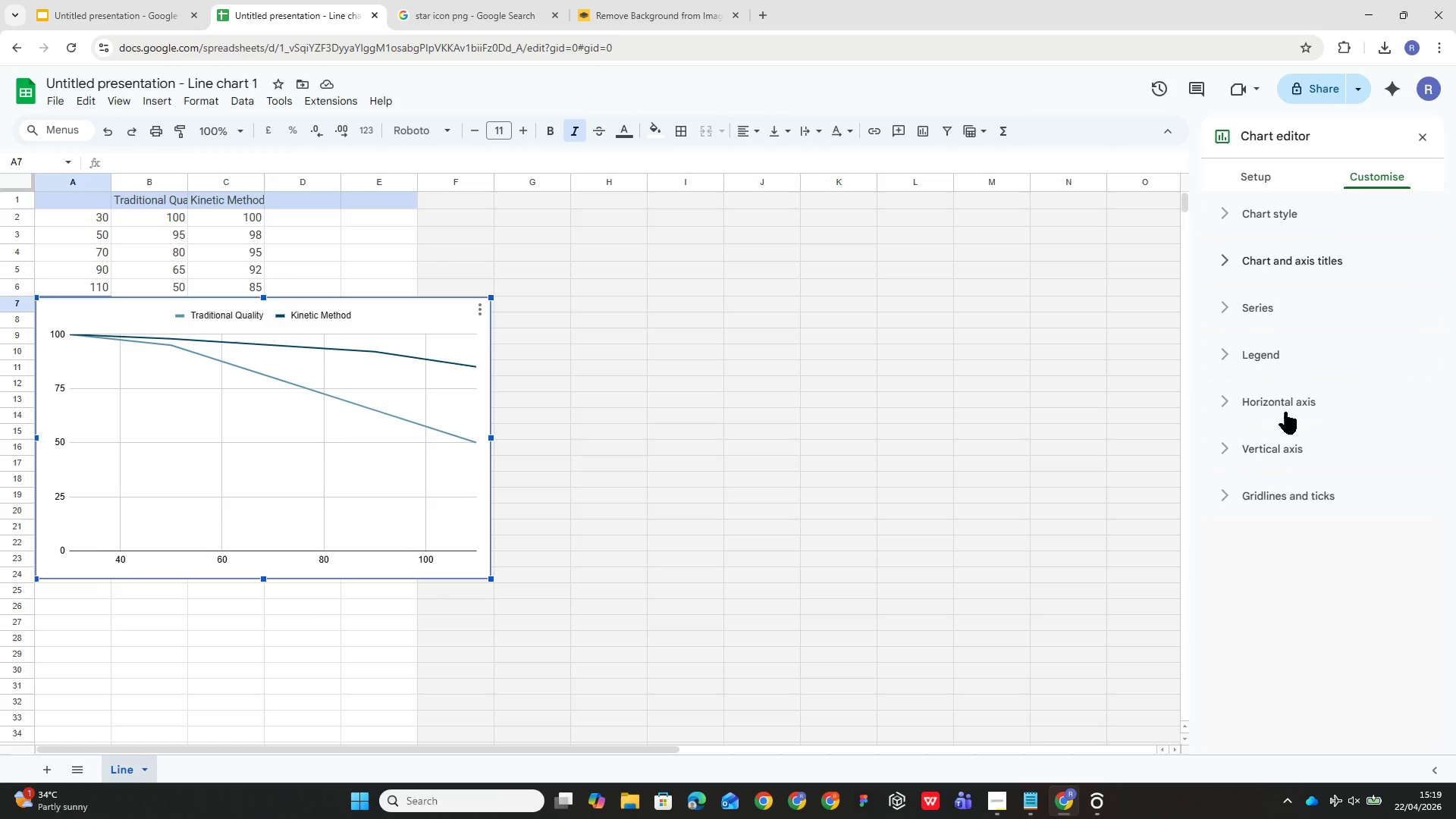 
left_click([1285, 676])
 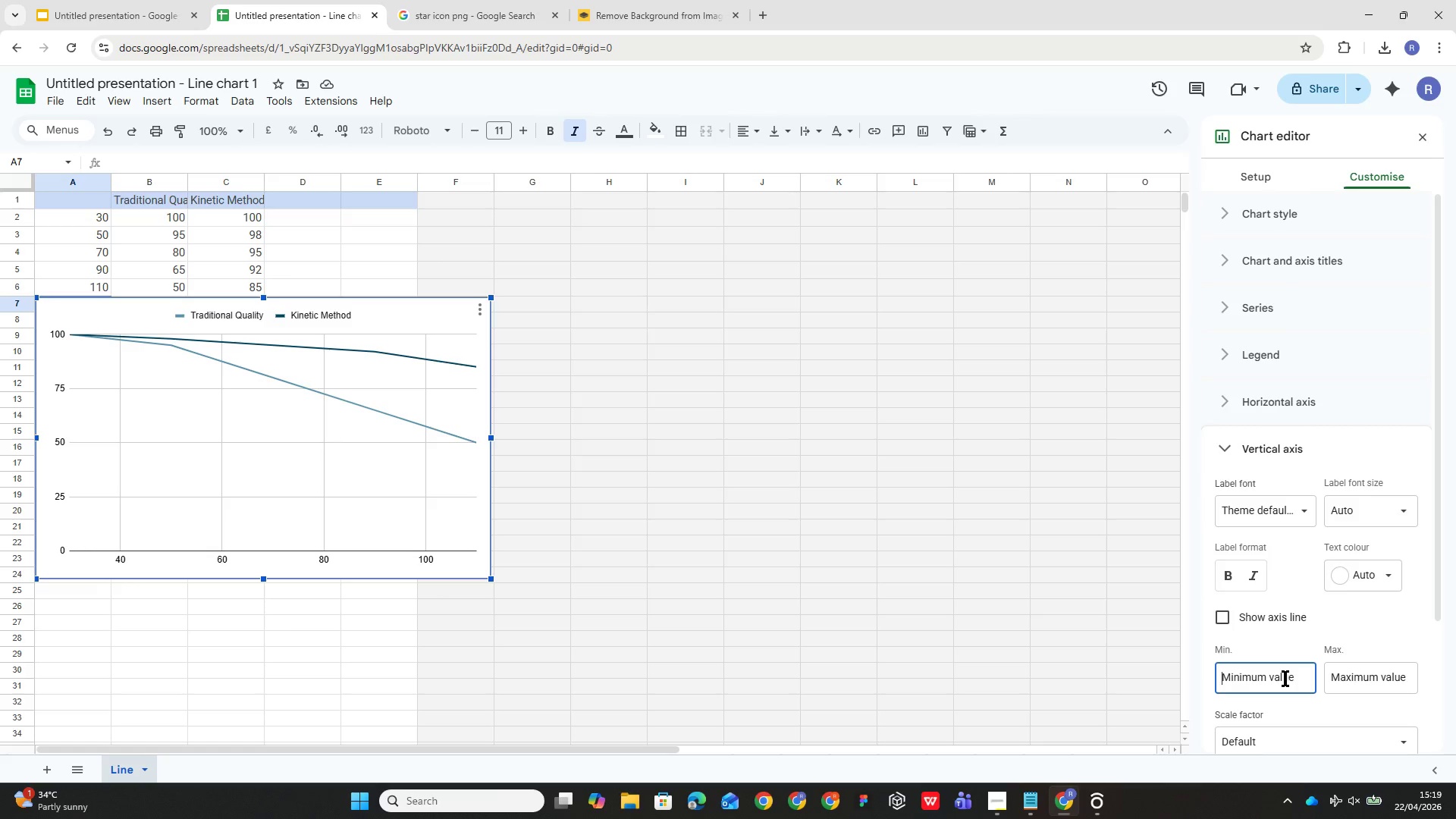 
key(0)
 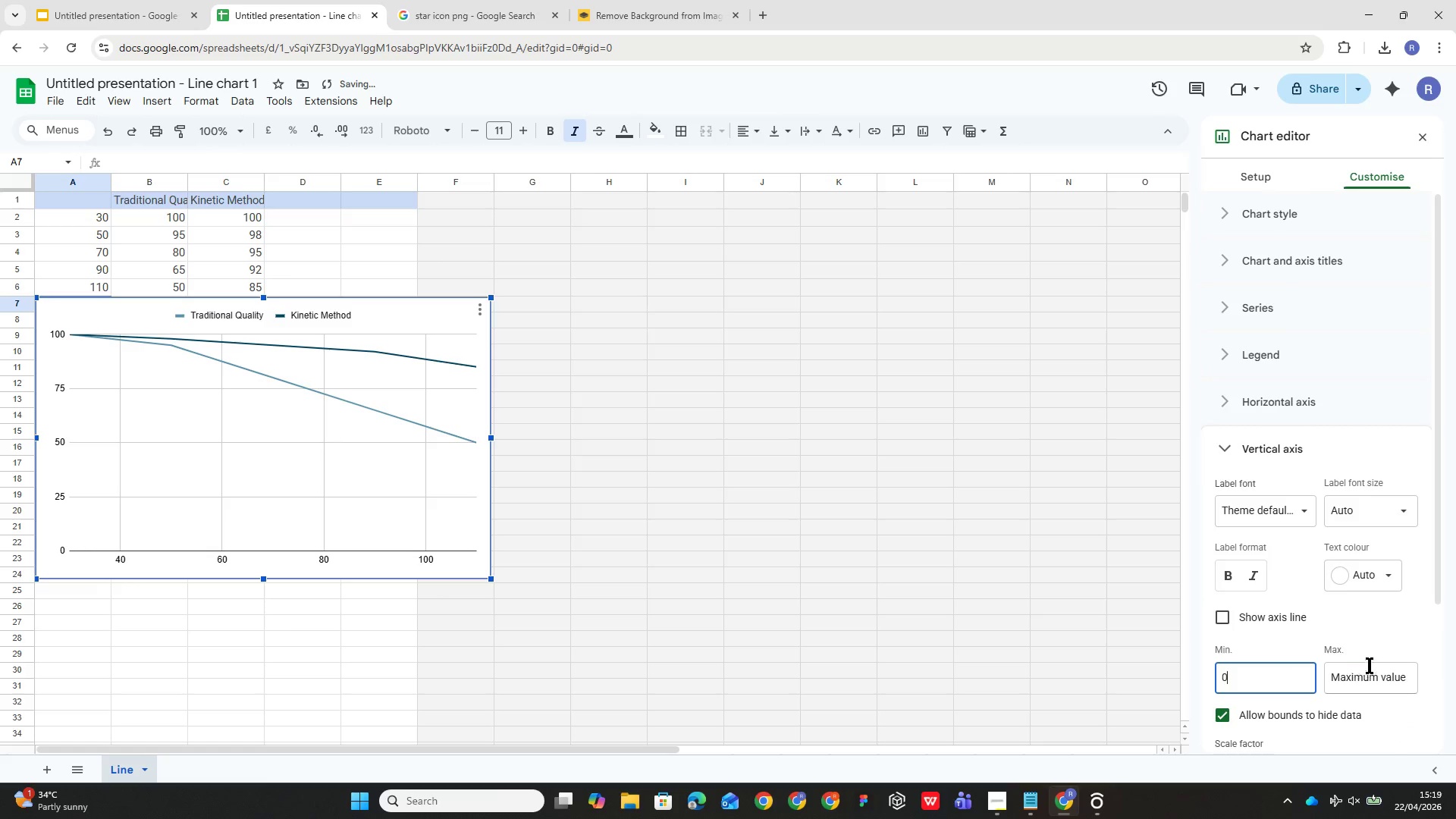 
left_click([1377, 698])
 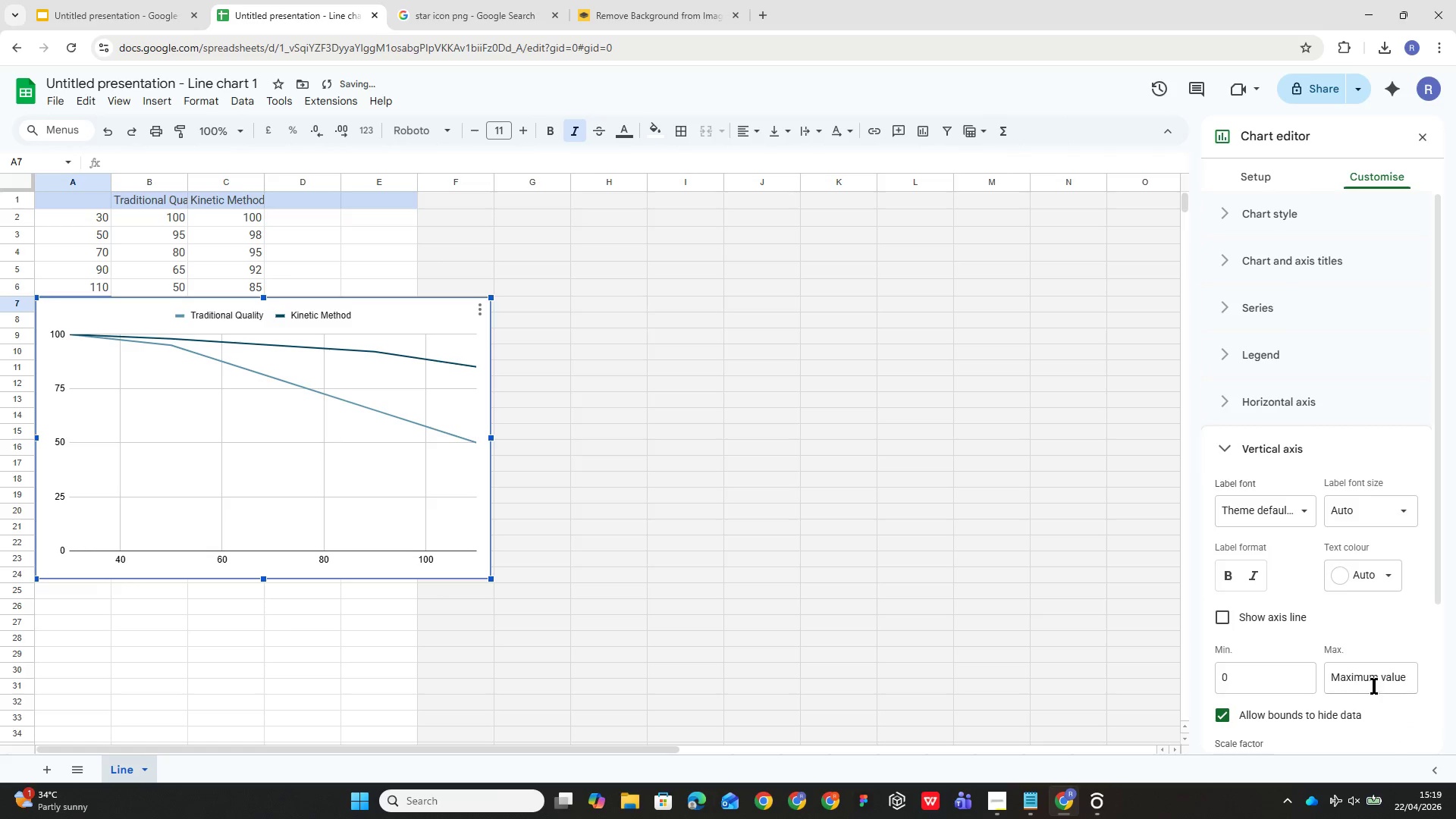 
left_click([1374, 681])
 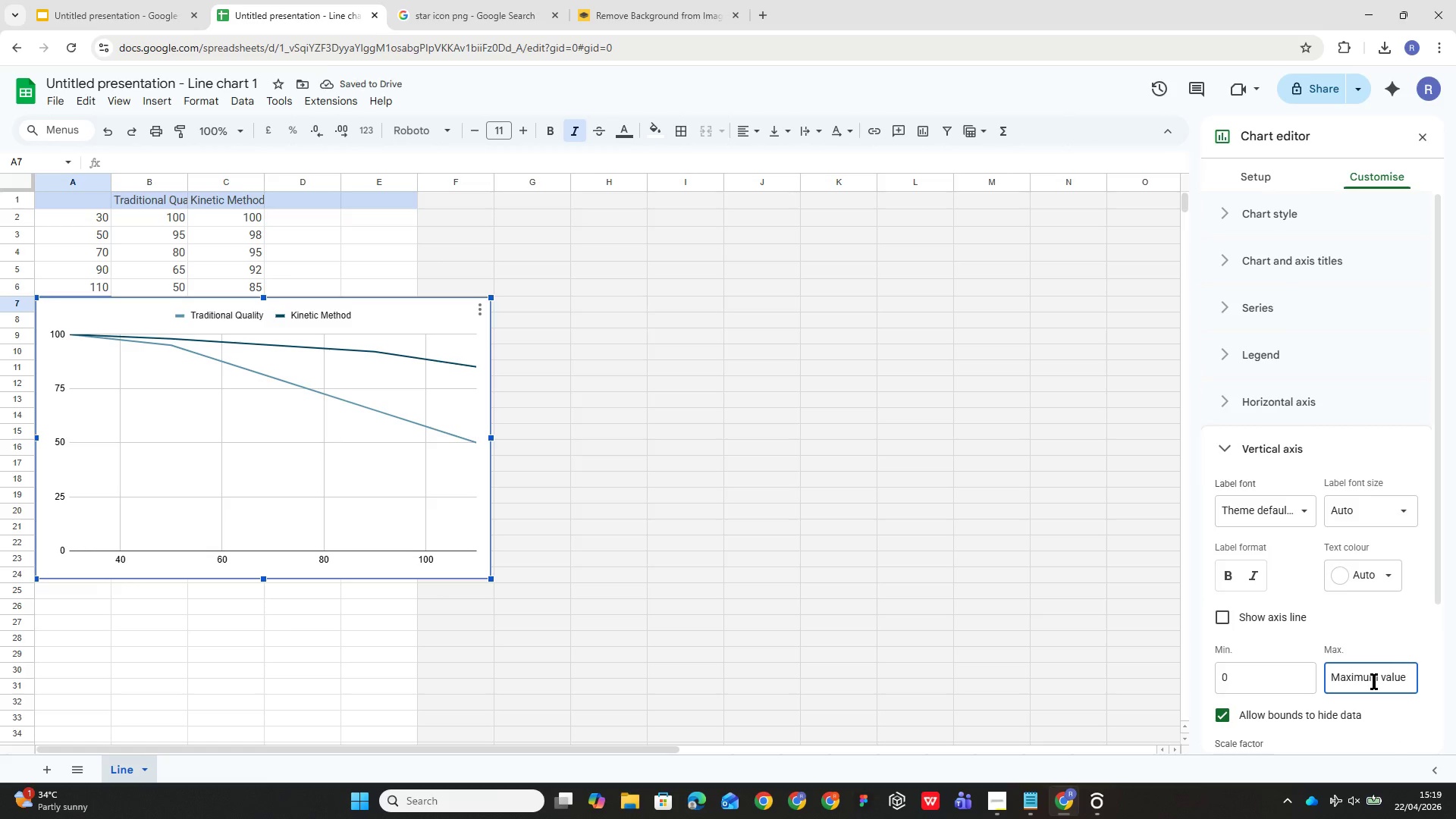 
type(100)
 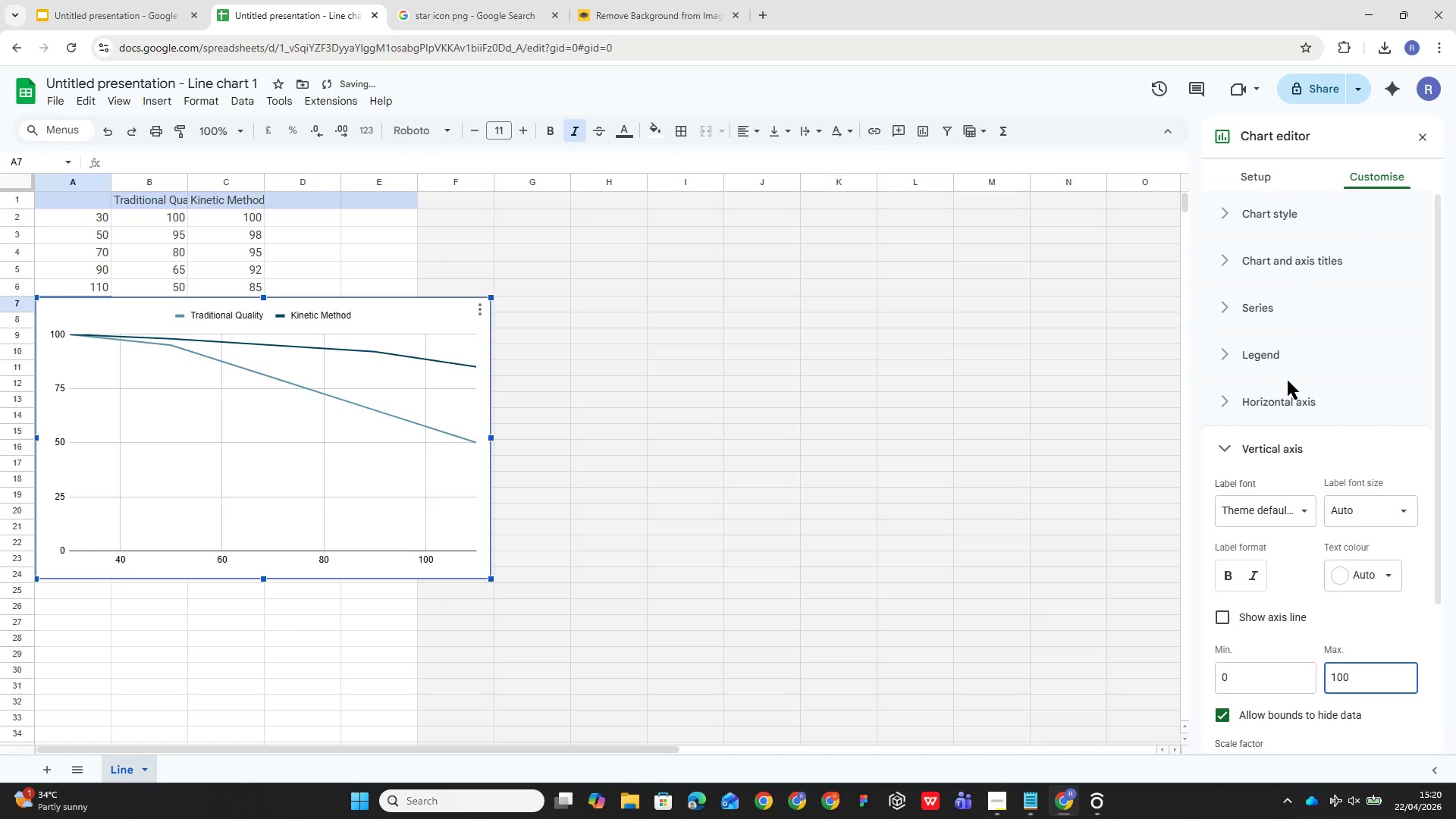 
left_click([1278, 455])
 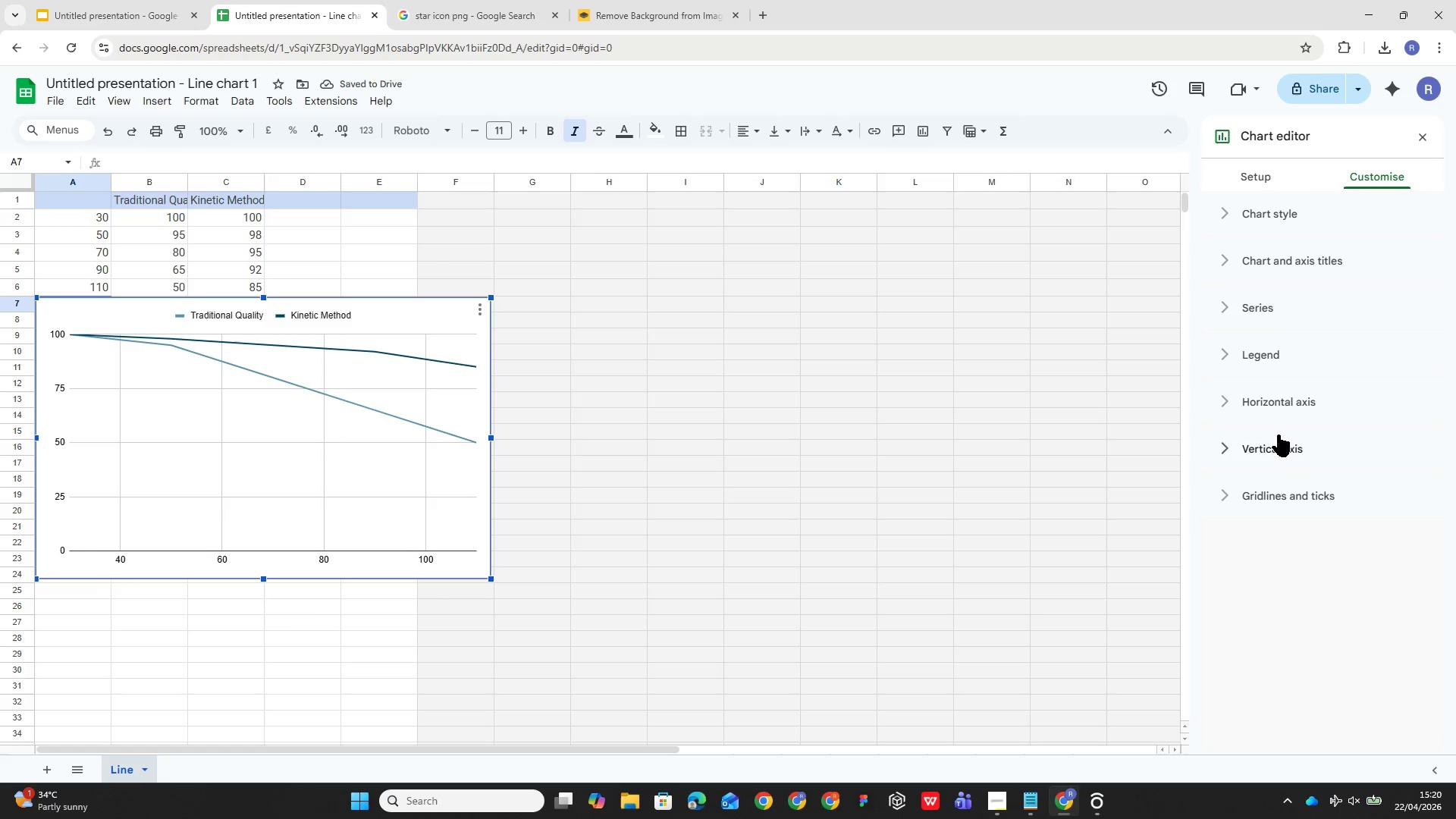 
left_click([1241, 393])
 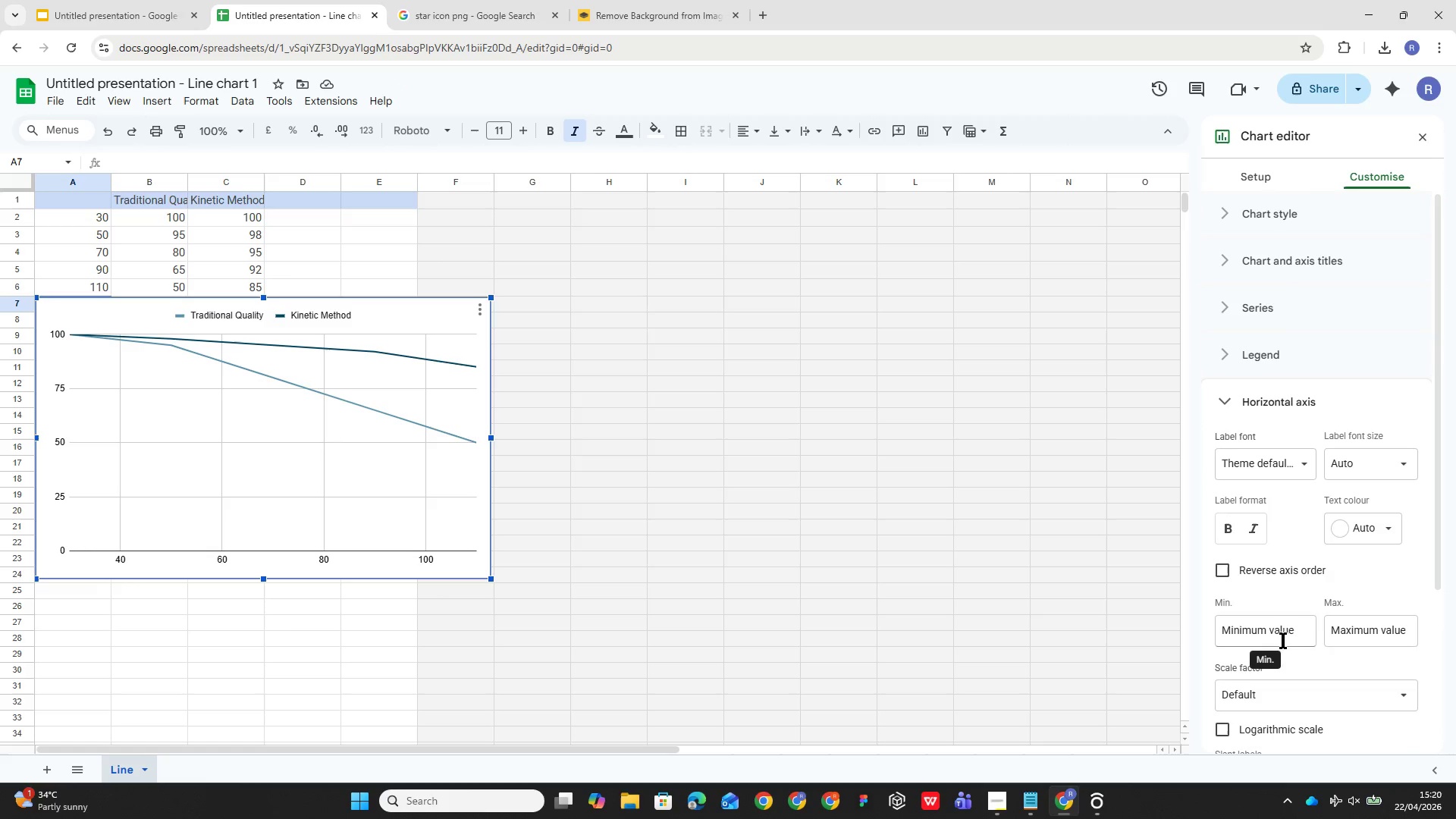 
left_click([1285, 632])
 